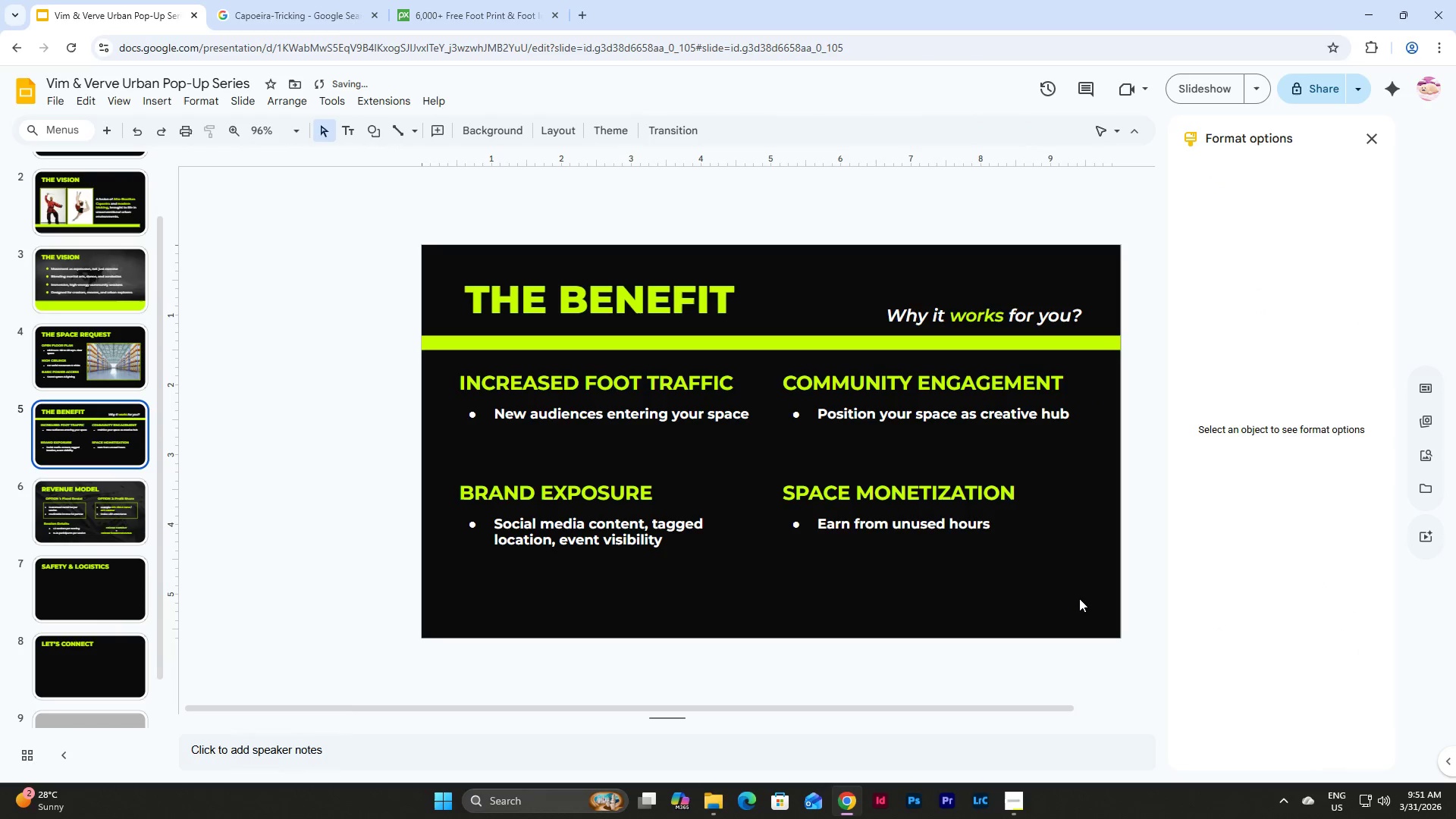 
left_click([1078, 598])
 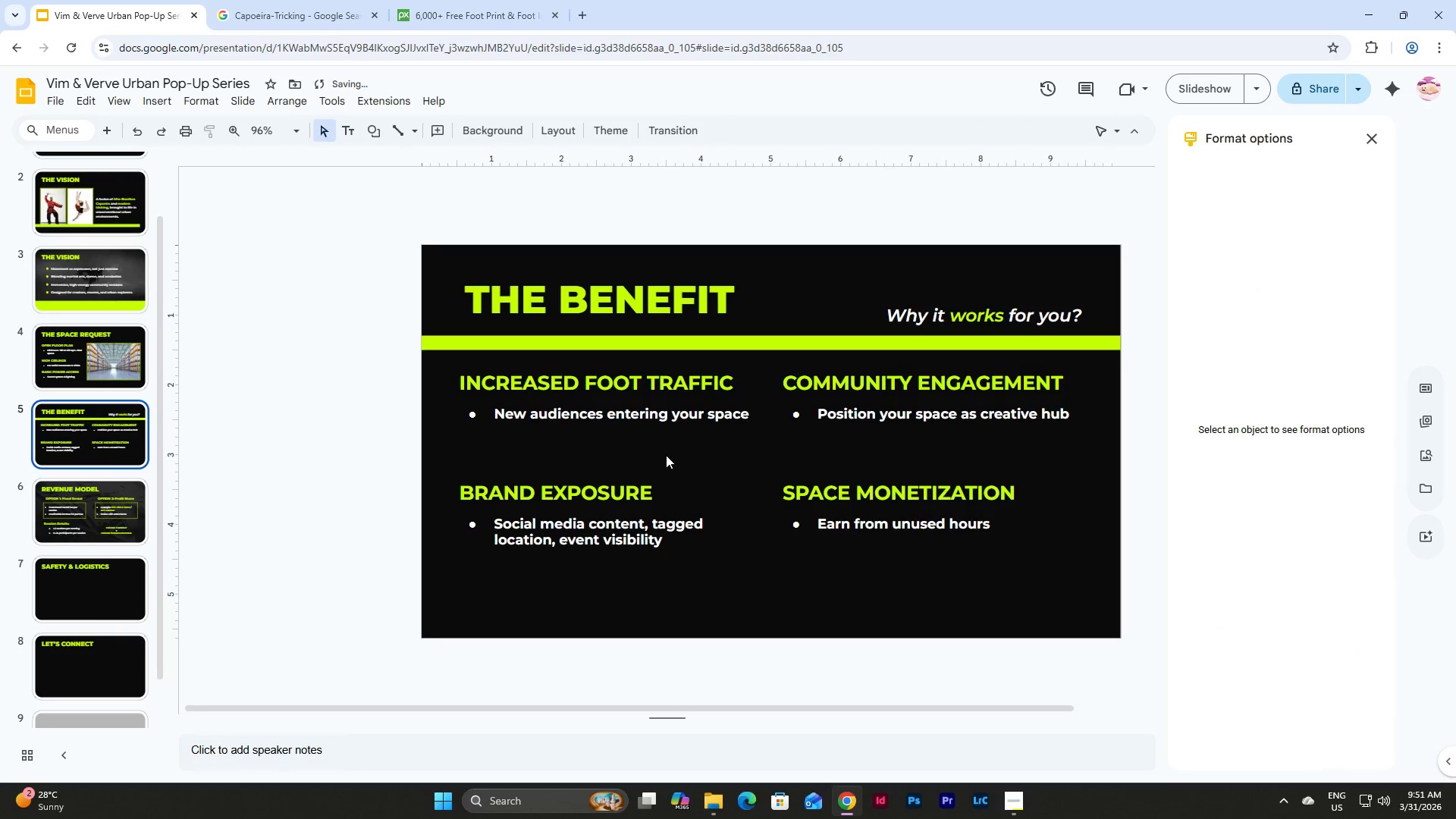 
right_click([666, 453])
 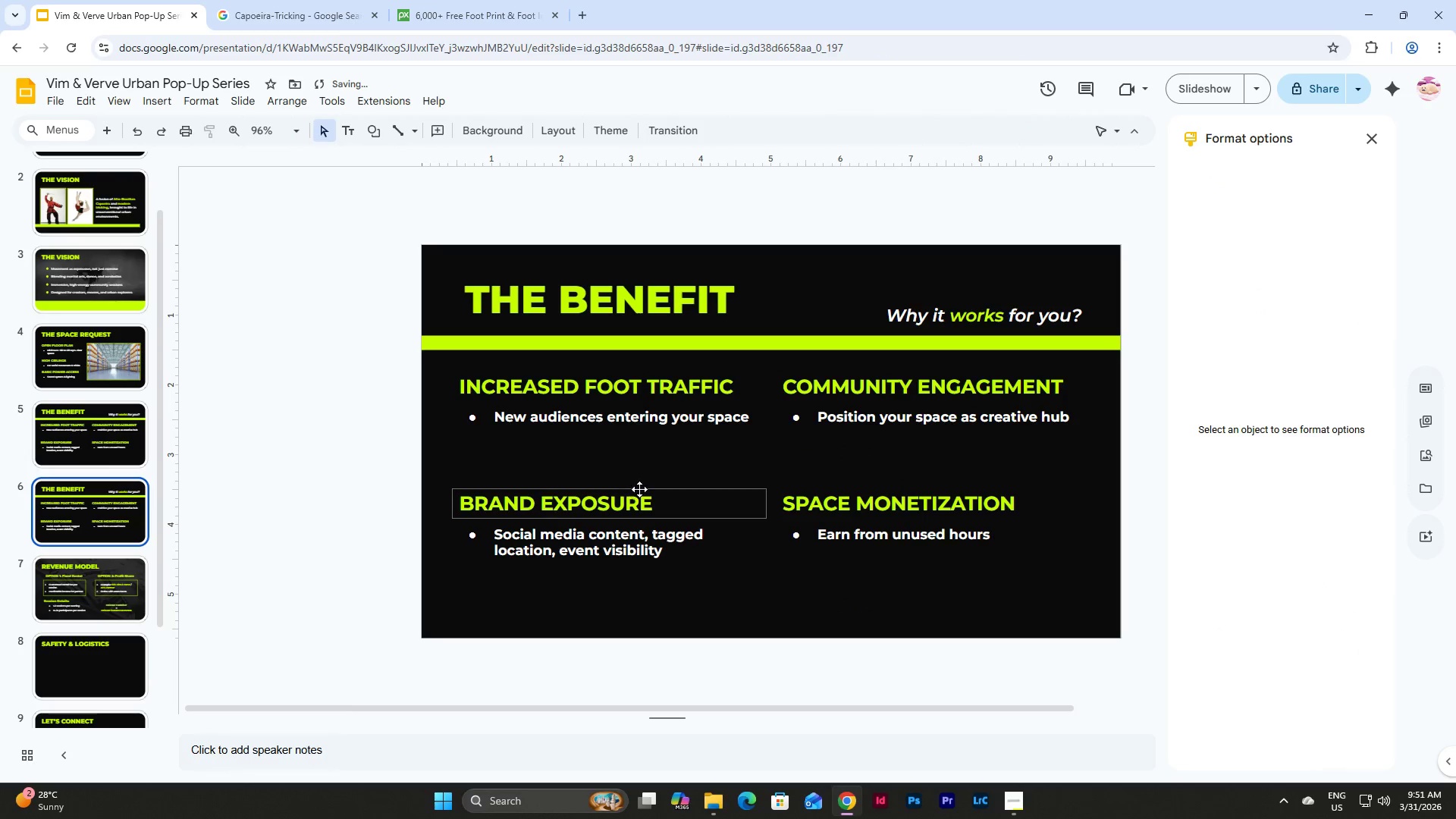 
double_click([749, 461])
 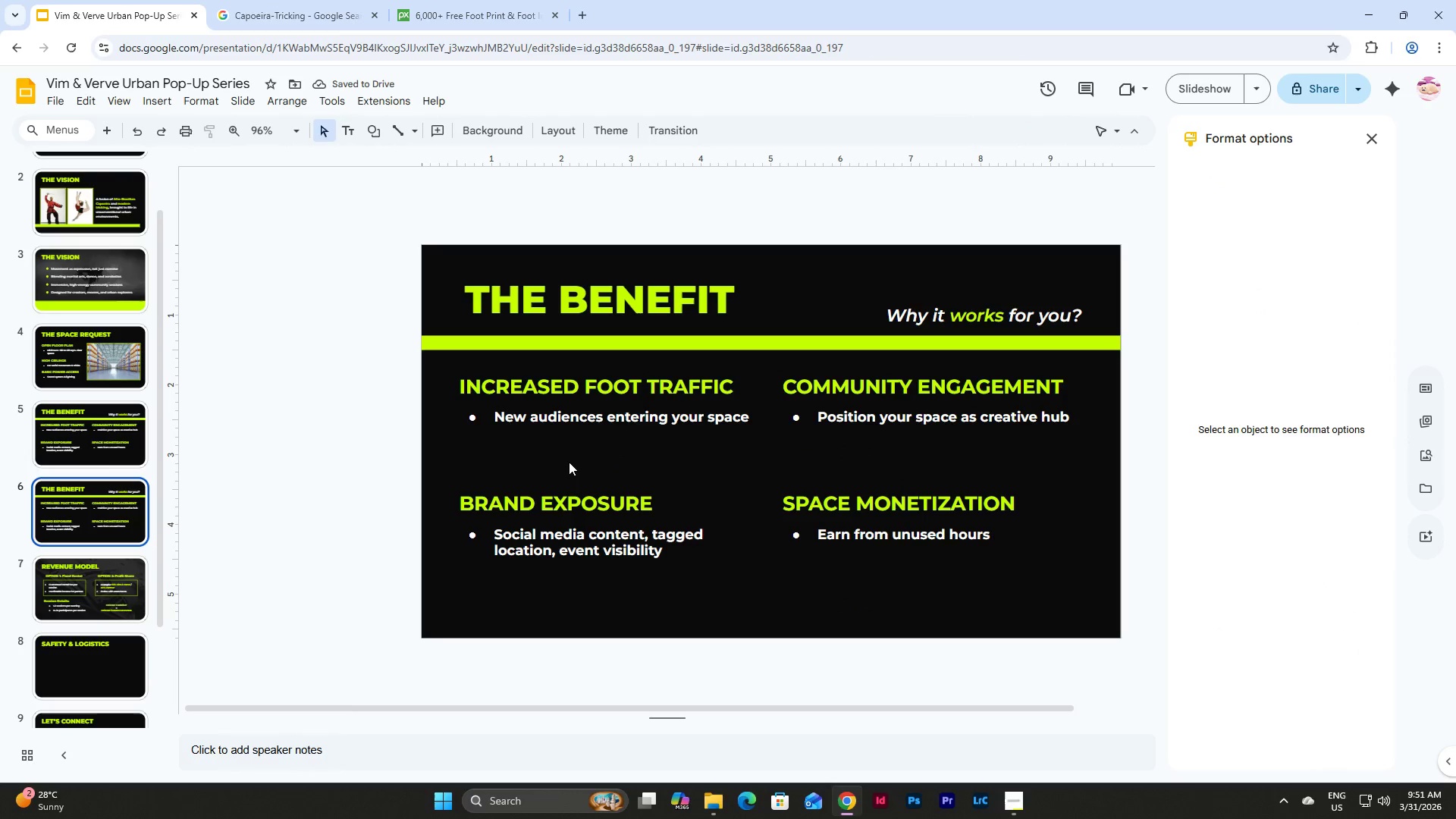 
left_click([490, 460])
 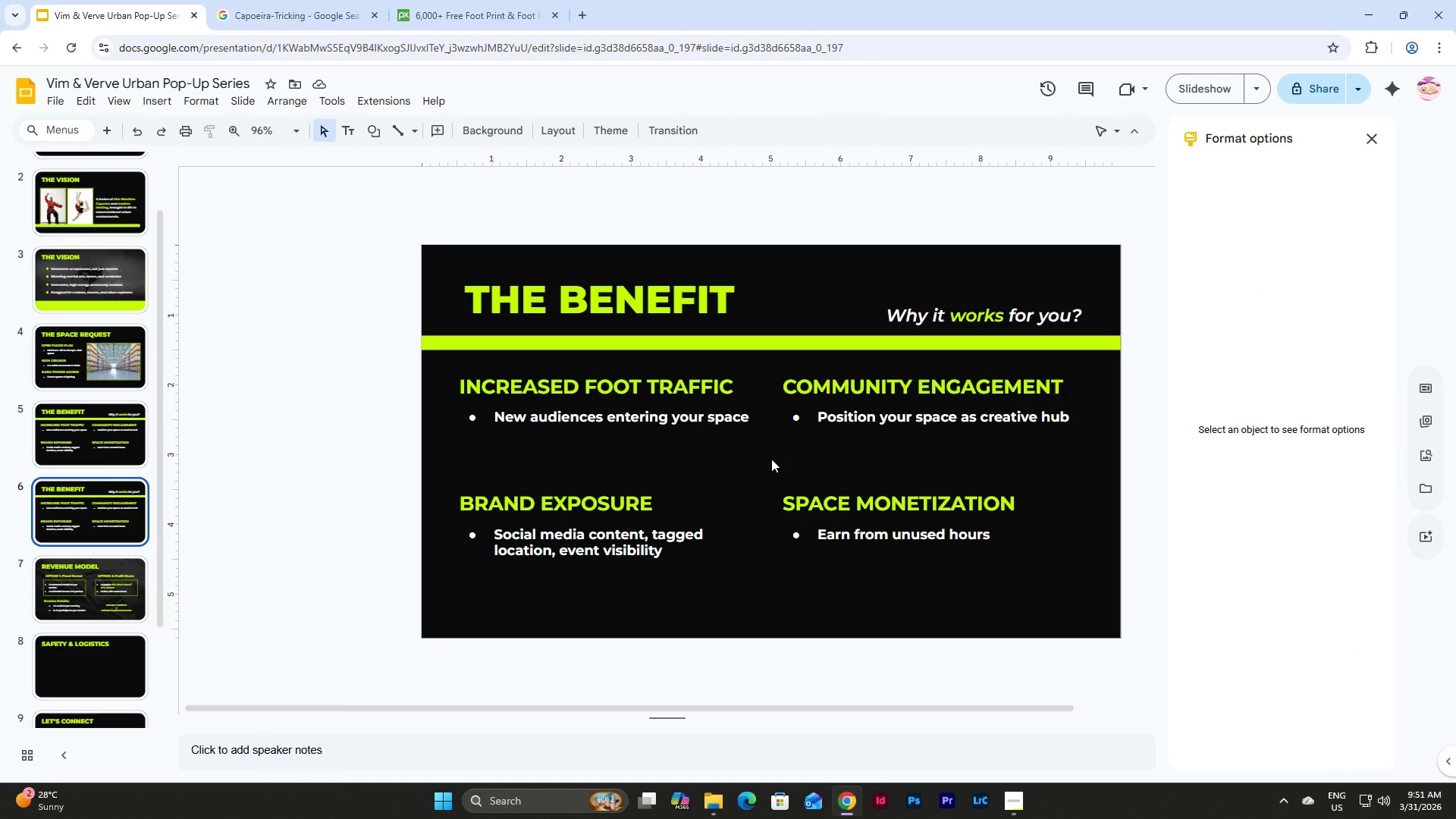 
key(Control+Z)
 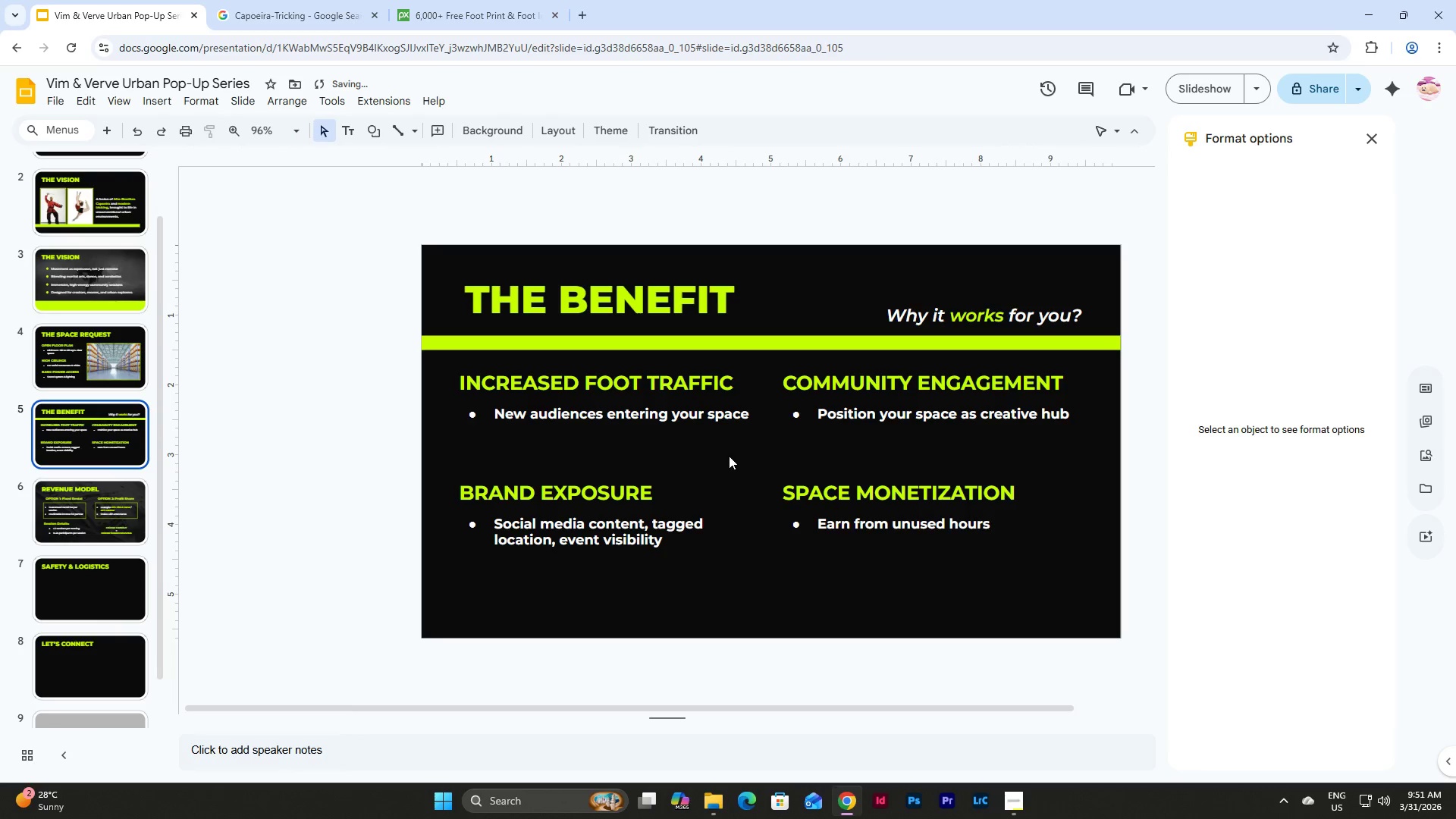 
scroll: coordinate [50, 573], scroll_direction: down, amount: 6.0
 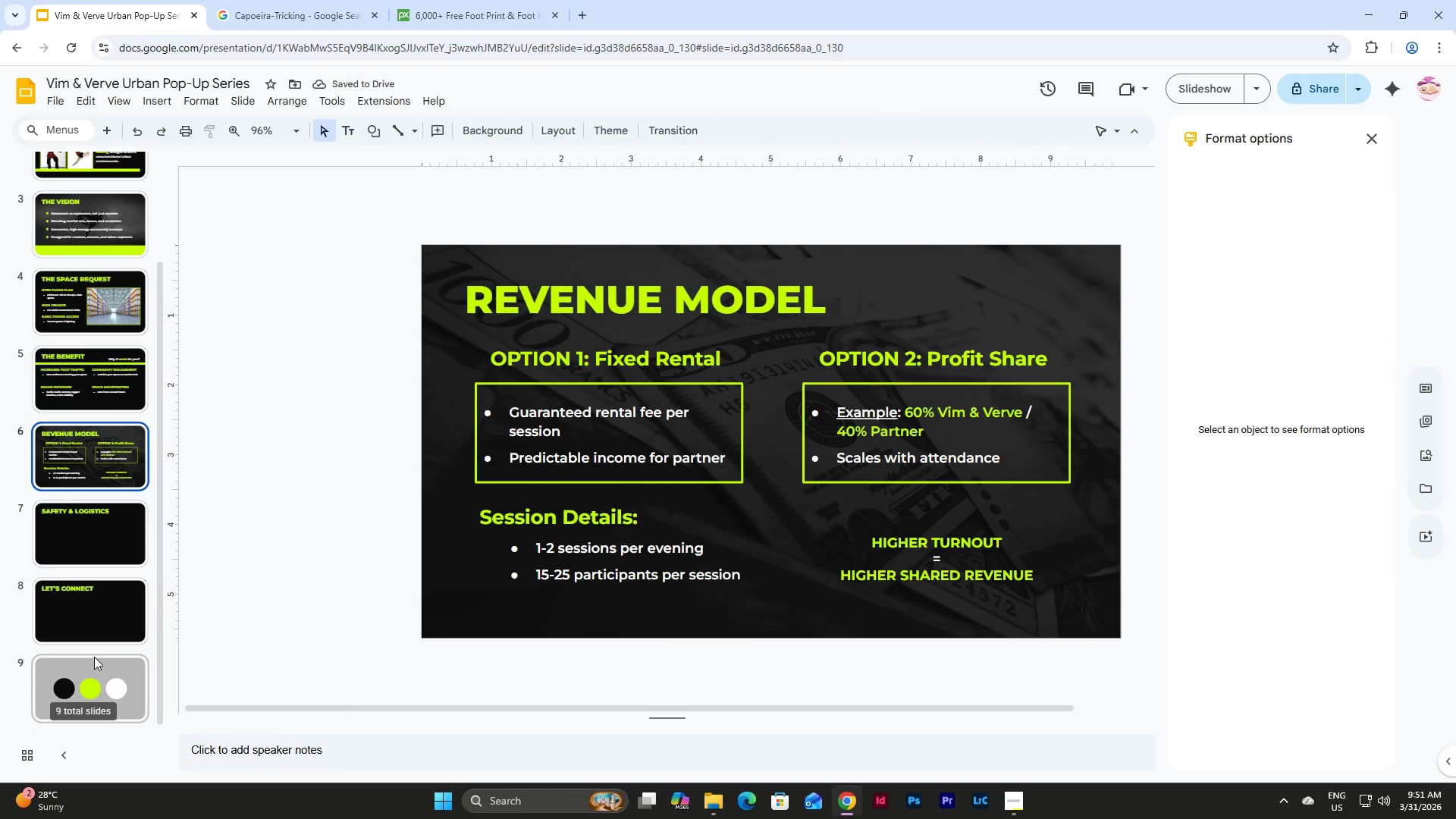 
left_click([98, 673])
 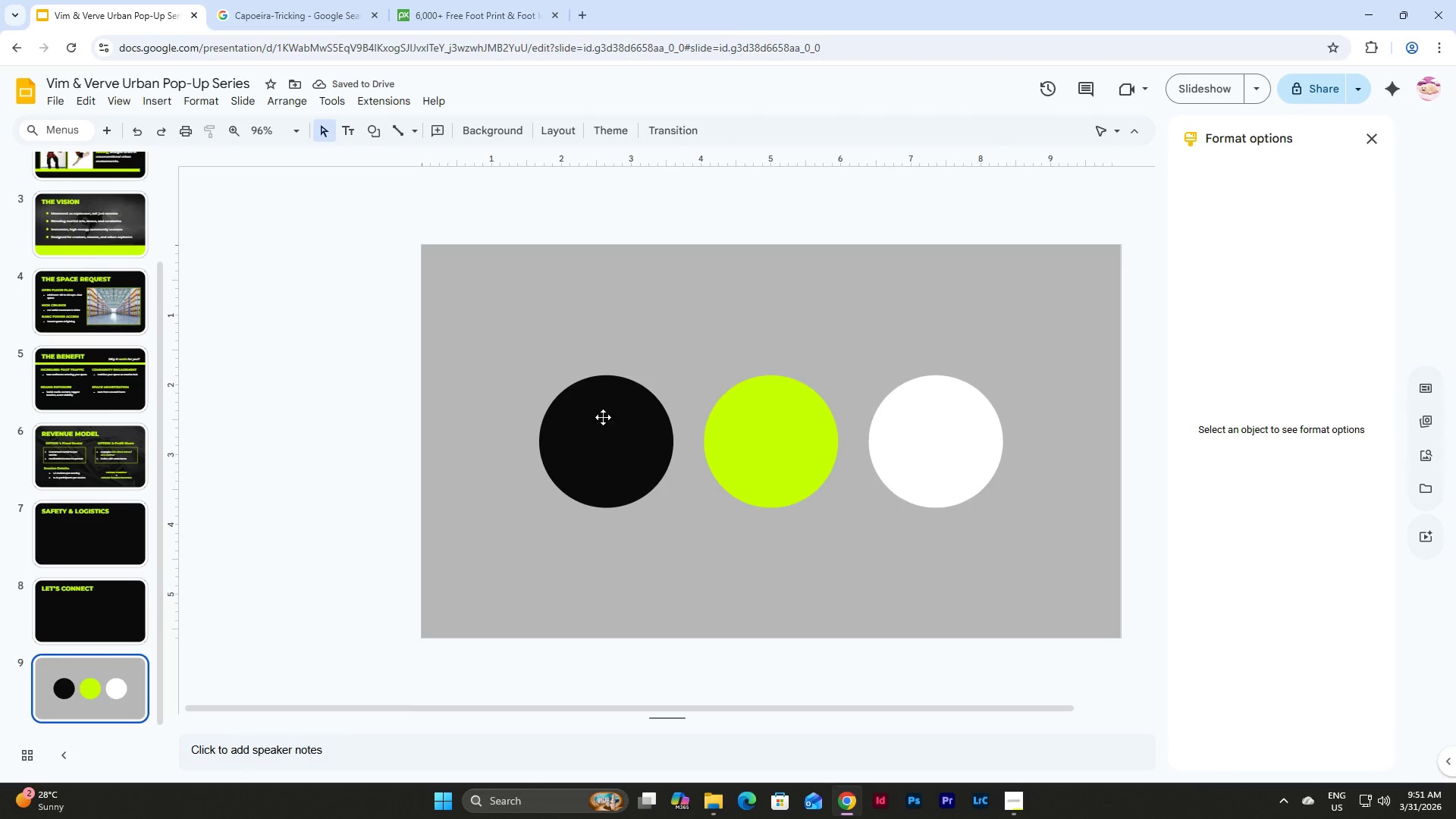 
left_click([690, 308])
 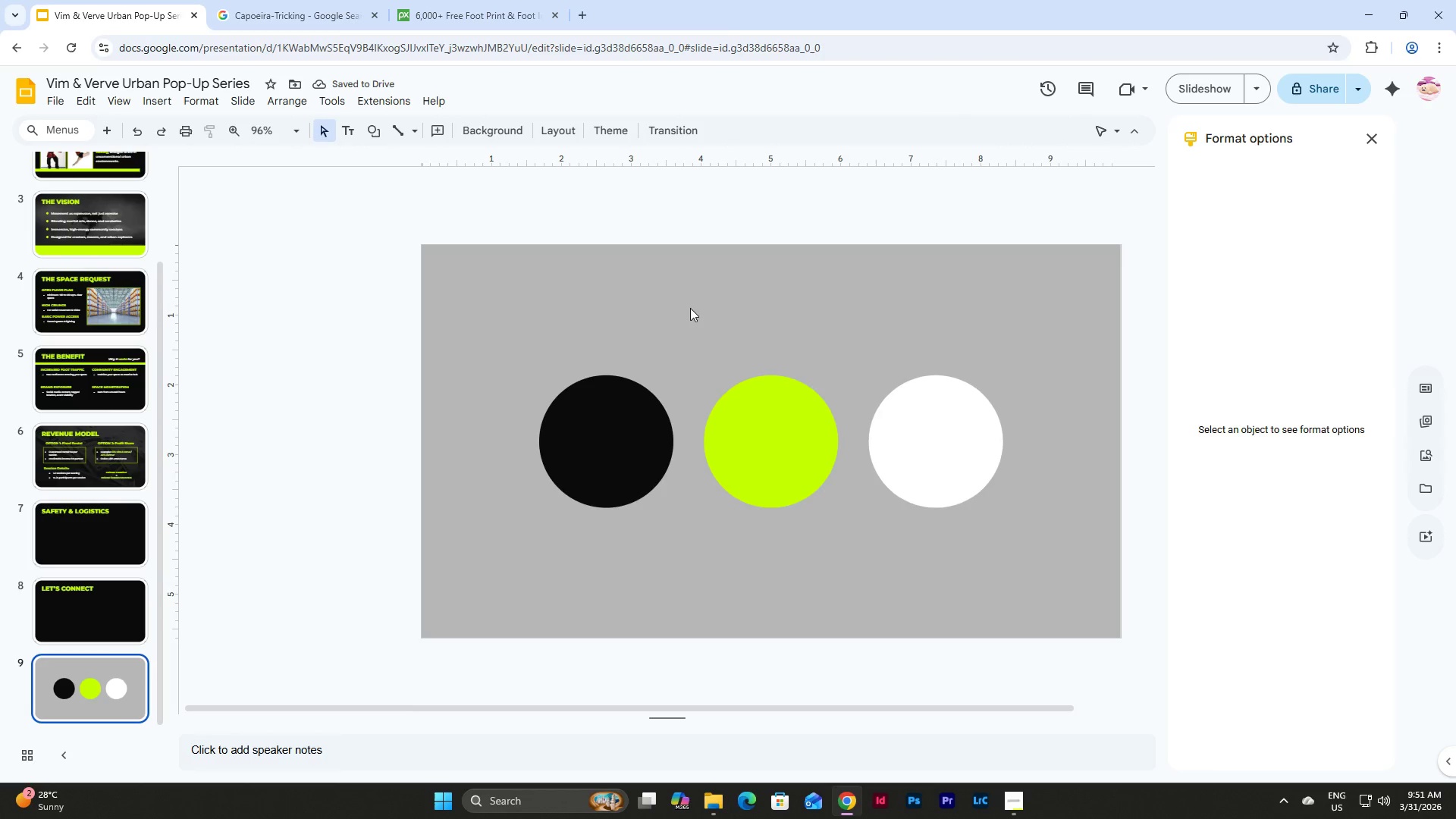 
right_click([690, 308])
 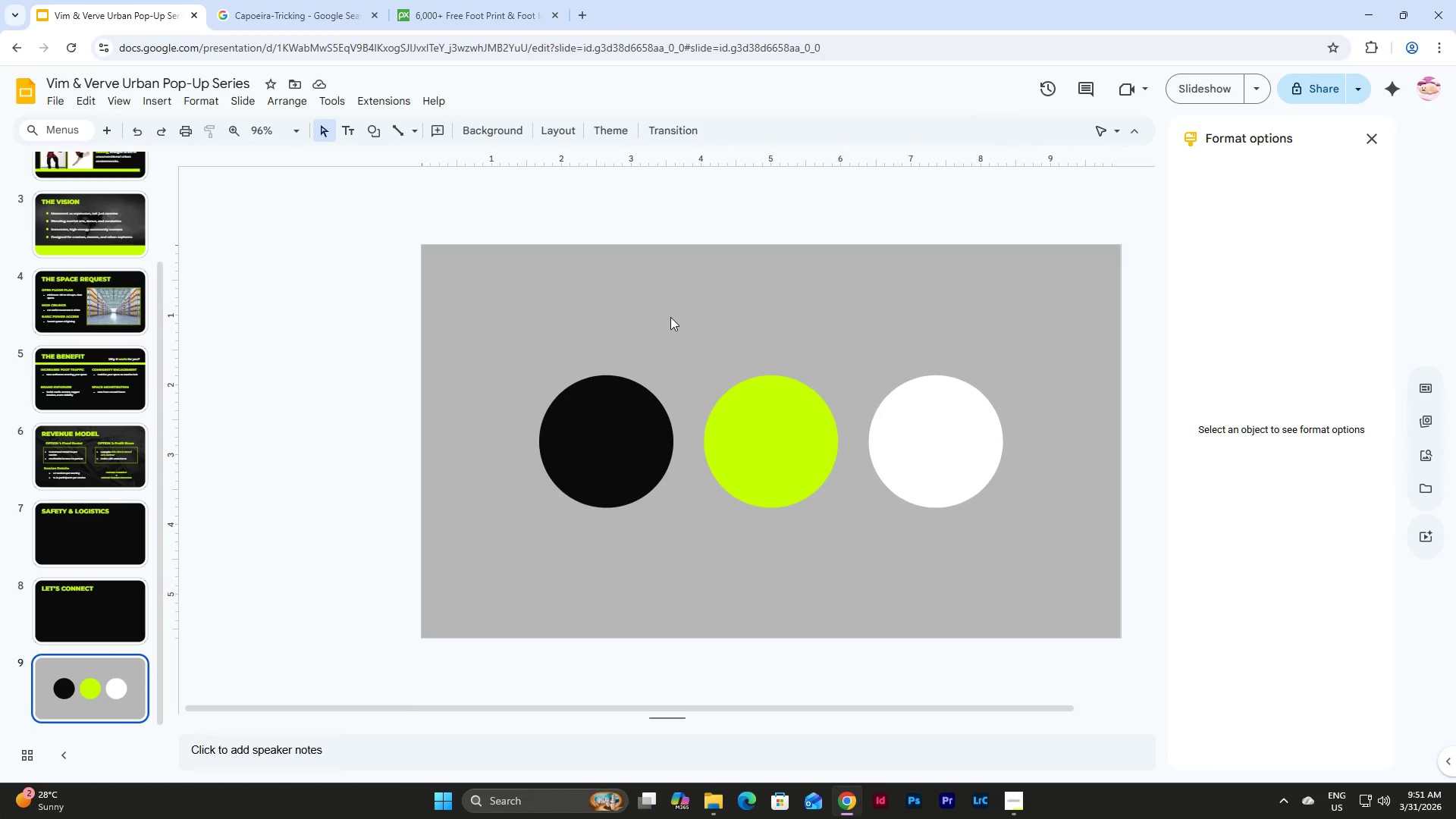 
key(Control+V)
 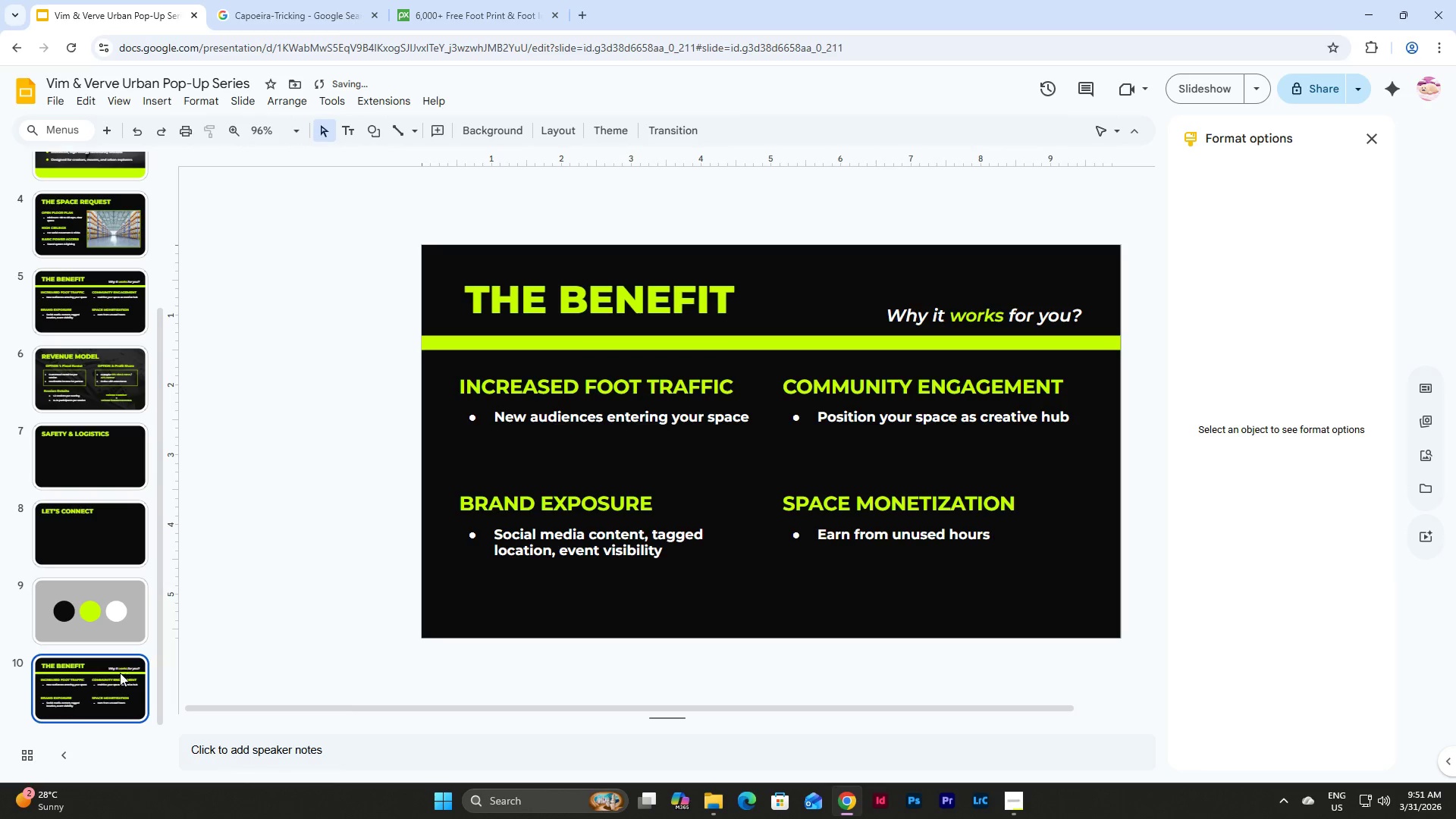 
scroll: coordinate [108, 557], scroll_direction: down, amount: 3.0
 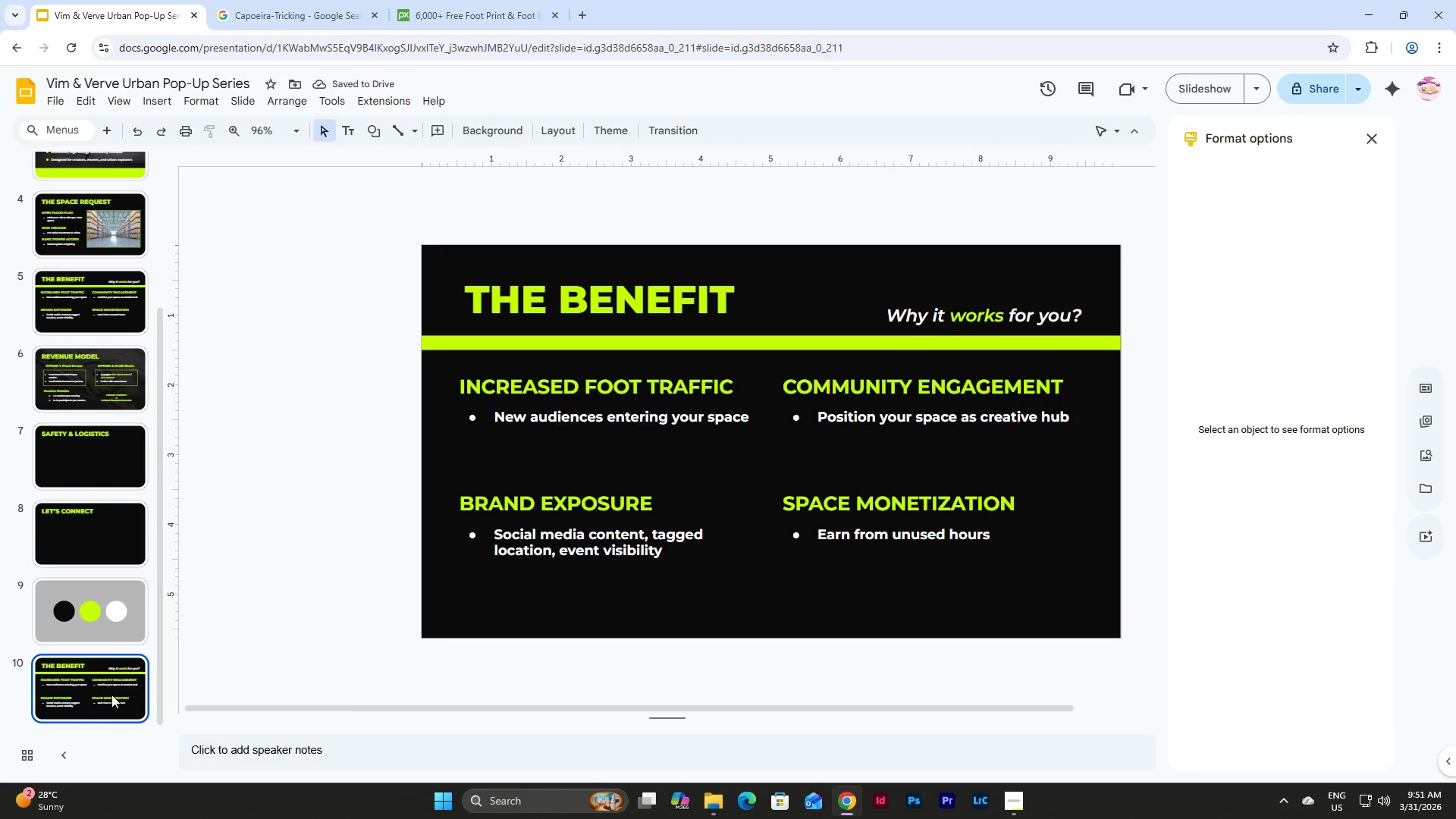 
left_click([111, 693])
 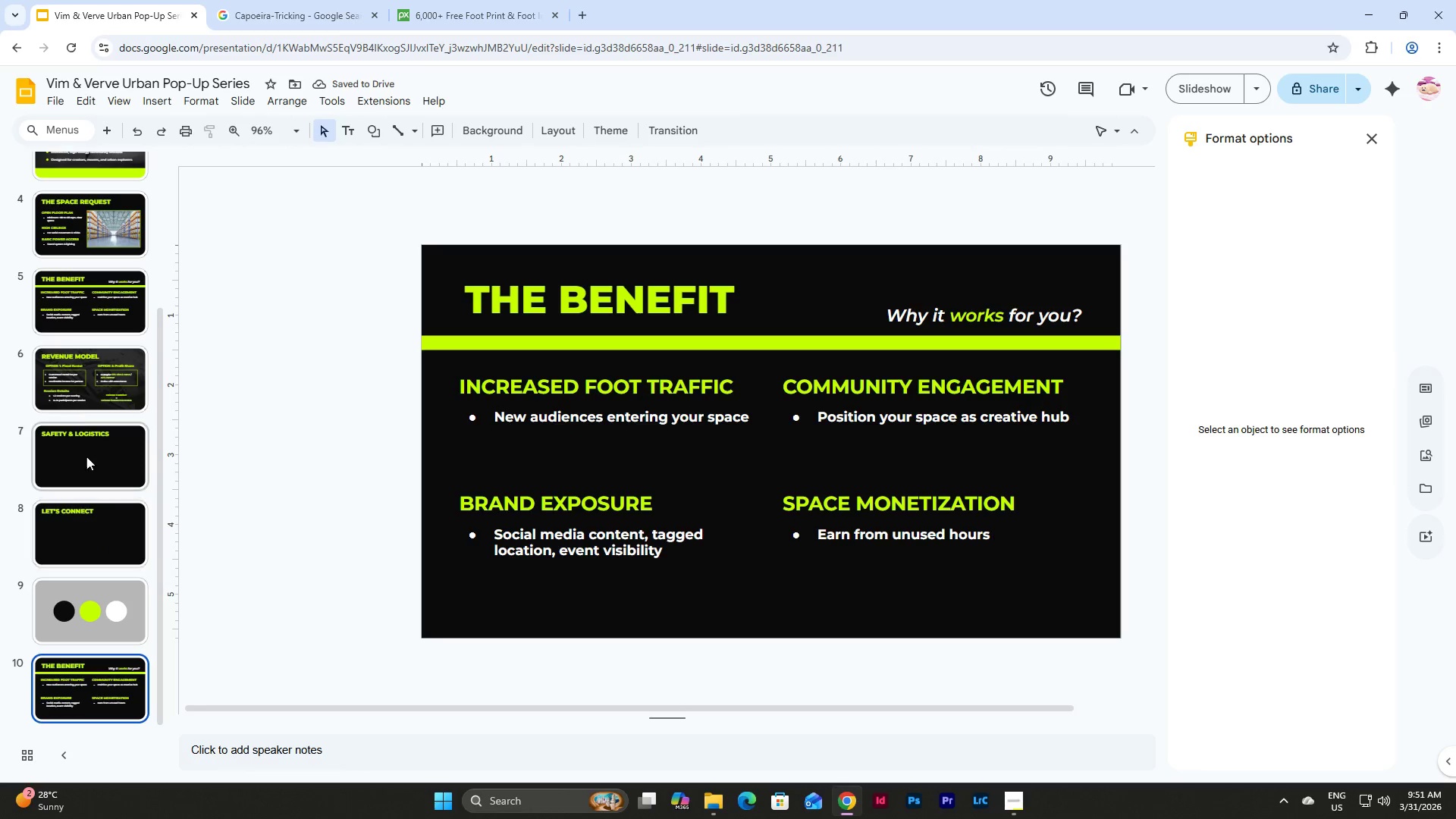 
scroll: coordinate [83, 406], scroll_direction: up, amount: 1.0
 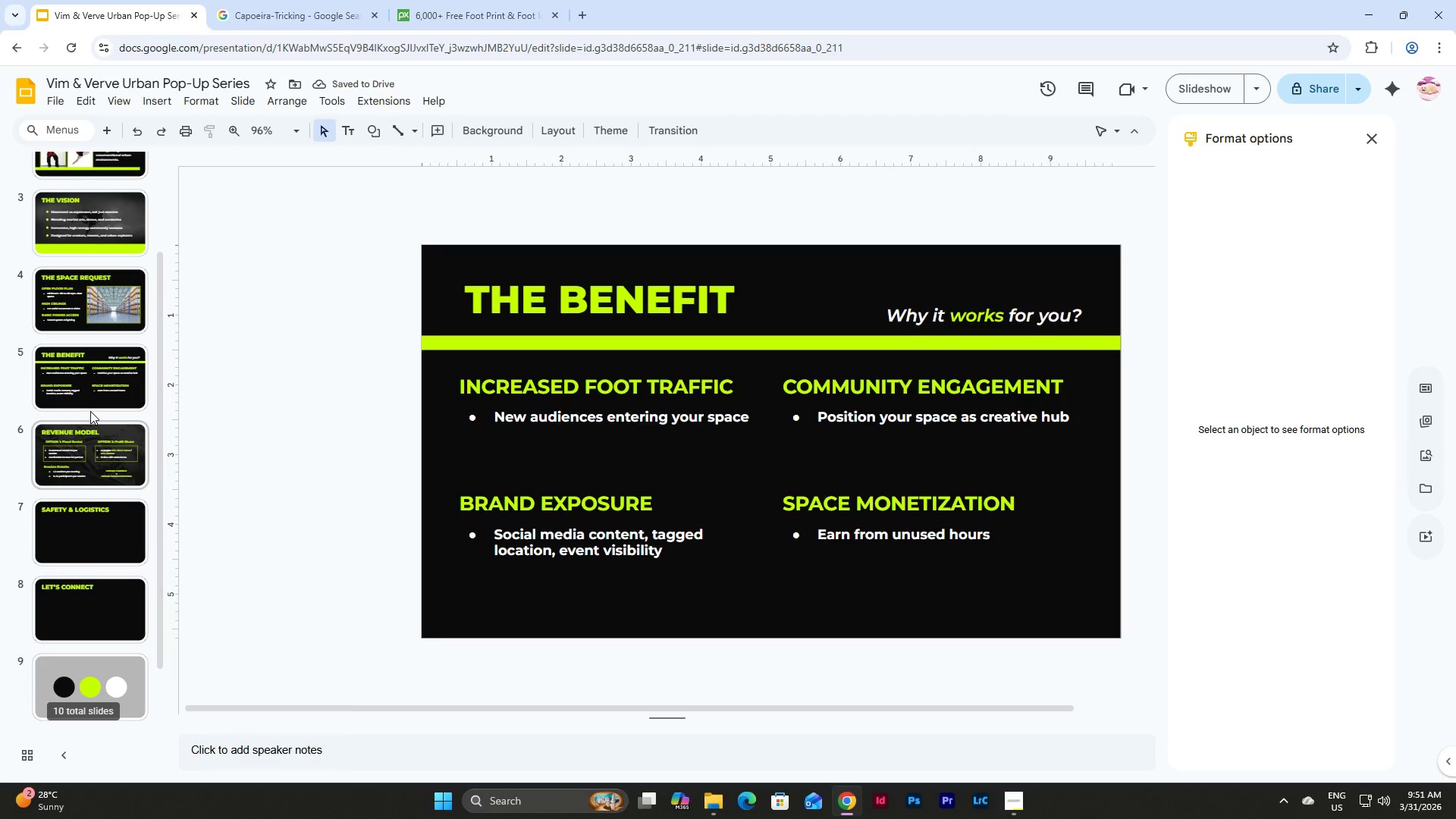 
scroll: coordinate [90, 411], scroll_direction: down, amount: 5.0
 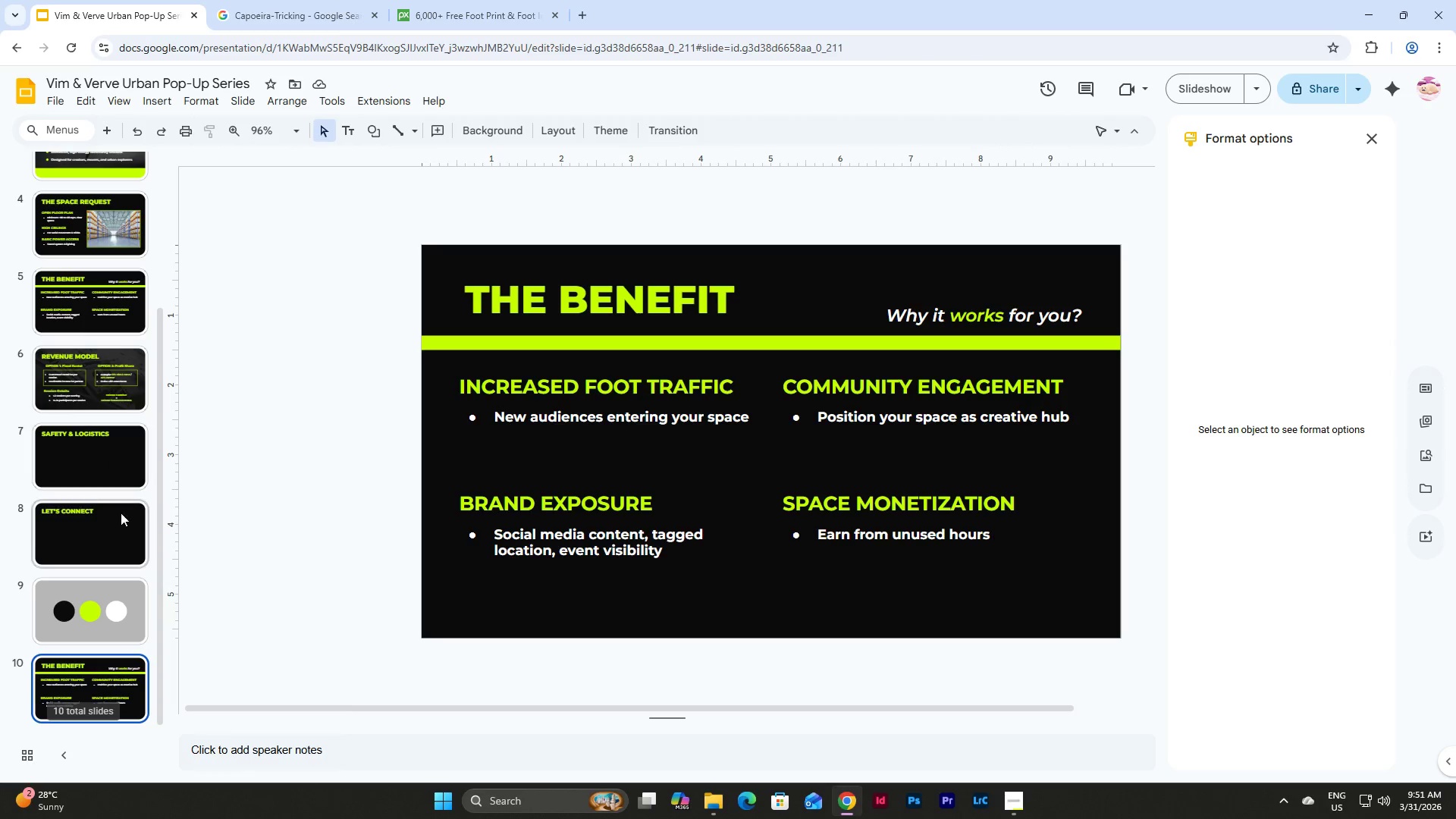 
key(Control+Z)
 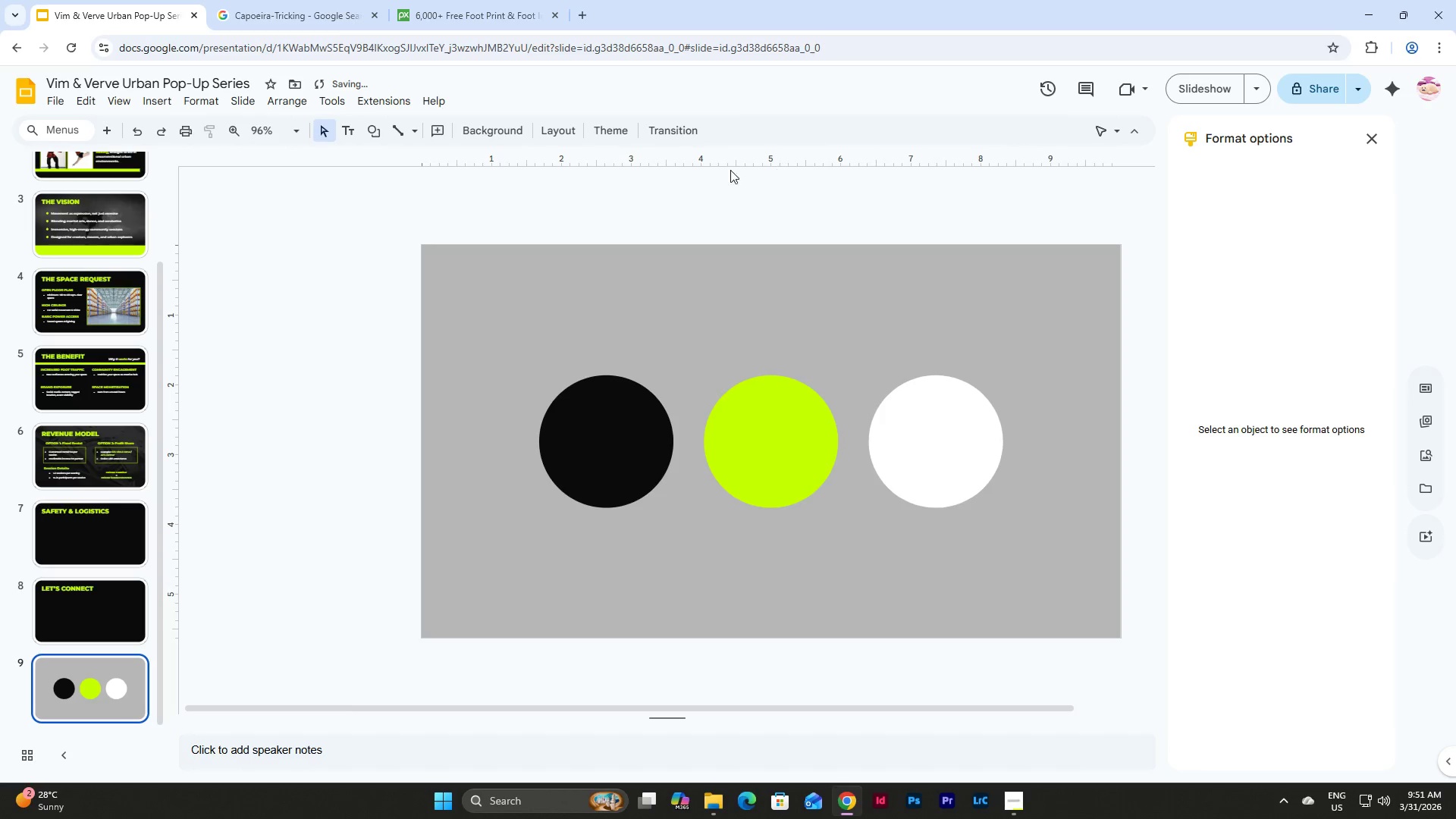 
left_click([490, 4])
 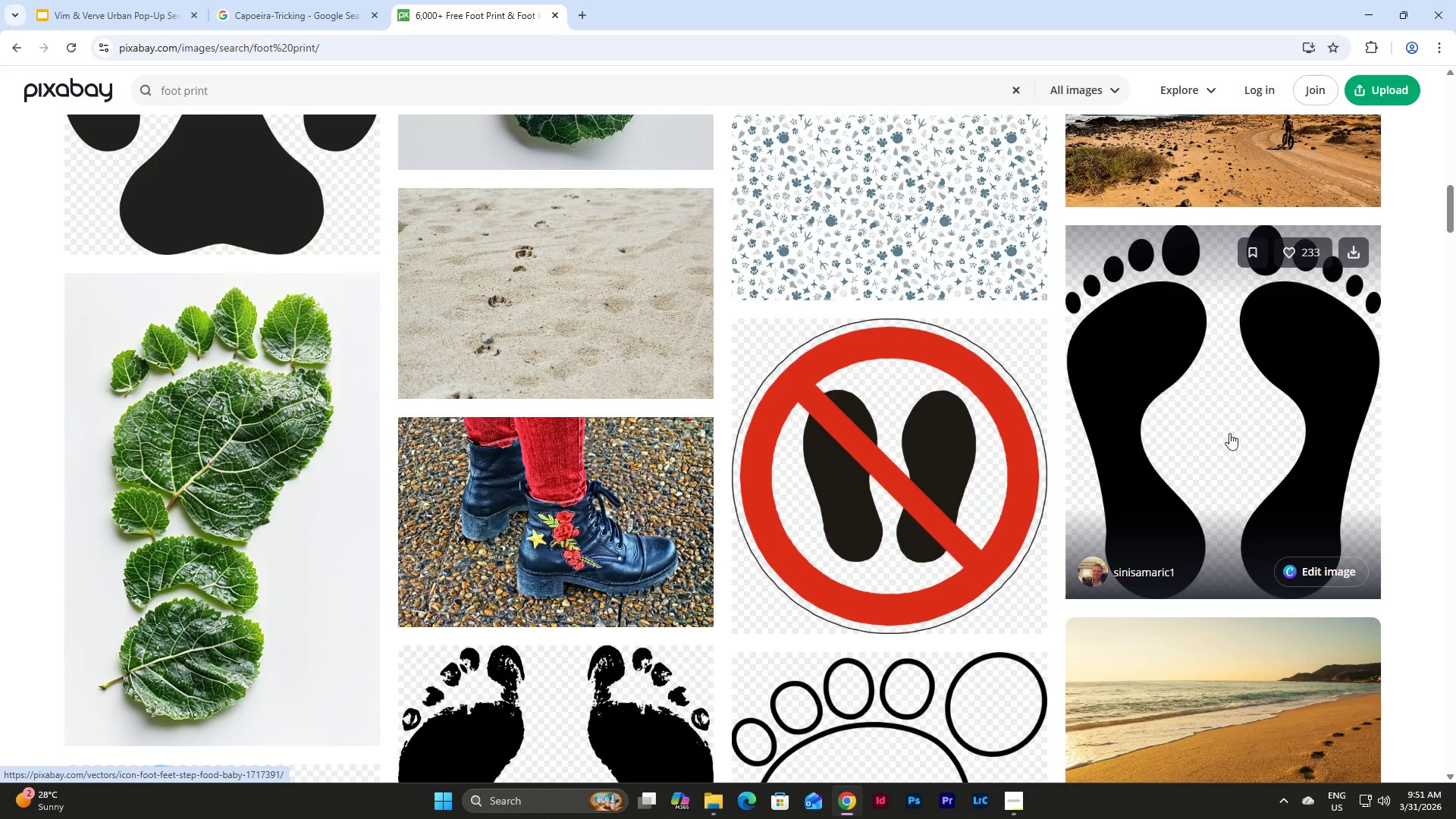 
right_click([1222, 415])
 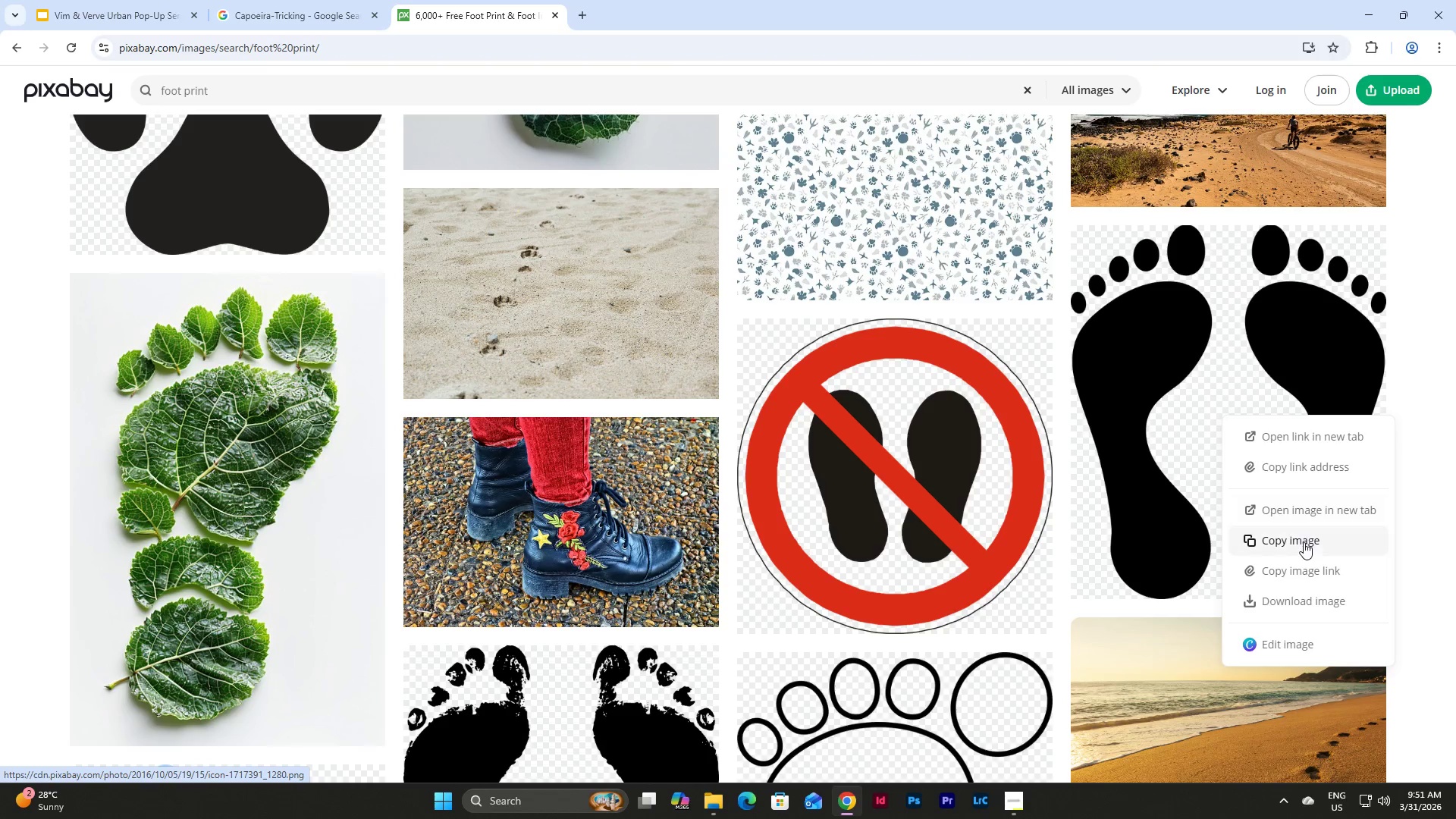 
left_click([1304, 542])
 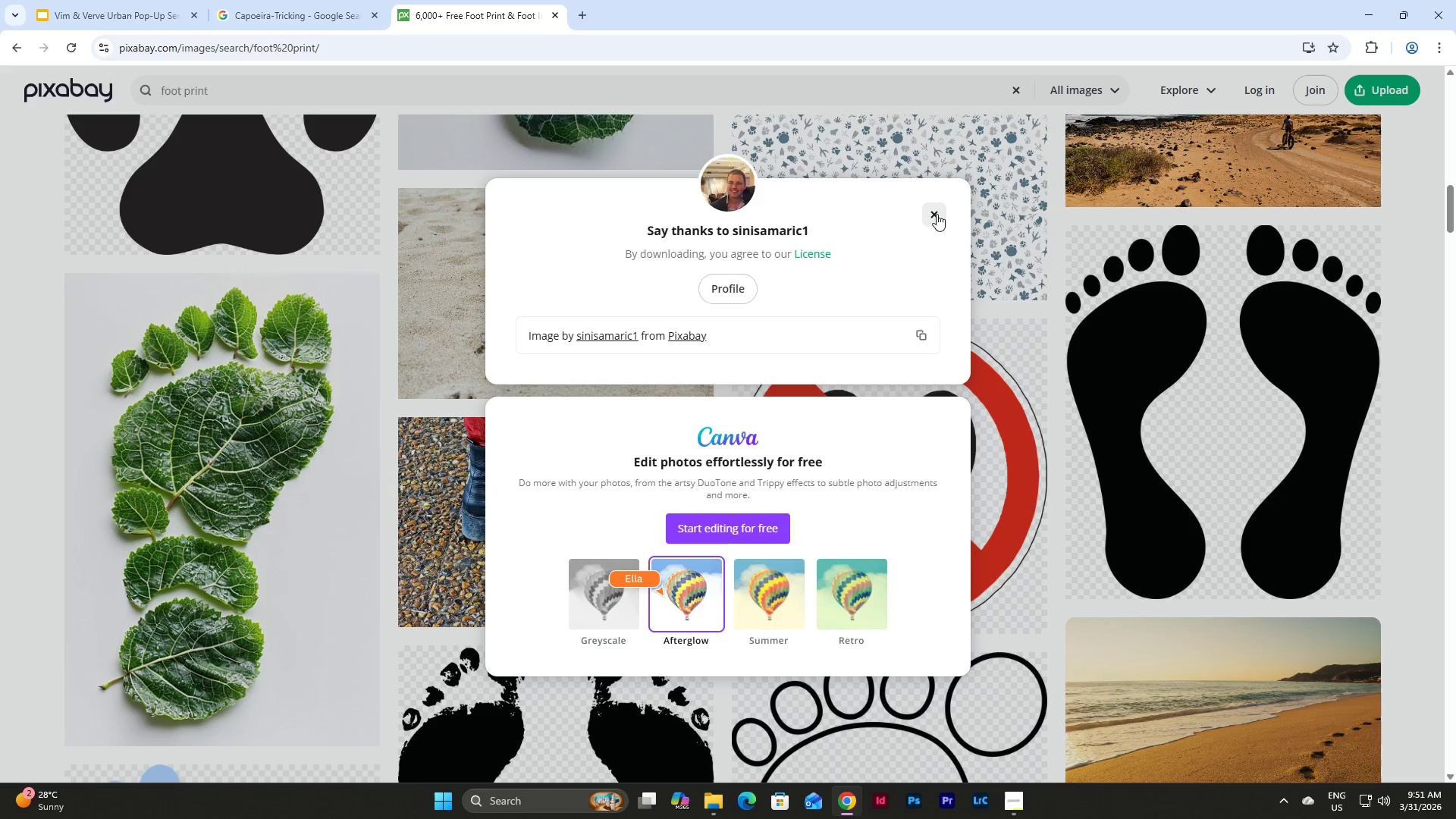 
wait(10.62)
 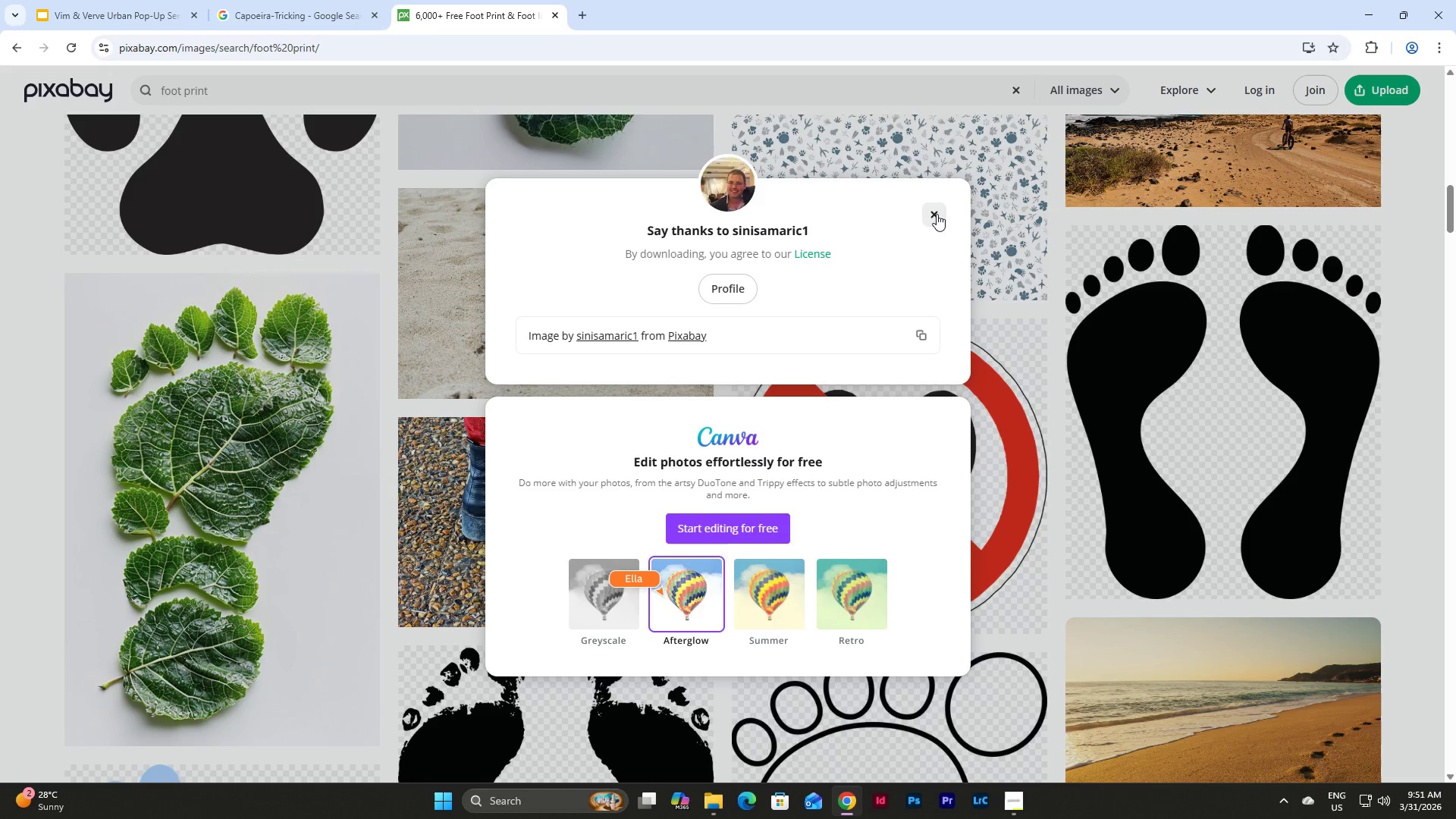 
left_click([927, 337])
 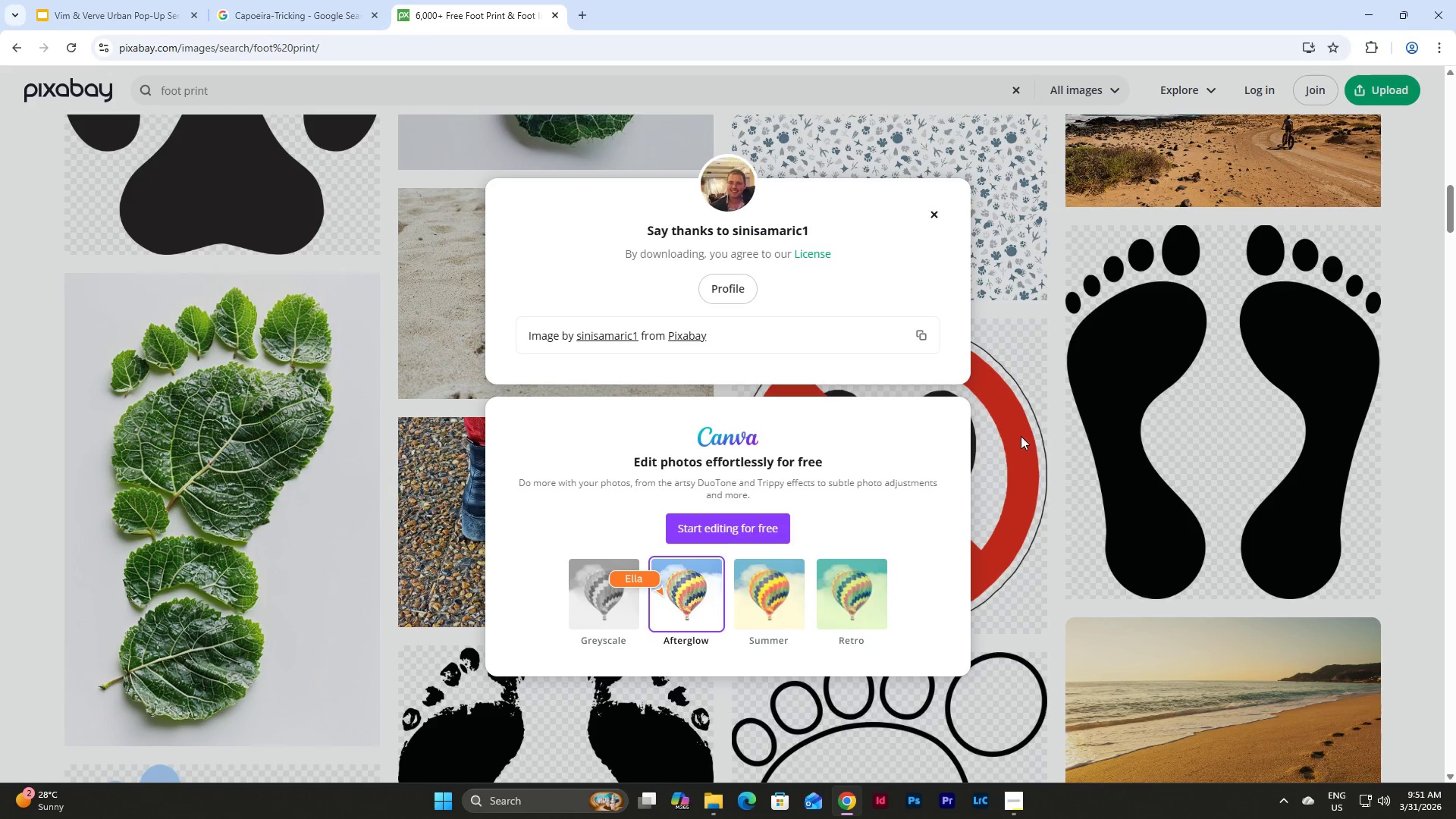 
scroll: coordinate [1016, 422], scroll_direction: up, amount: 5.0
 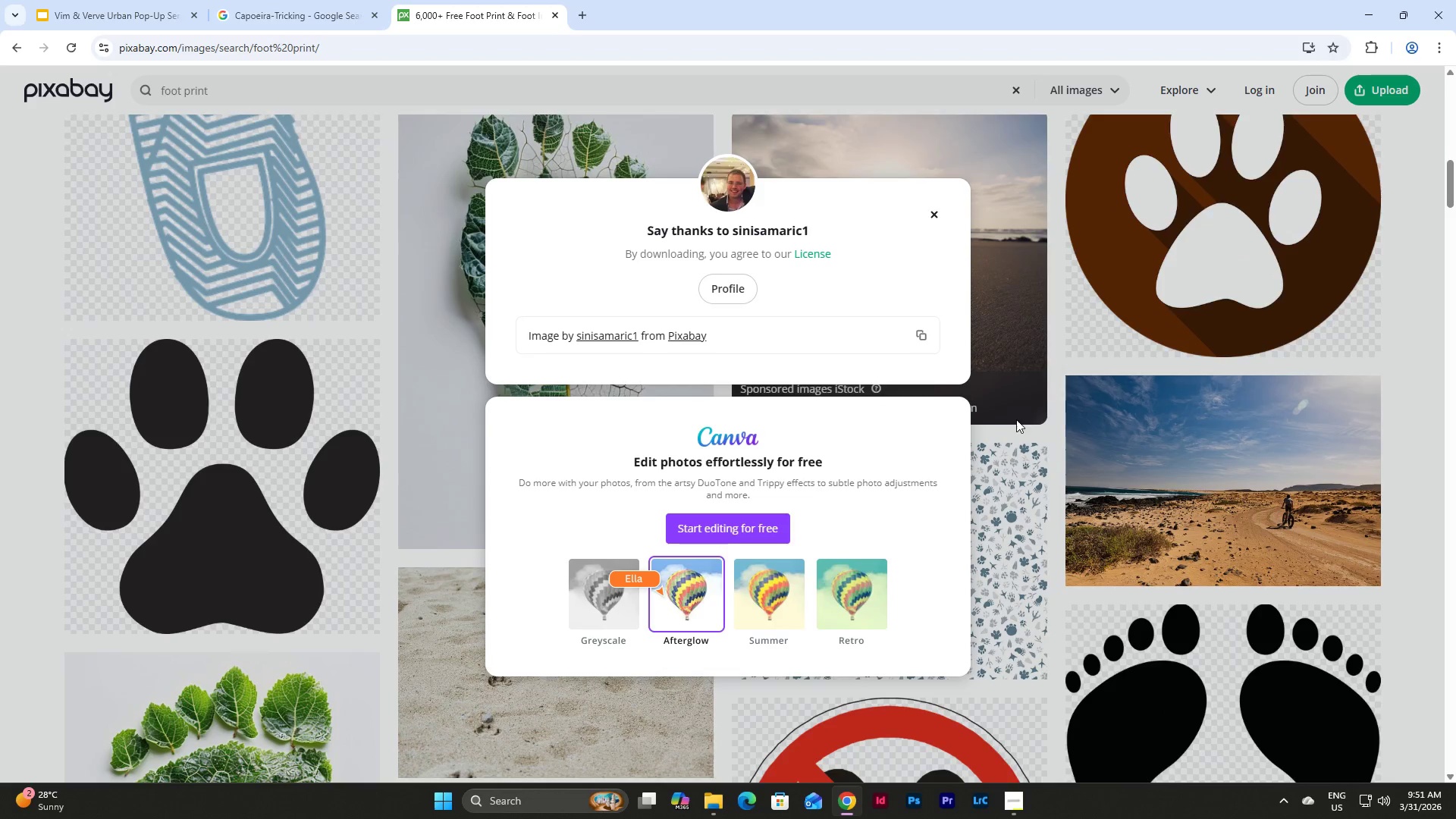 
scroll: coordinate [1016, 419], scroll_direction: down, amount: 8.0
 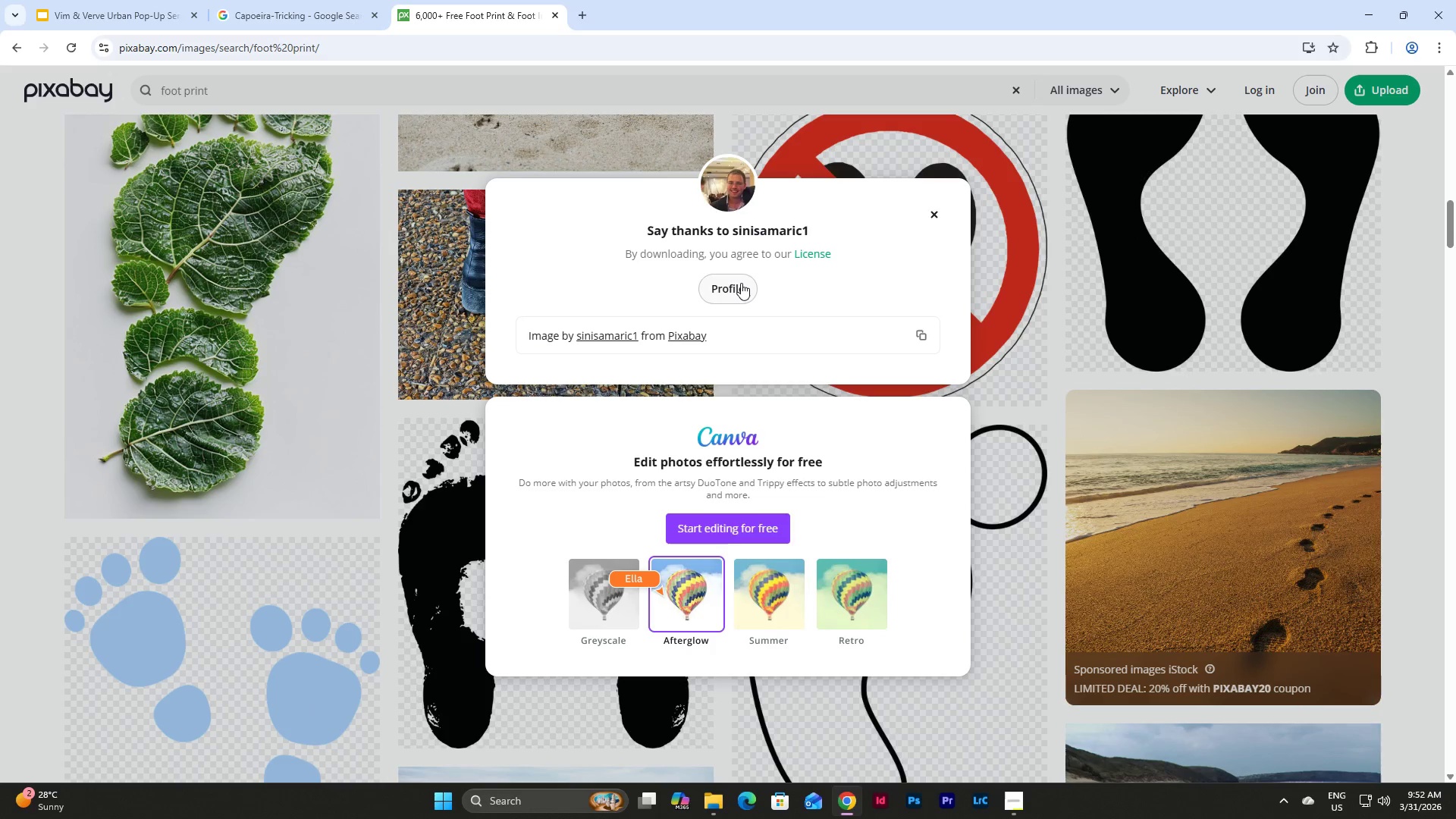 
left_click([934, 217])
 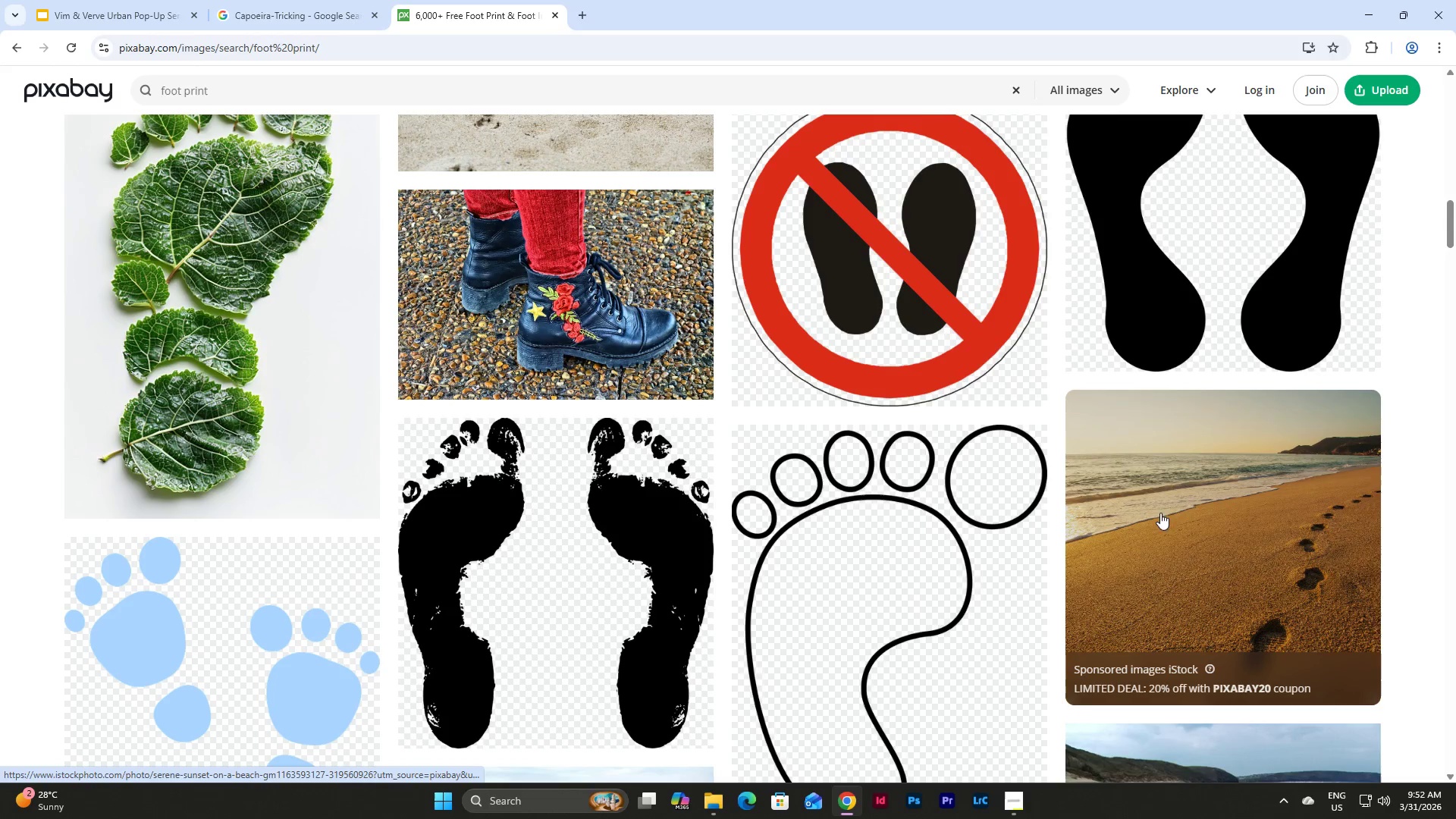 
scroll: coordinate [1213, 519], scroll_direction: down, amount: 3.0
 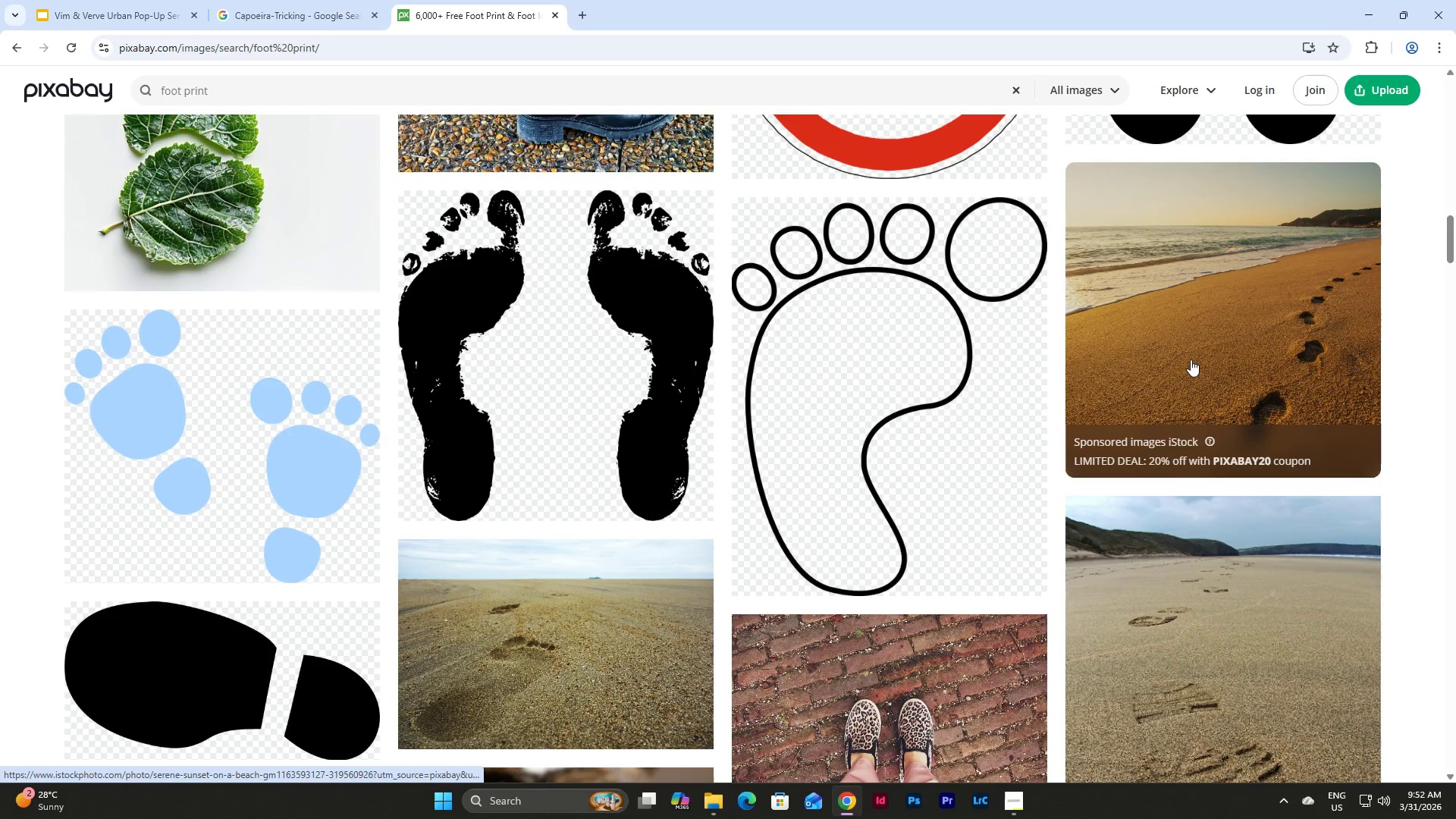 
scroll: coordinate [1178, 466], scroll_direction: up, amount: 4.0
 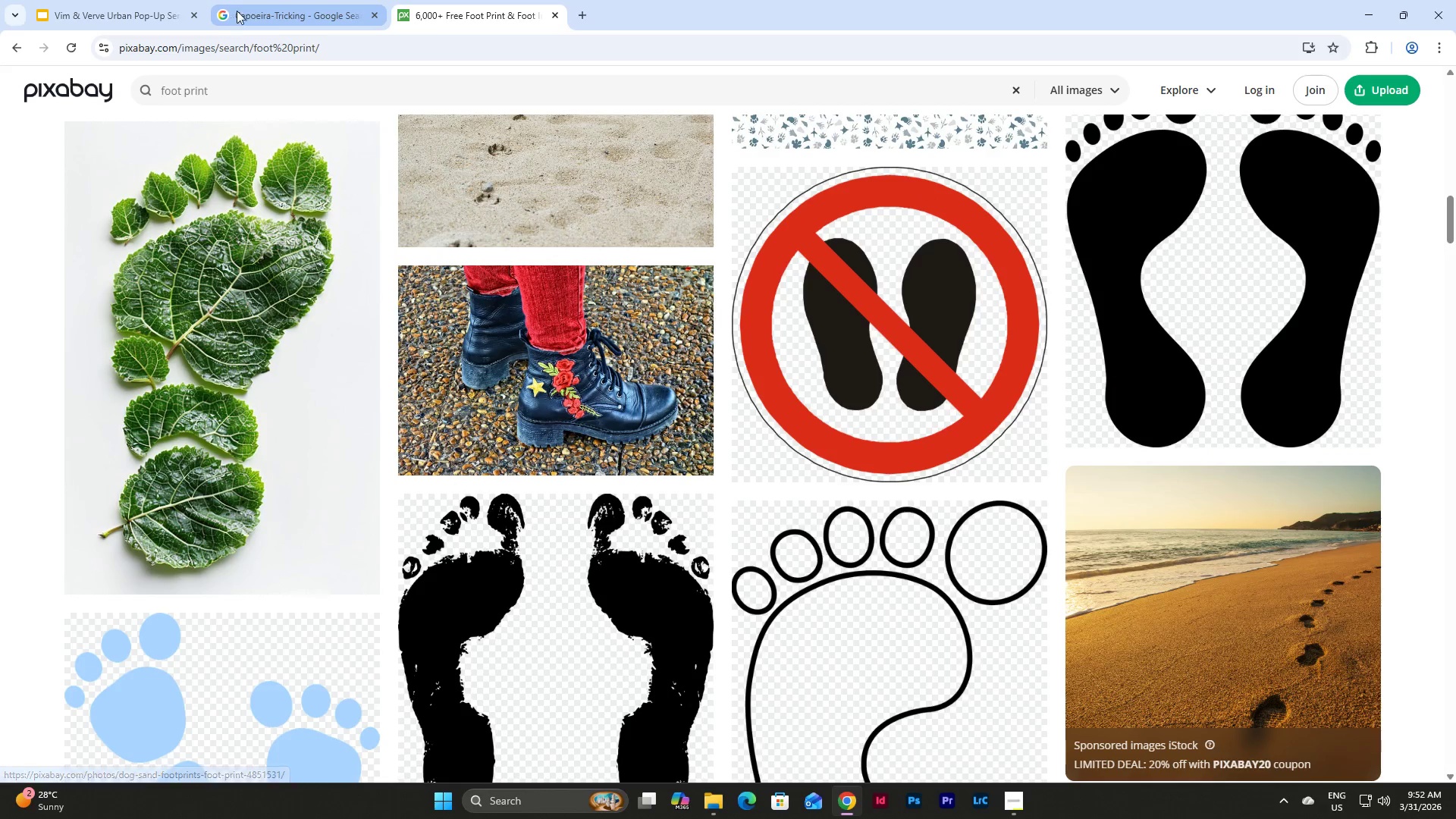 
left_click([139, 0])
 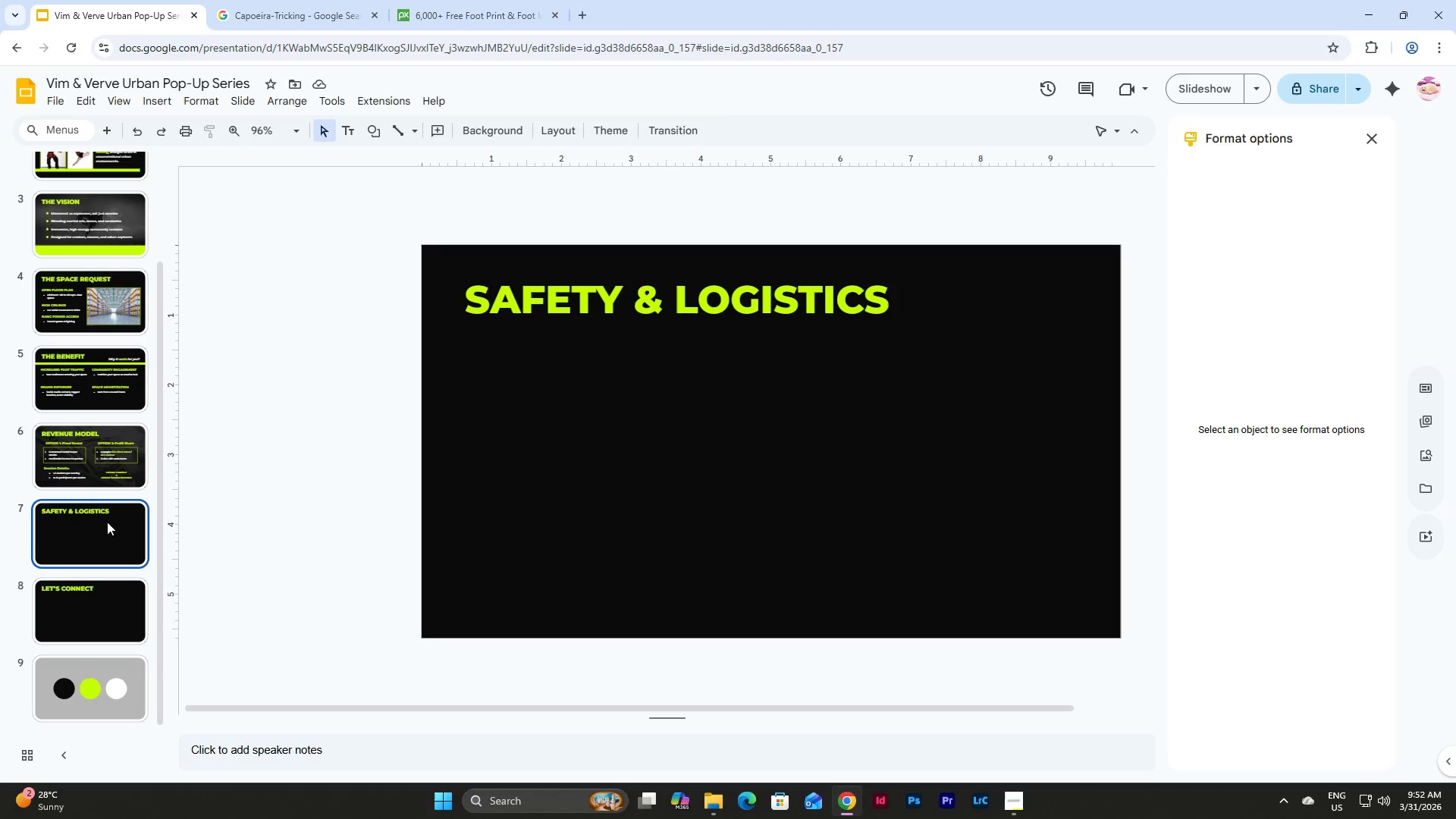 
left_click([773, 444])
 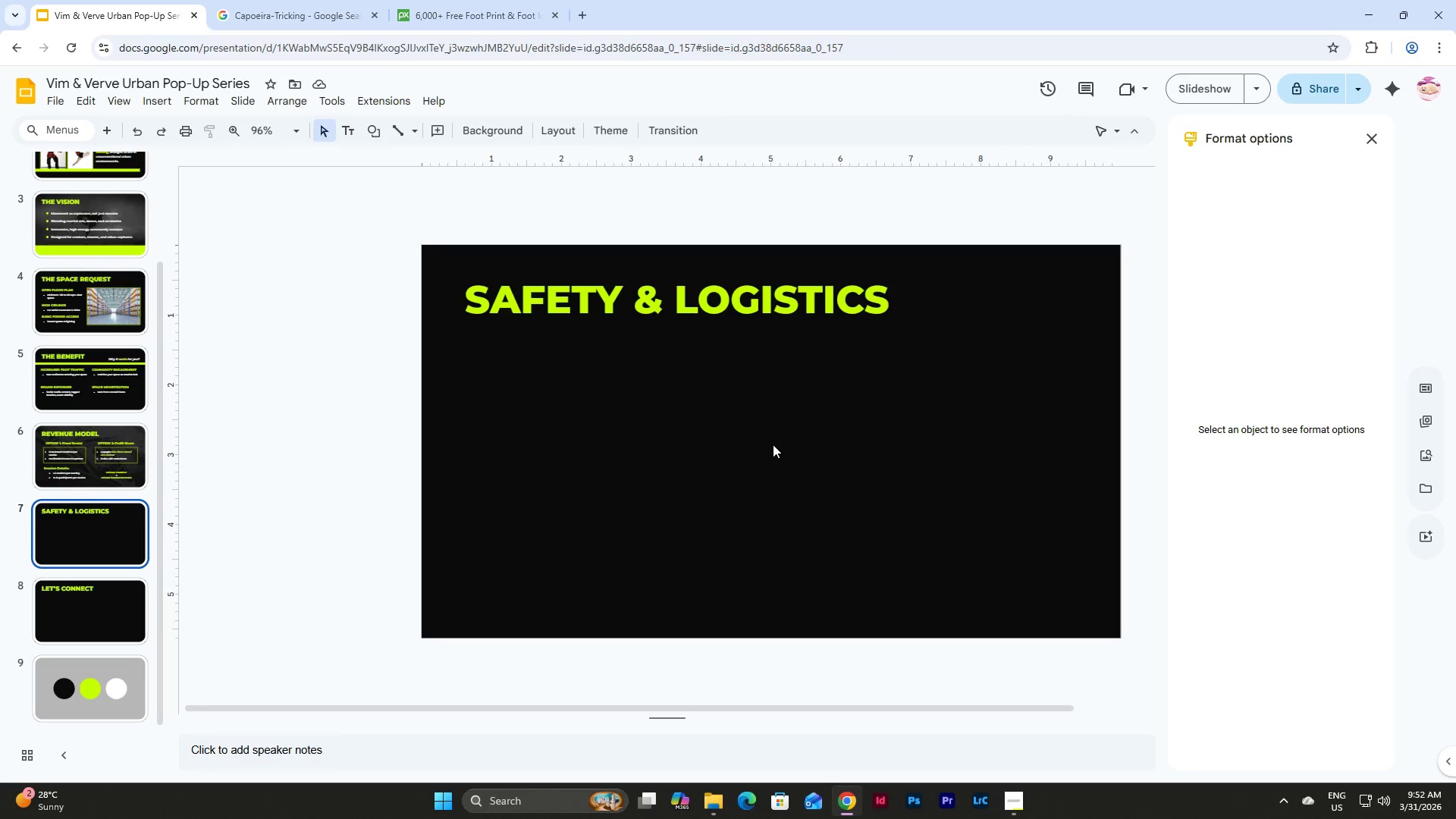 
key(Control+V)
 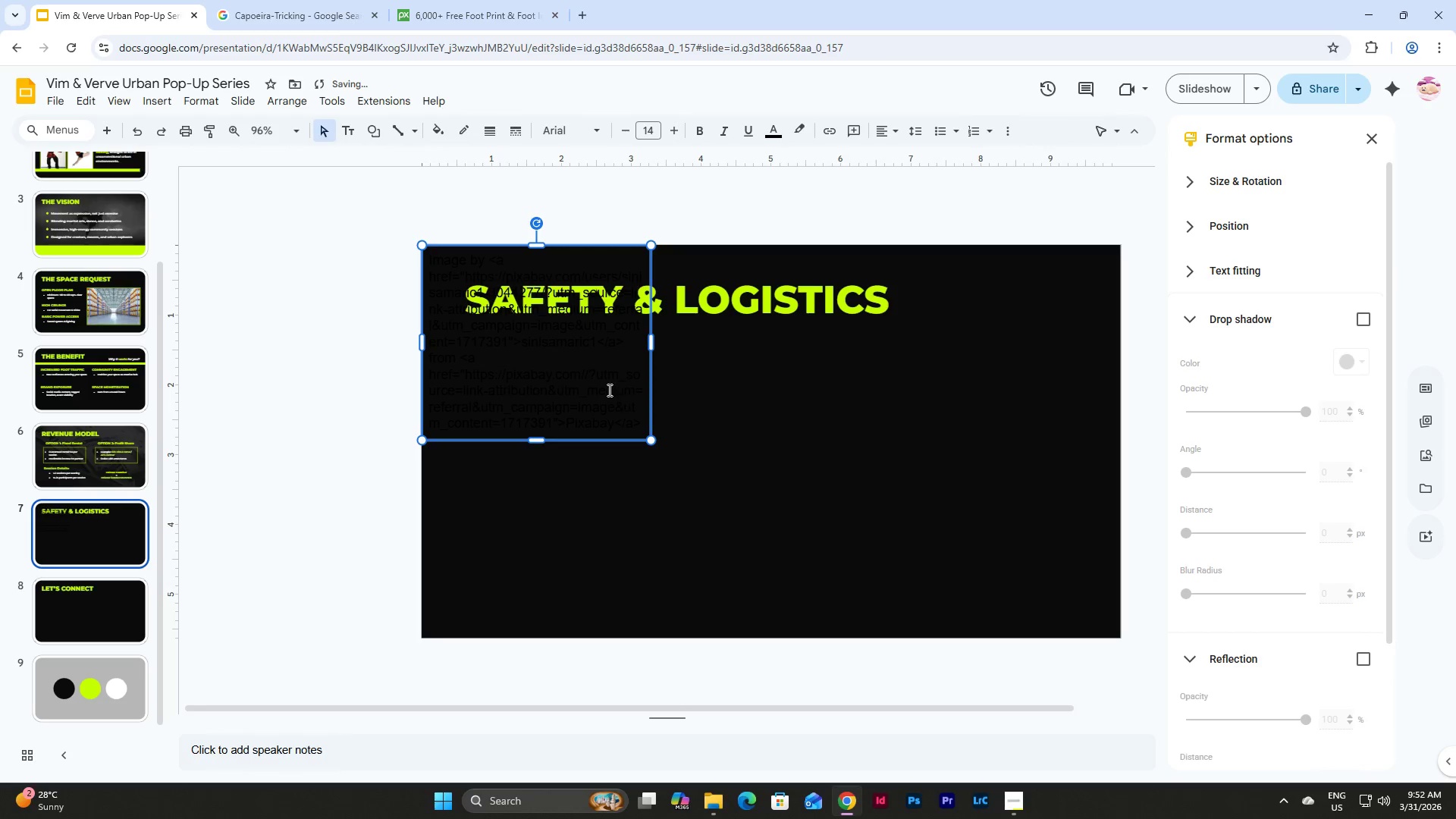 
left_click_drag(start_coordinate=[588, 384], to_coordinate=[639, 471])
 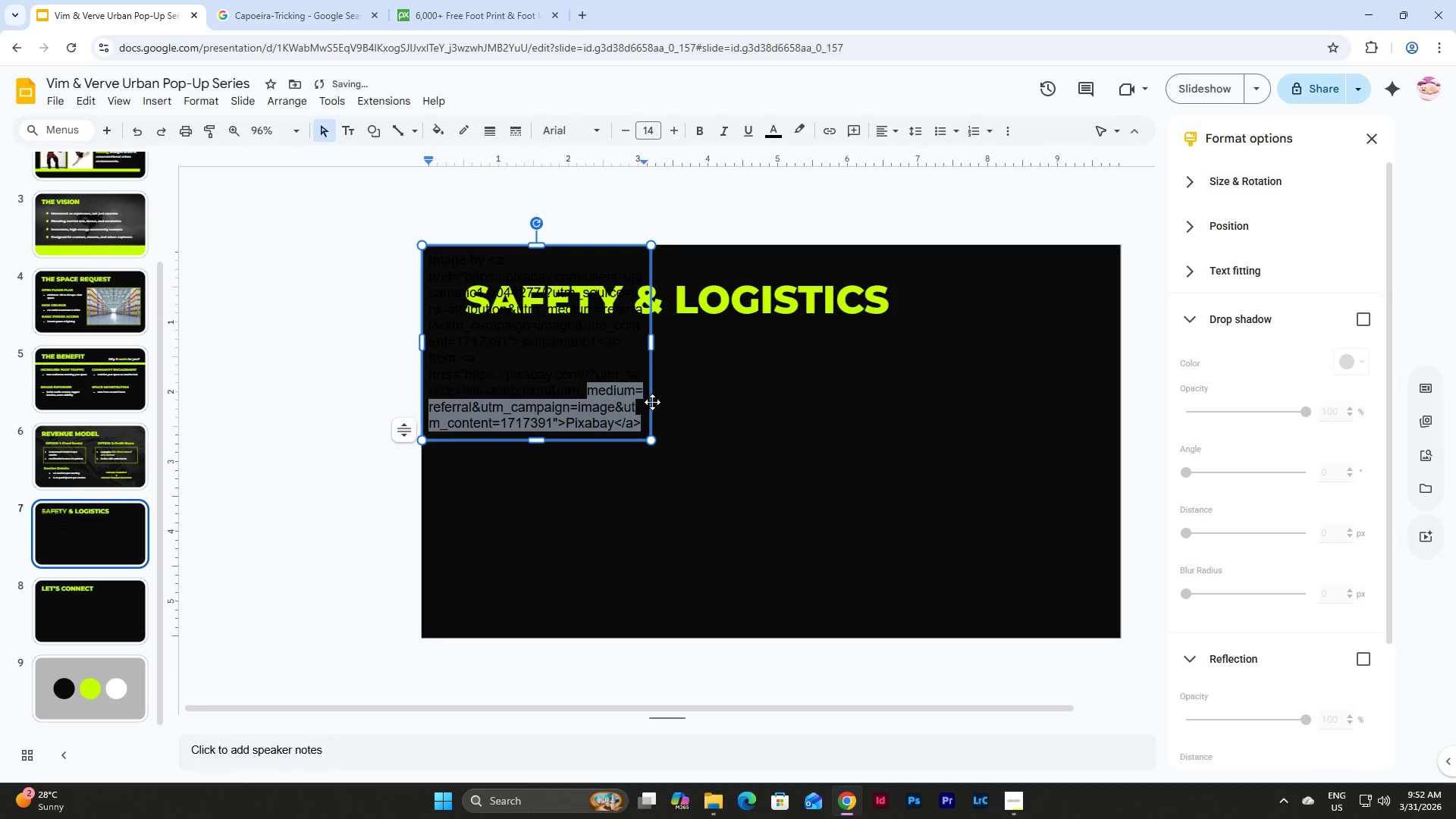 
left_click_drag(start_coordinate=[652, 402], to_coordinate=[733, 554])
 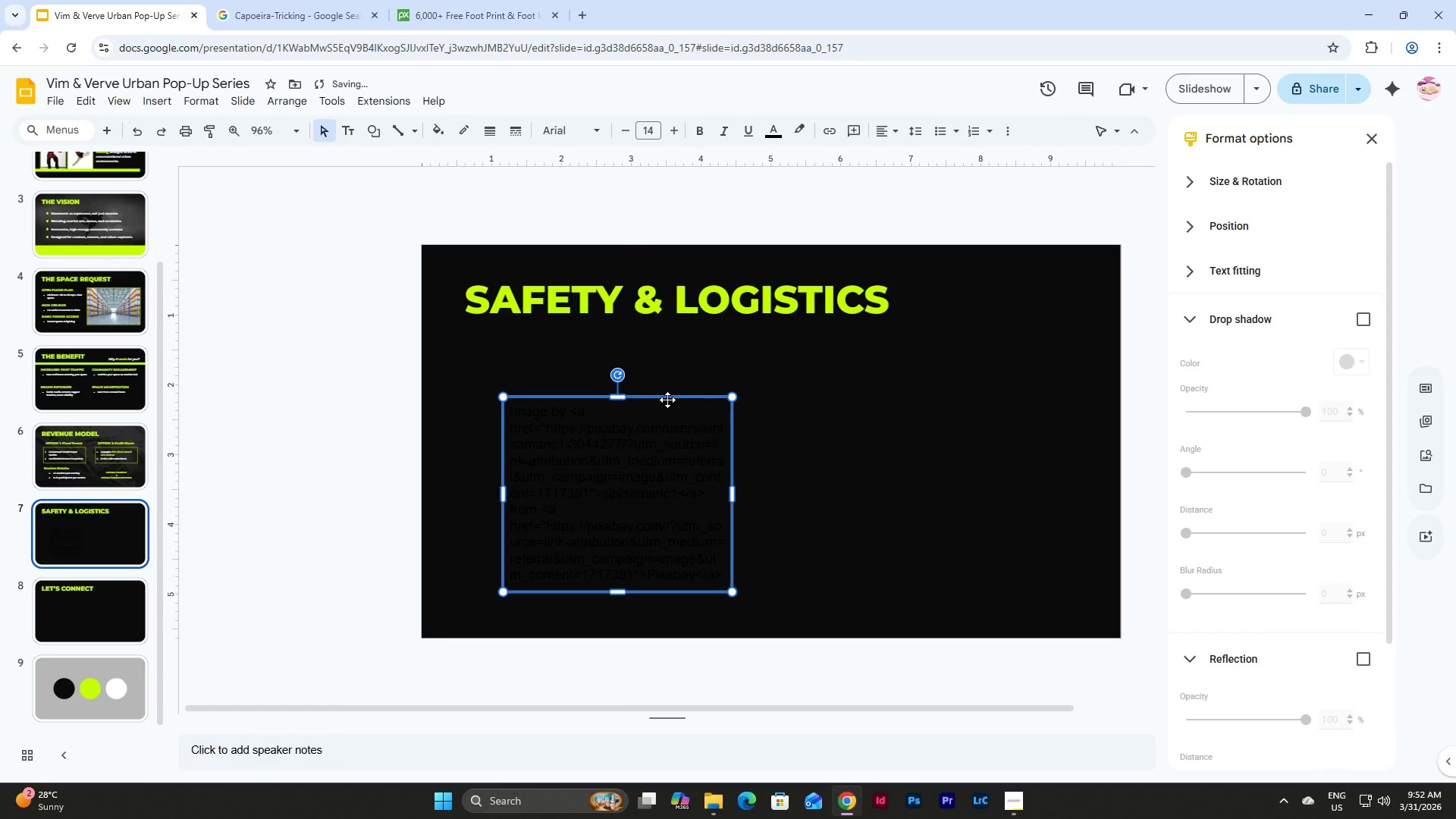 
left_click([667, 400])
 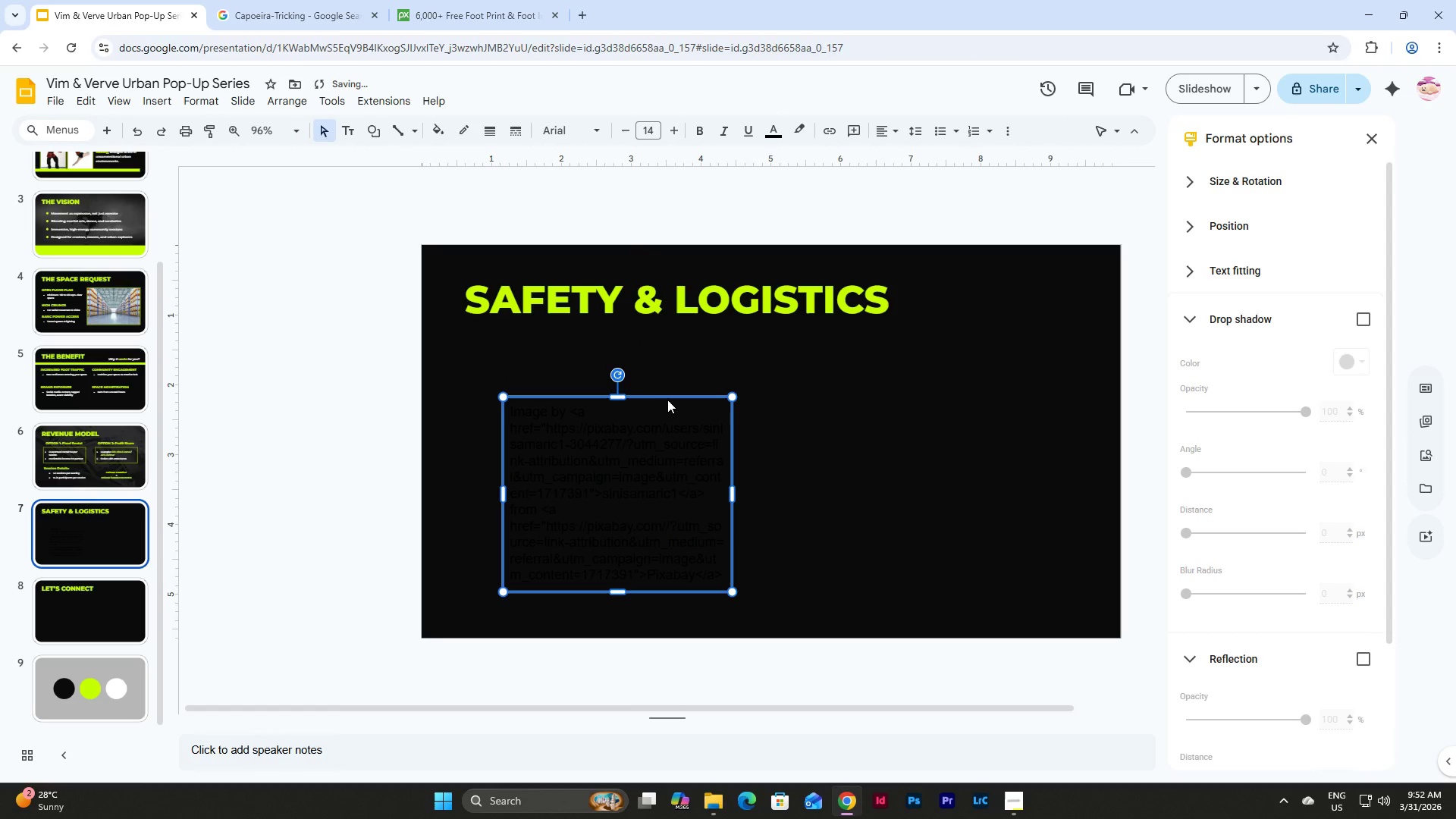 
key(Control+Z)
 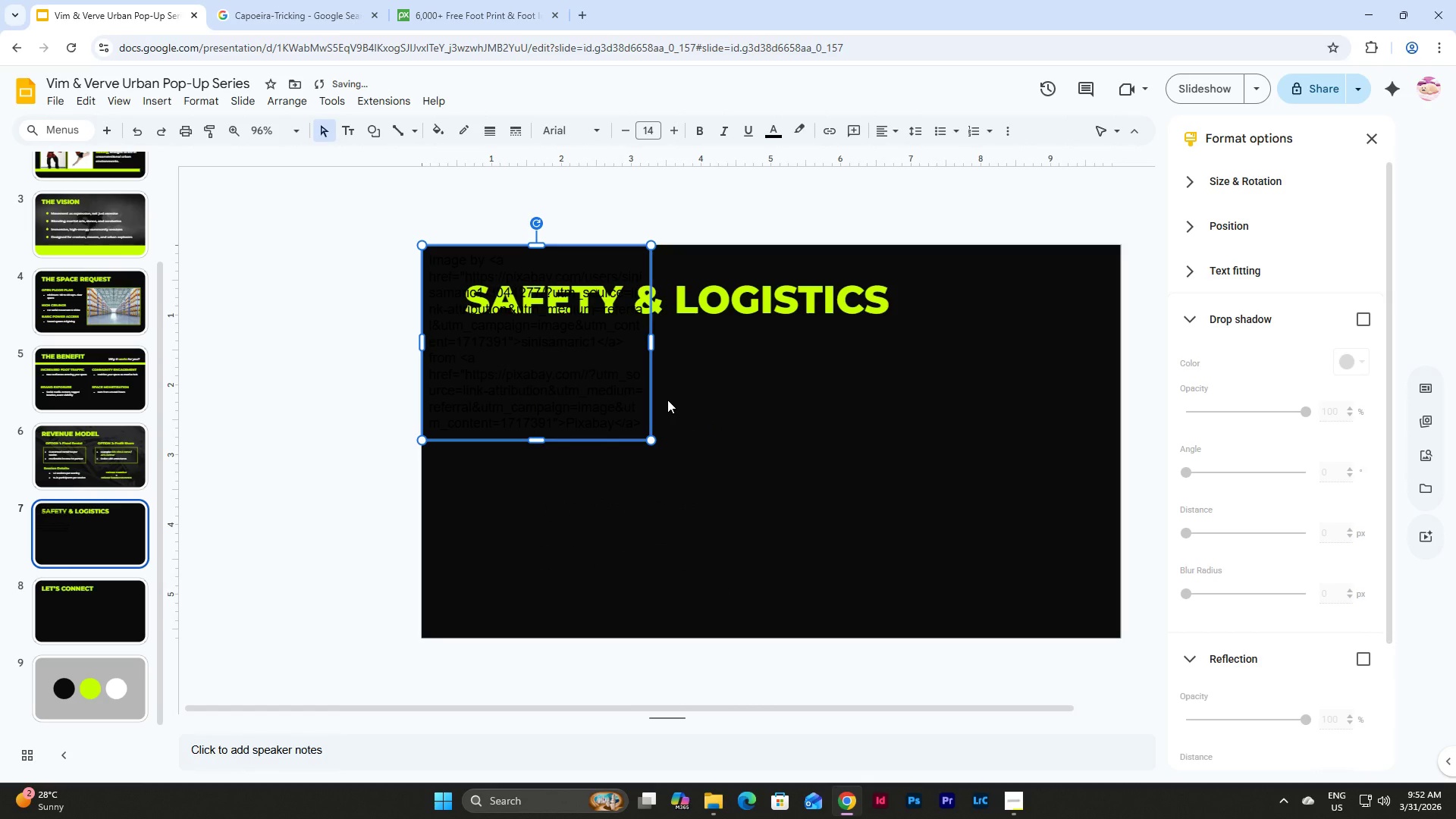 
key(Control+Z)
 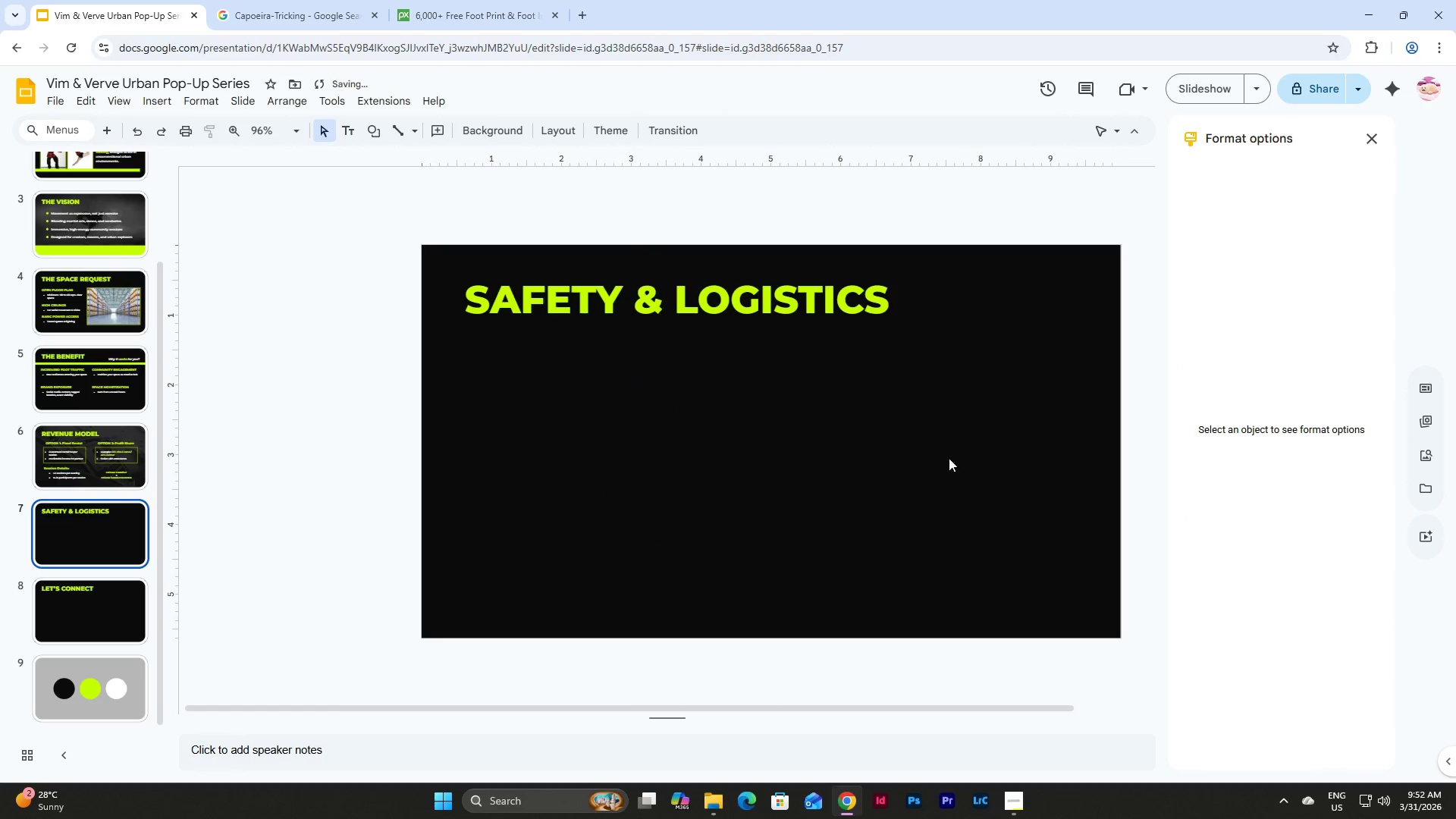 
left_click([924, 451])
 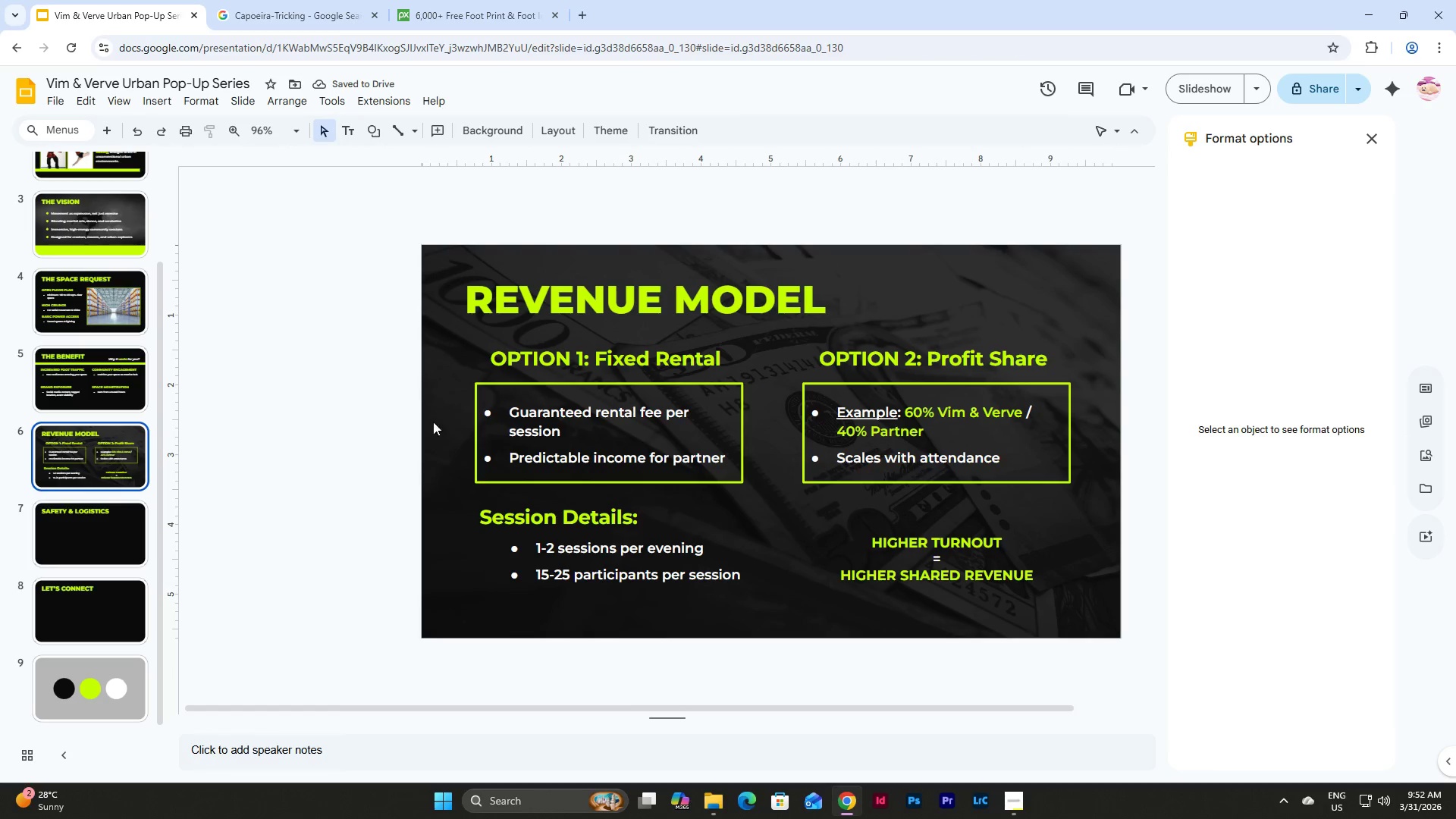 
left_click([107, 376])
 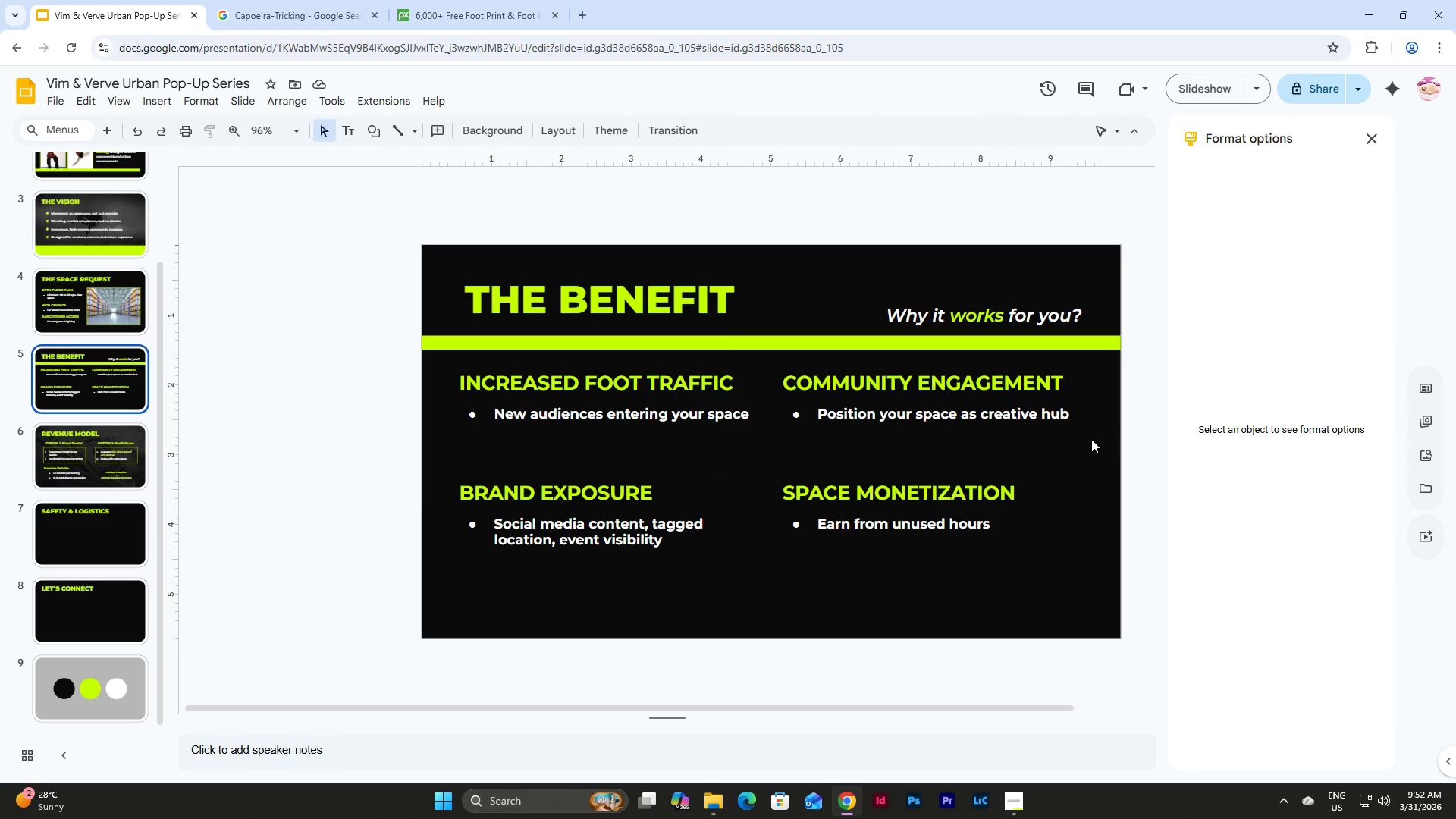 
wait(5.58)
 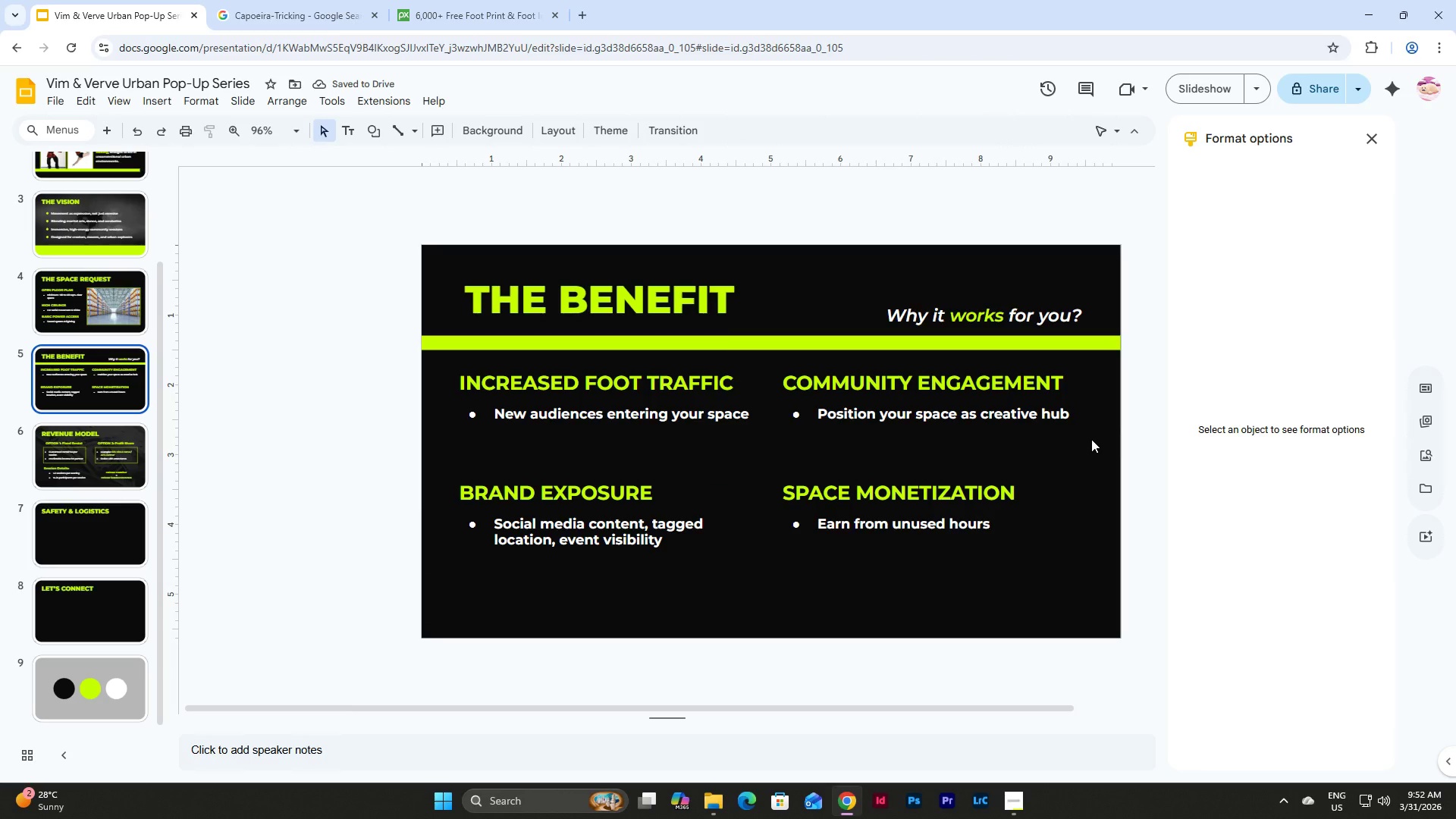 
left_click_drag(start_coordinate=[1091, 439], to_coordinate=[455, 375])
 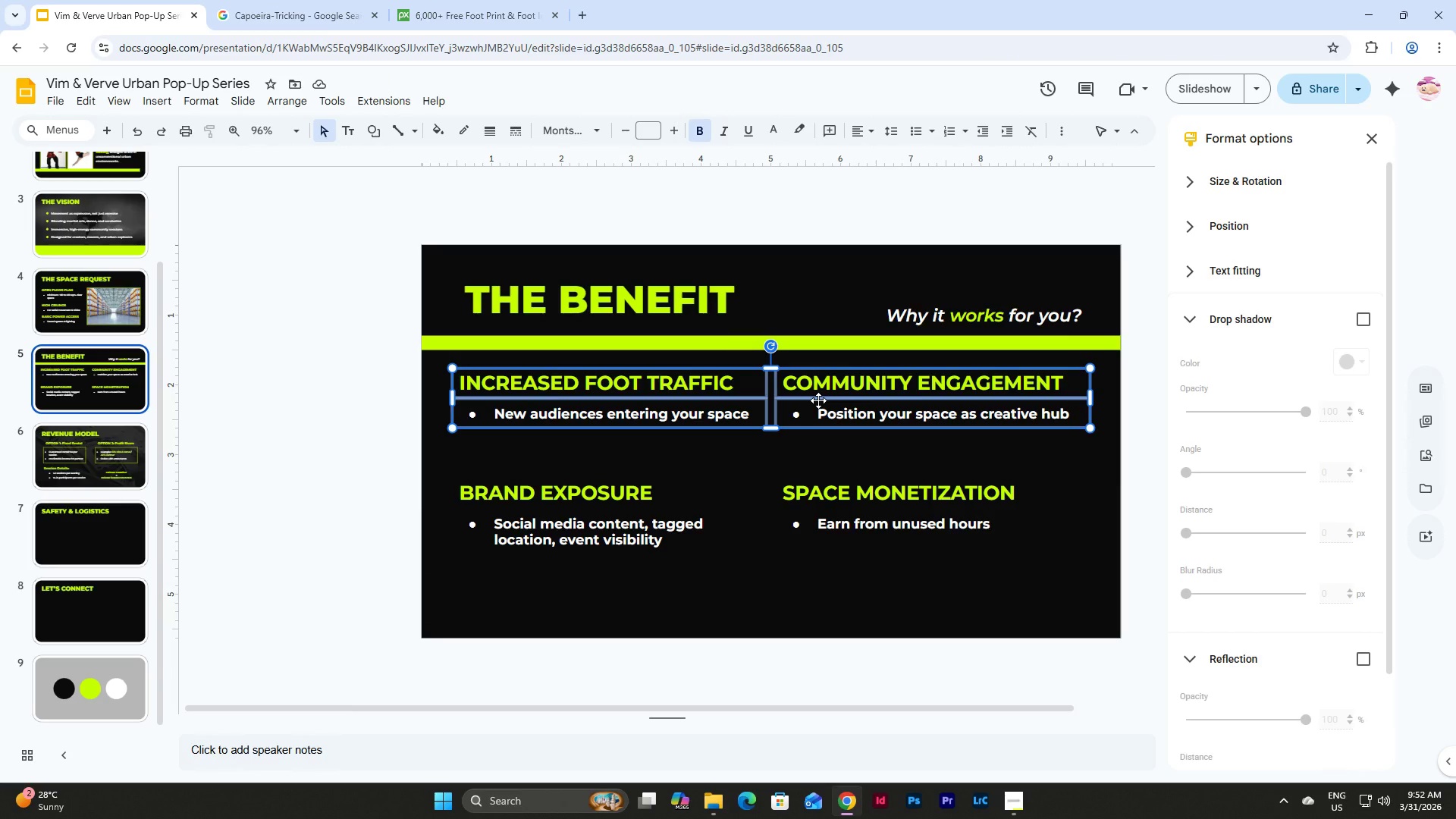 
left_click_drag(start_coordinate=[818, 400], to_coordinate=[818, 419])
 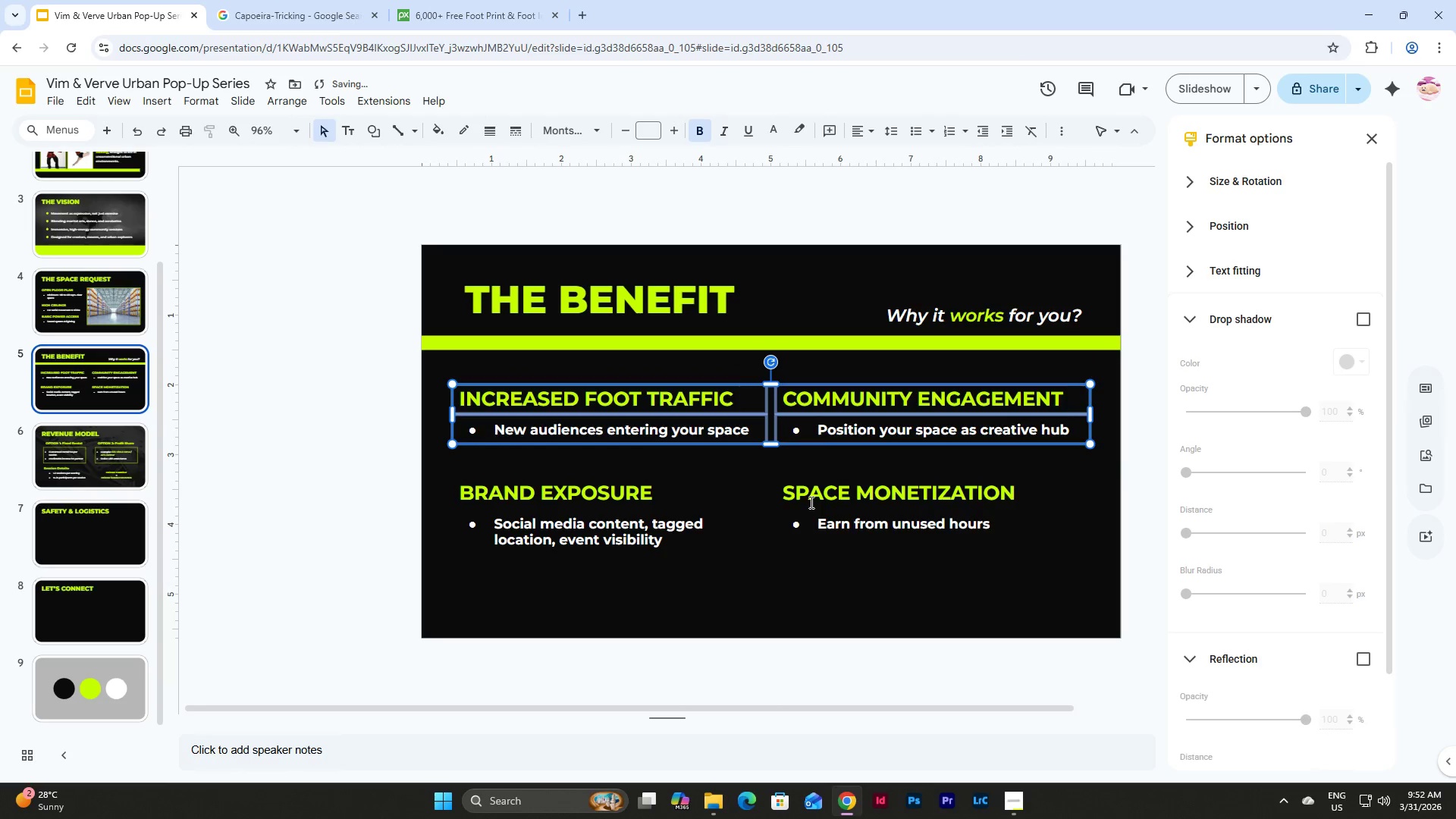 
left_click([819, 595])
 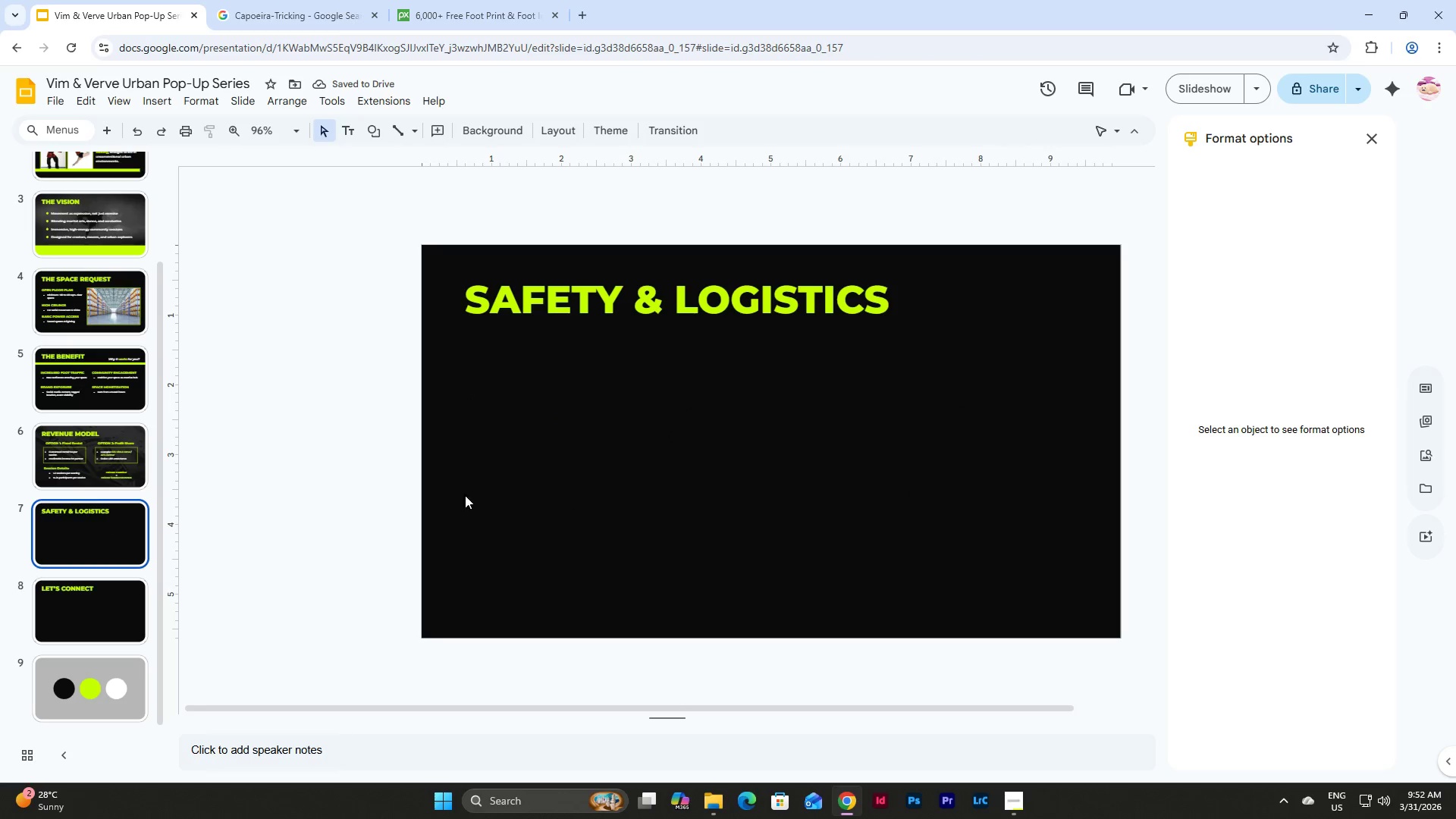 
left_click([110, 384])
 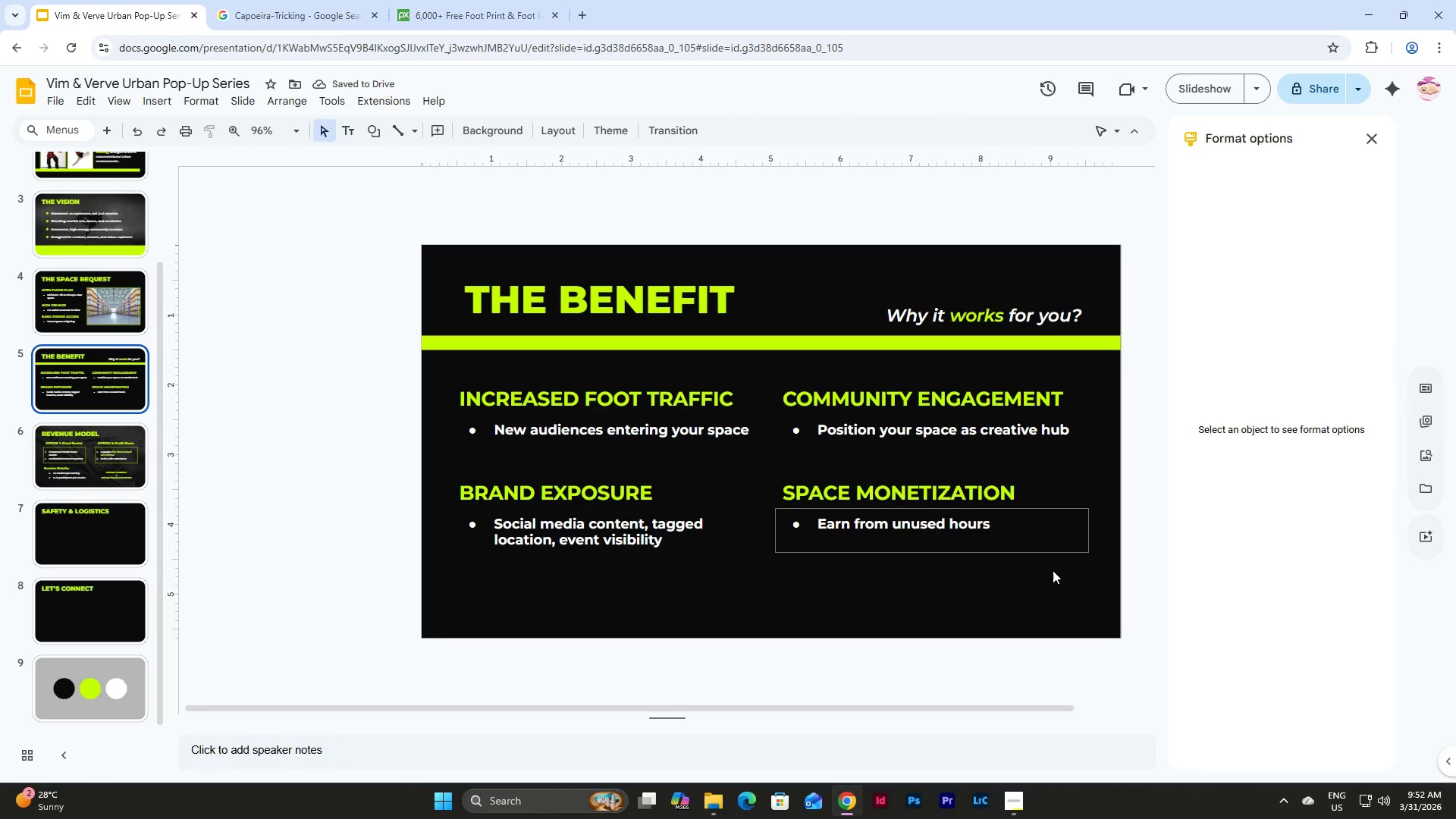 
left_click_drag(start_coordinate=[1059, 571], to_coordinate=[466, 378])
 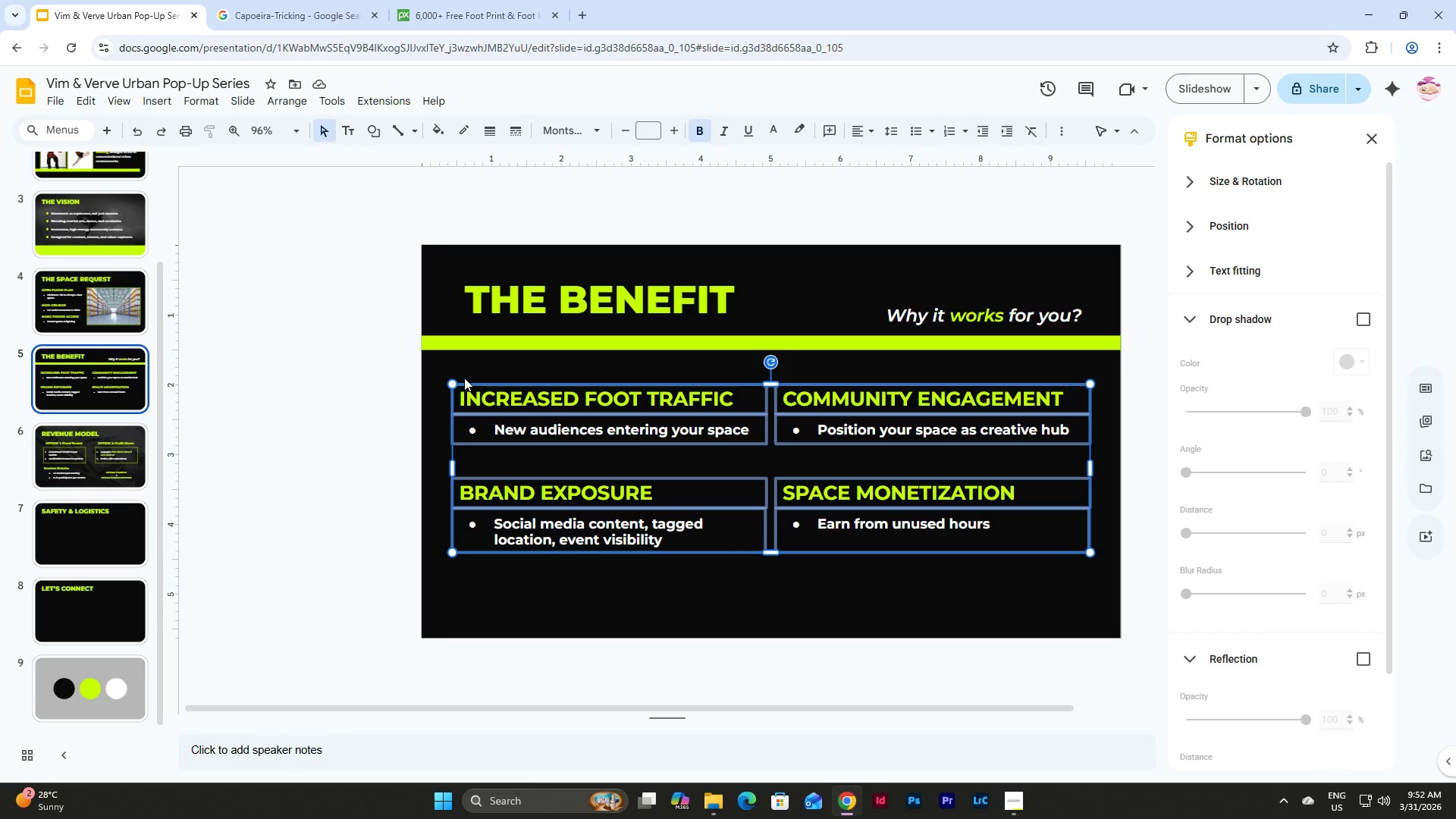 
key(Control+C)
 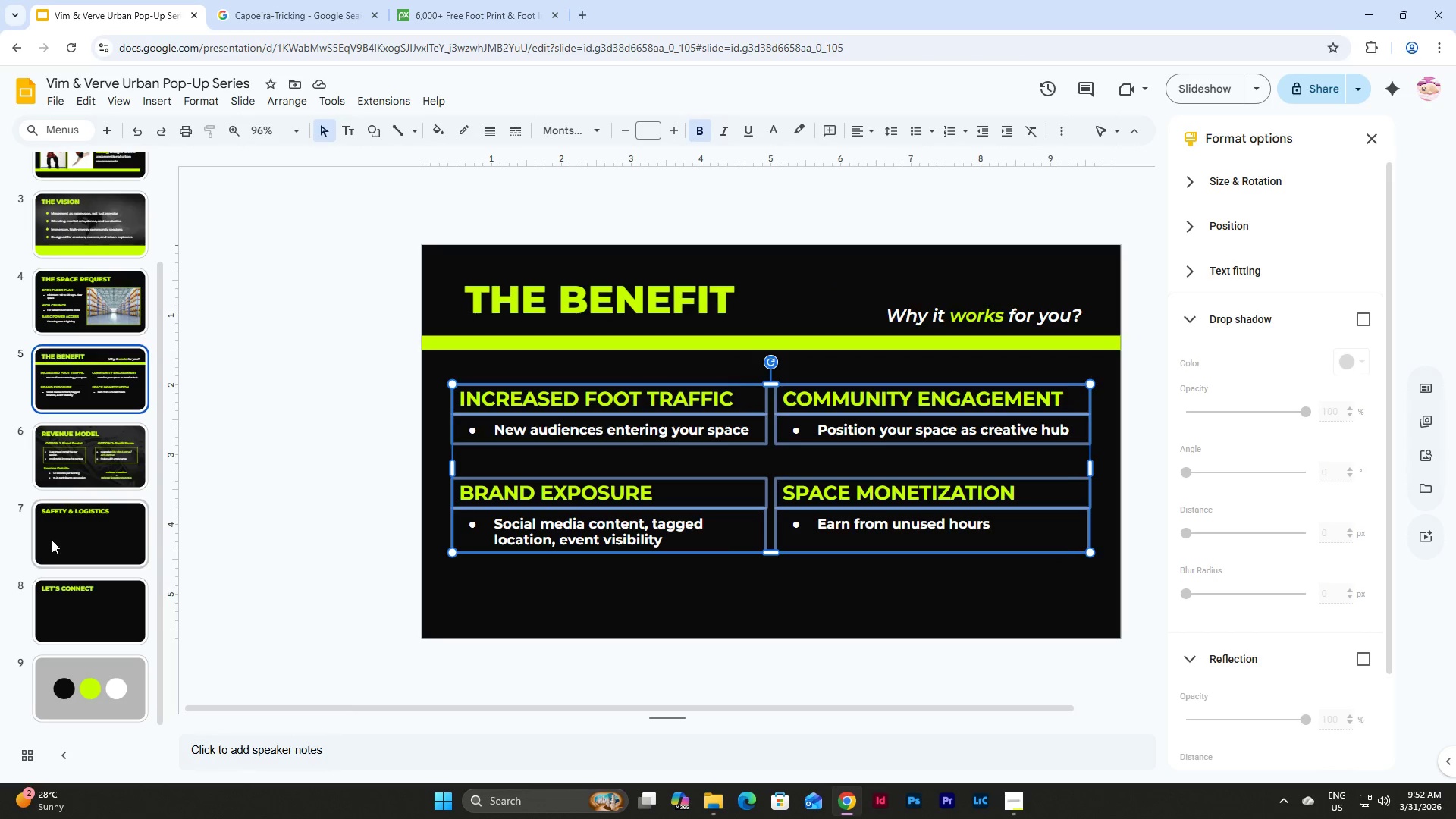 
left_click([51, 545])
 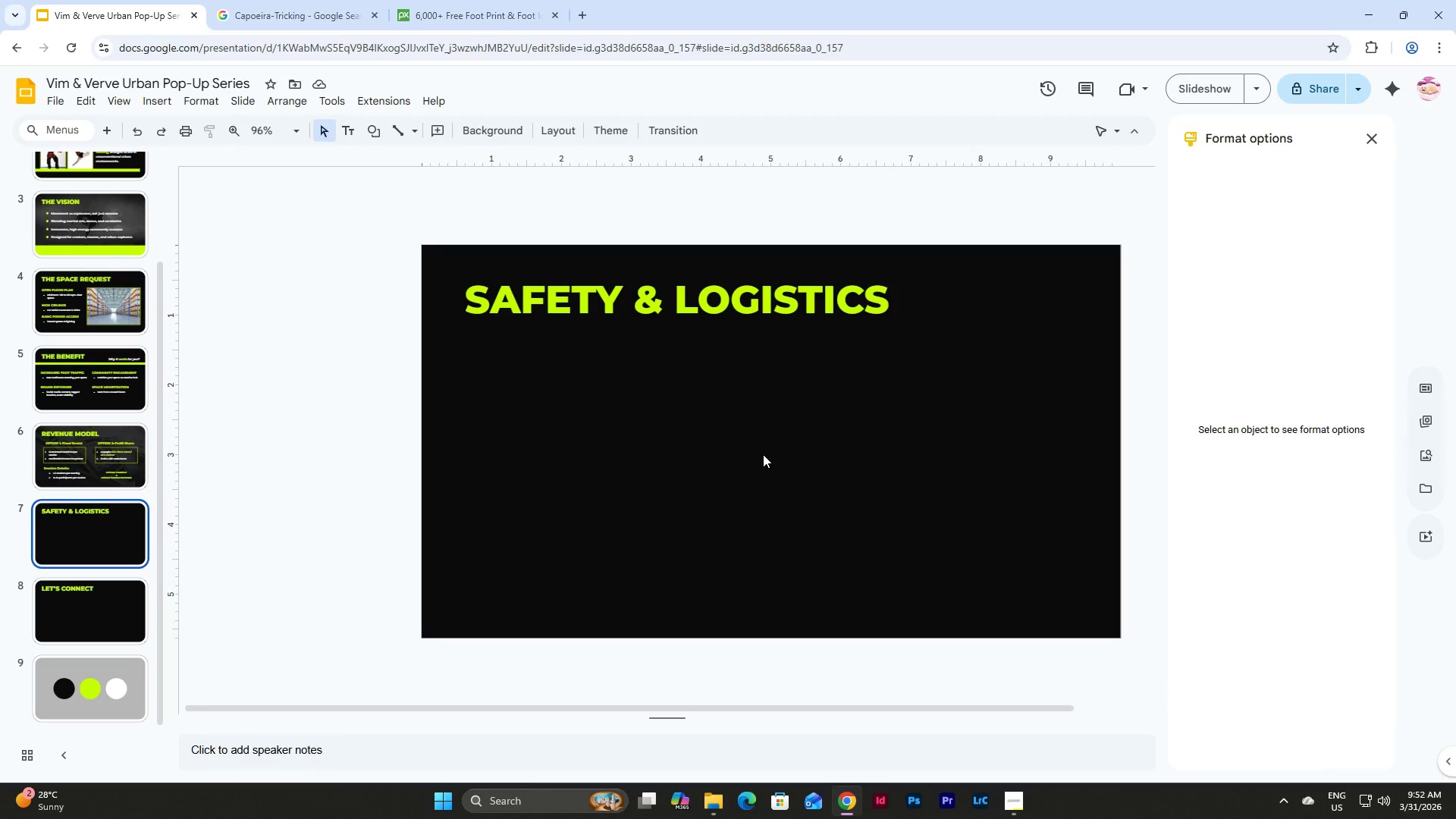 
key(Control+V)
 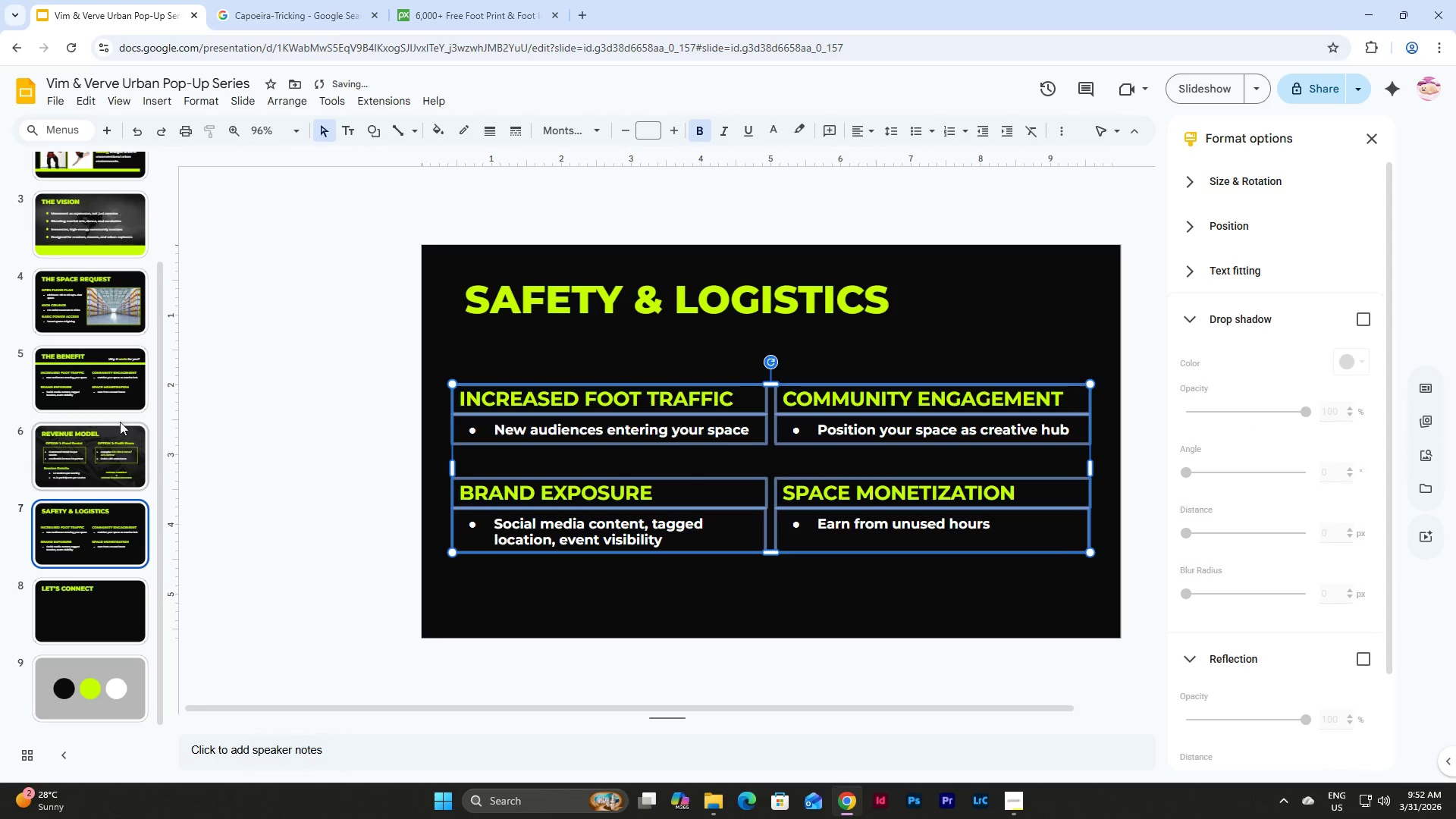 
left_click([107, 362])
 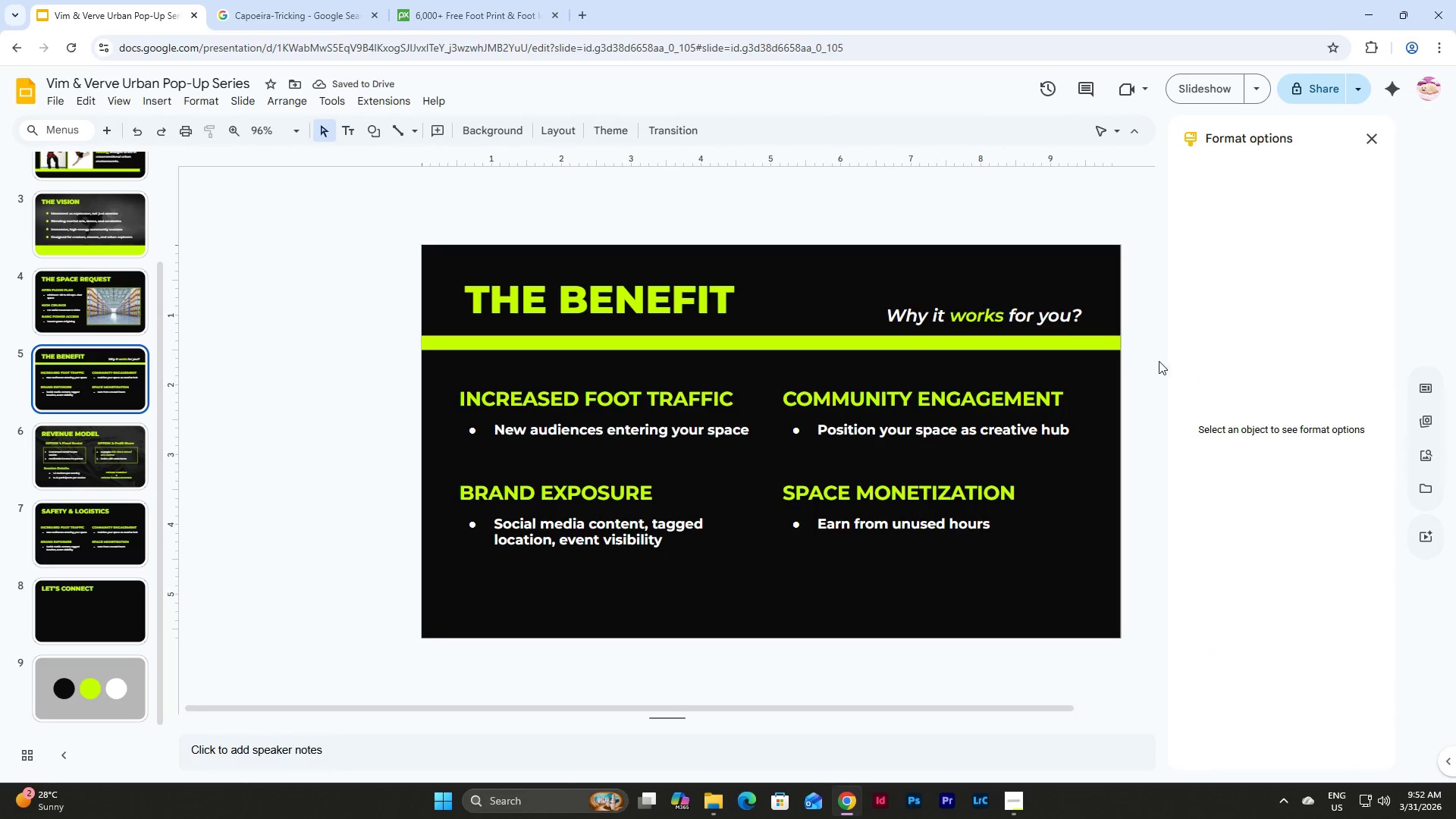 
left_click([1024, 343])
 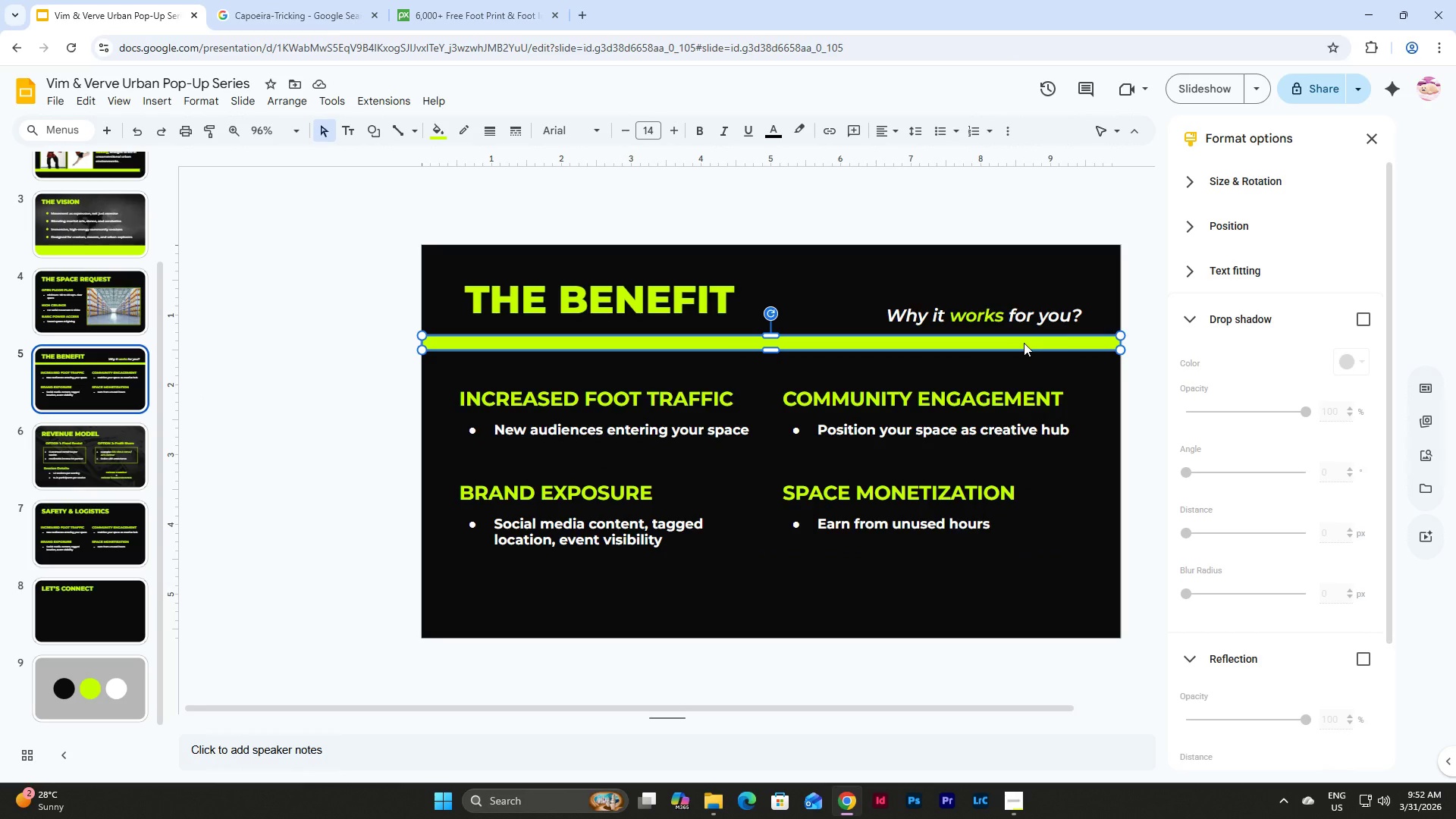 
key(Control+C)
 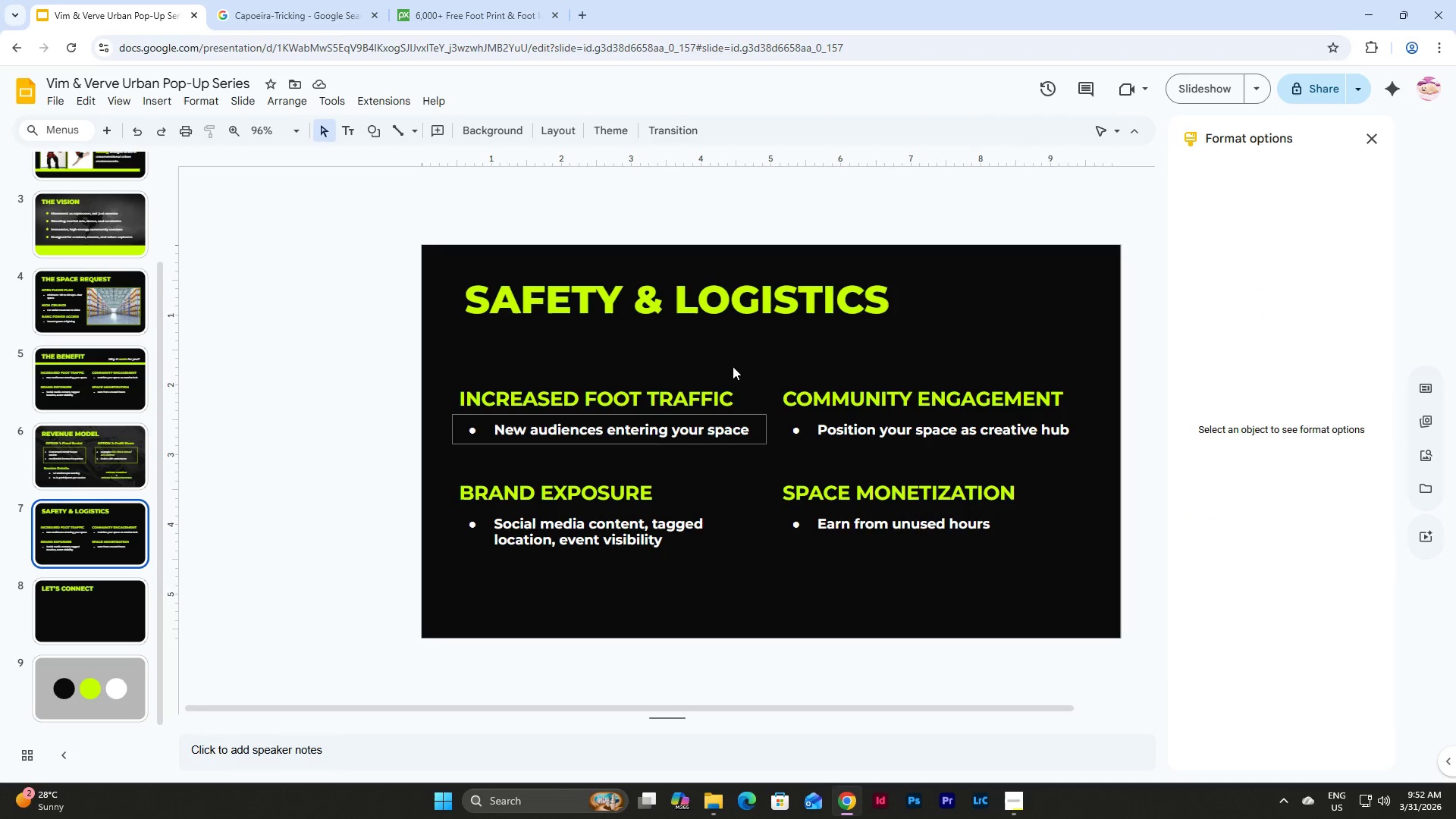 
left_click([794, 358])
 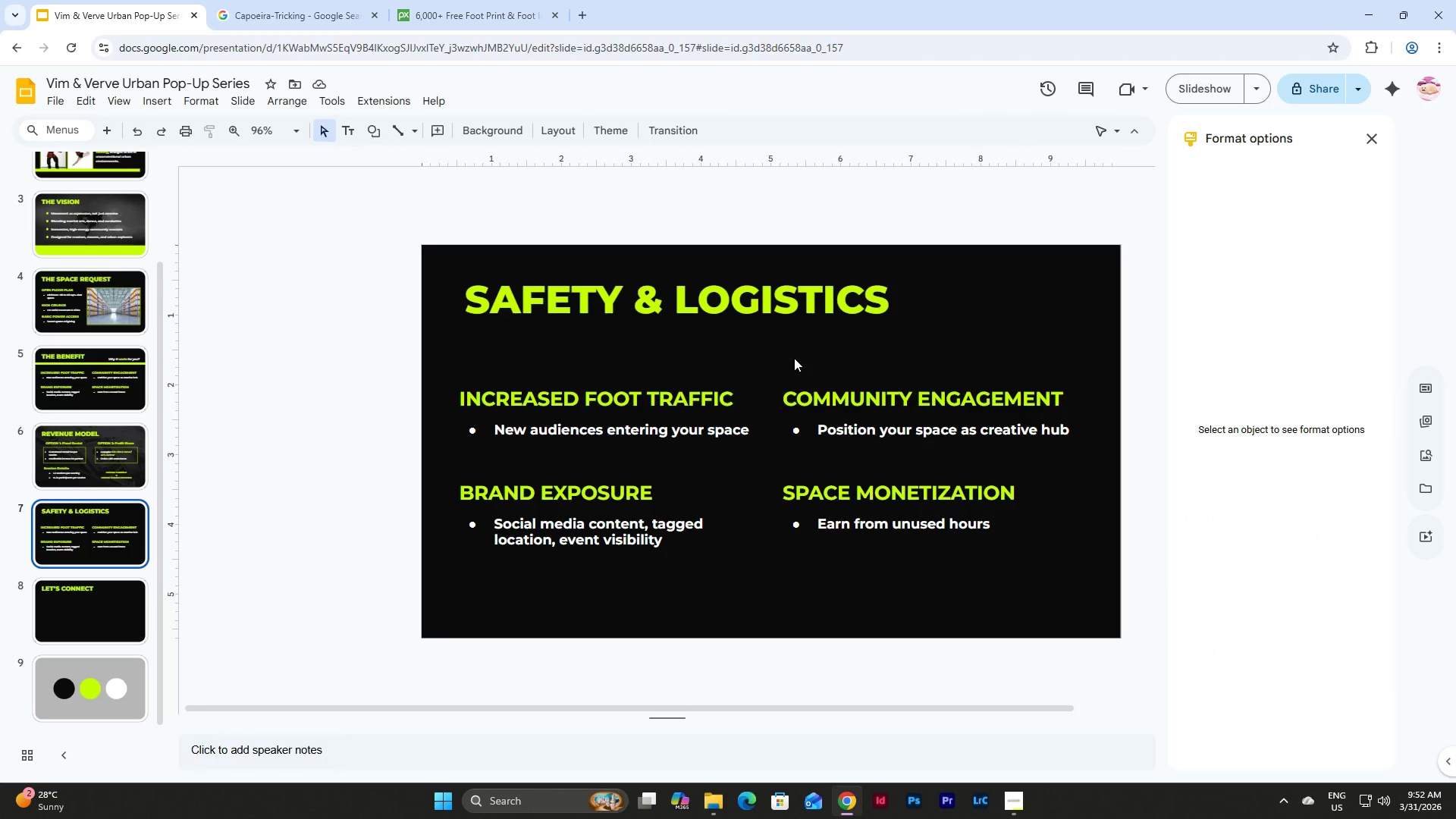 
key(Control+V)
 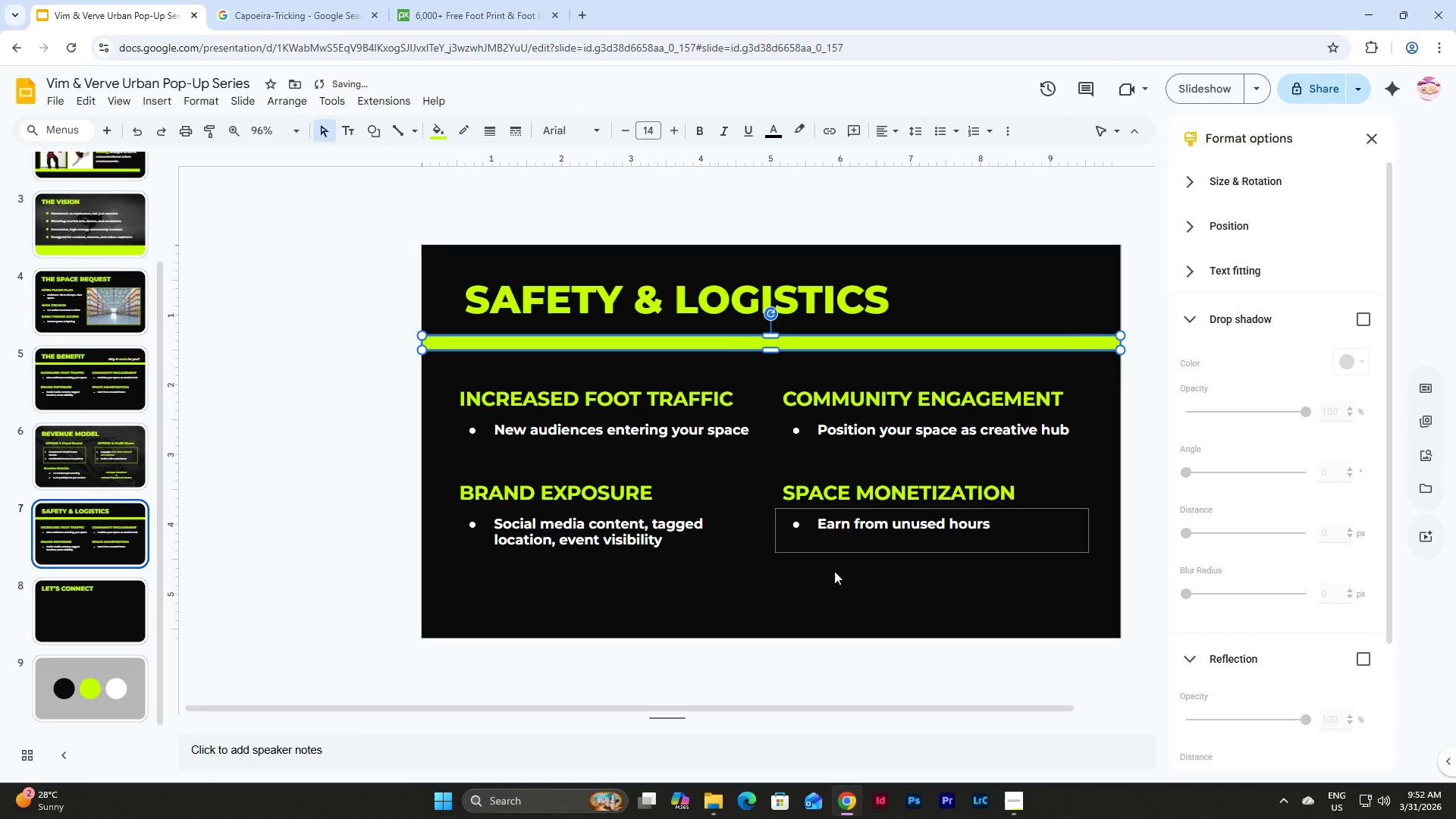 
left_click([852, 599])
 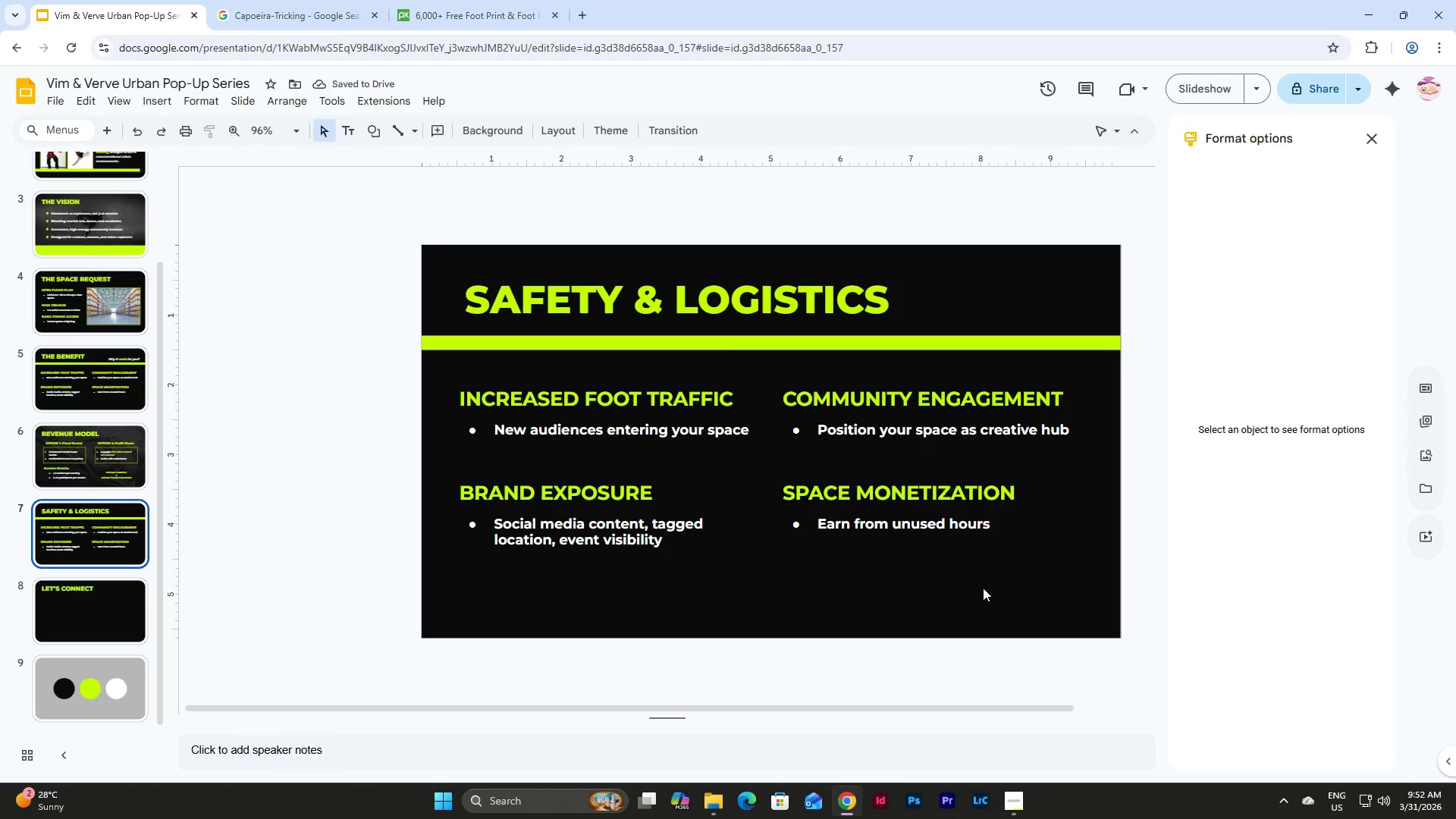 
left_click_drag(start_coordinate=[687, 592], to_coordinate=[477, 468])
 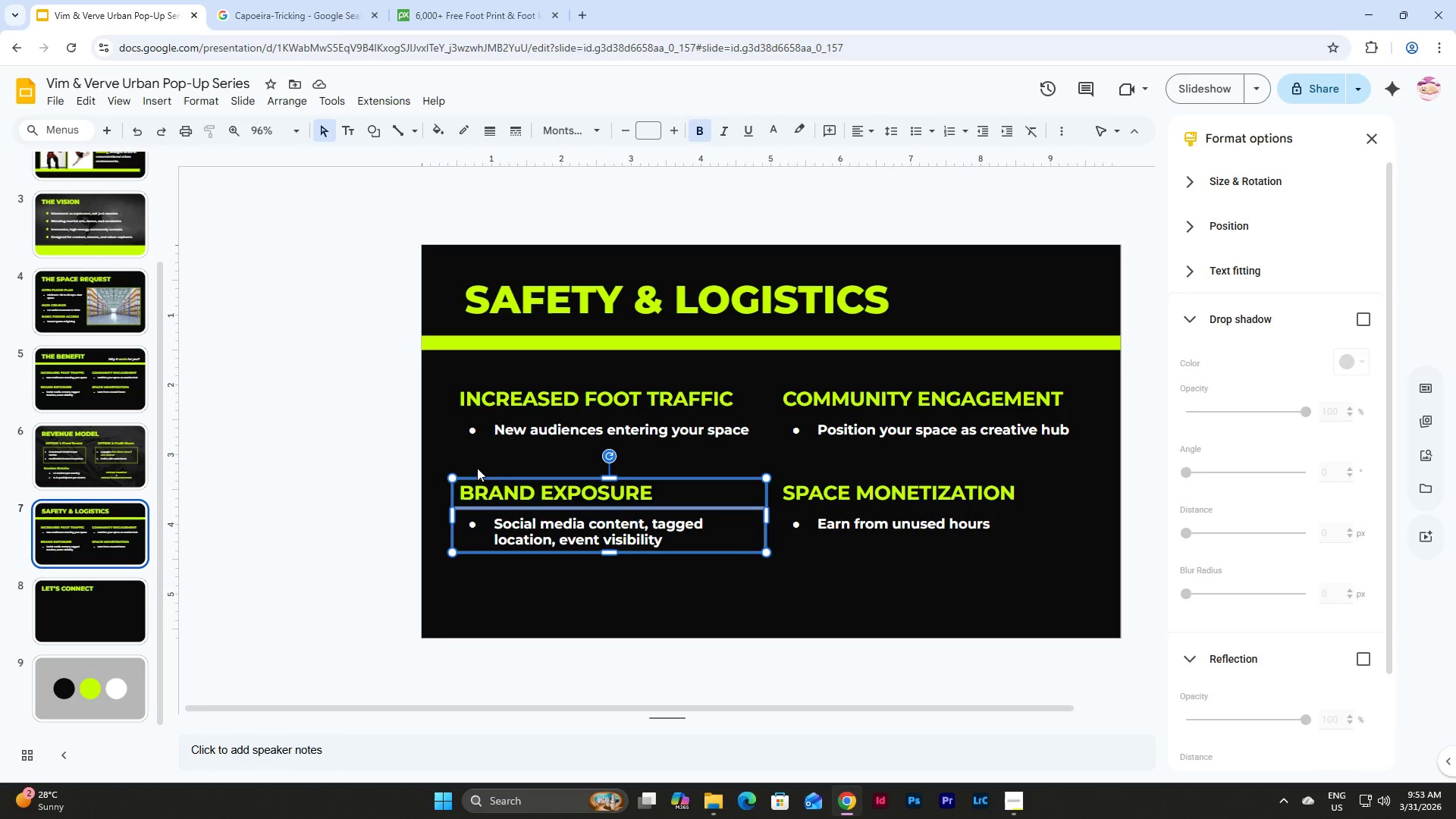 
key(Backspace)
 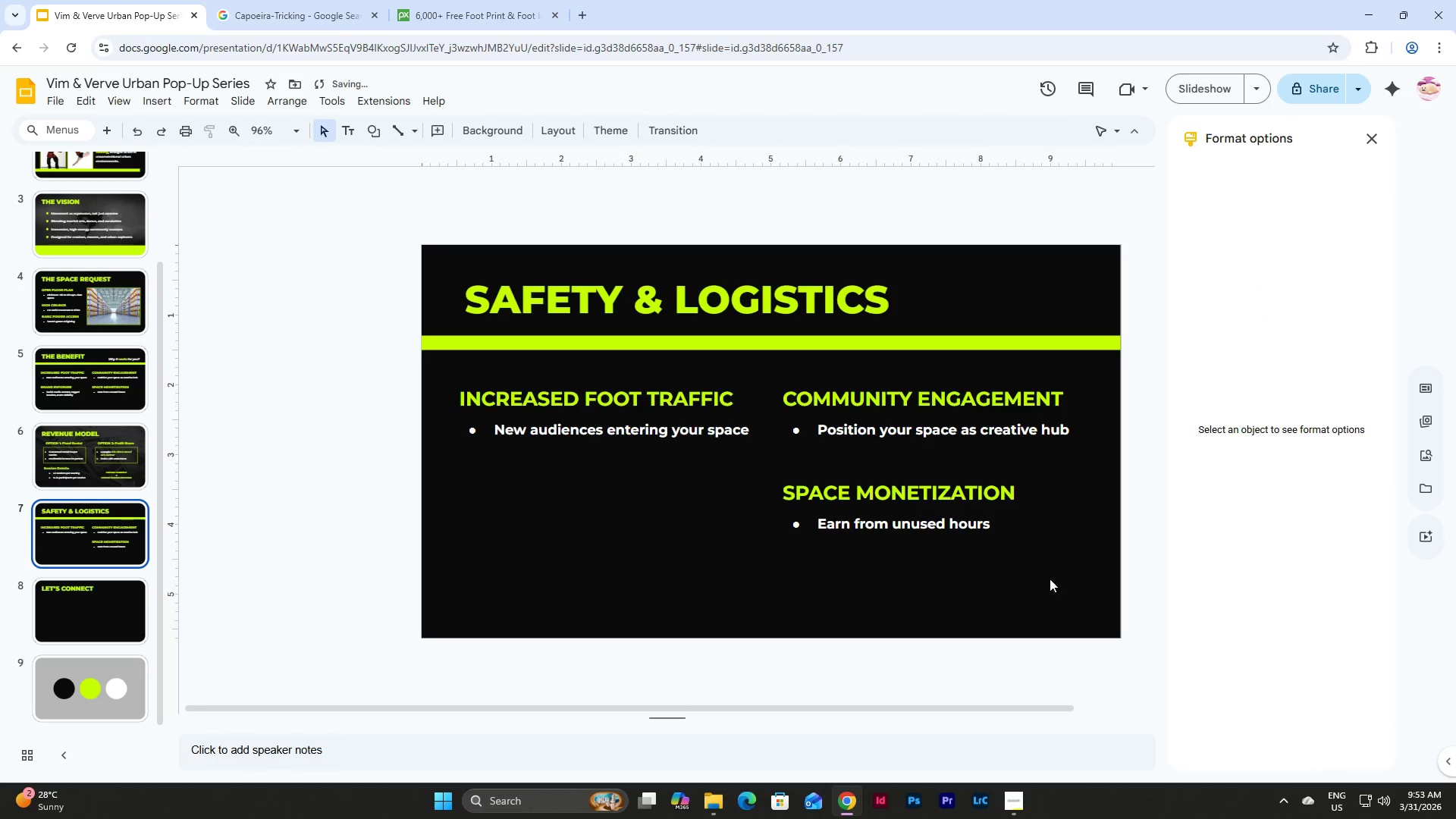 
left_click_drag(start_coordinate=[1092, 579], to_coordinate=[755, 484])
 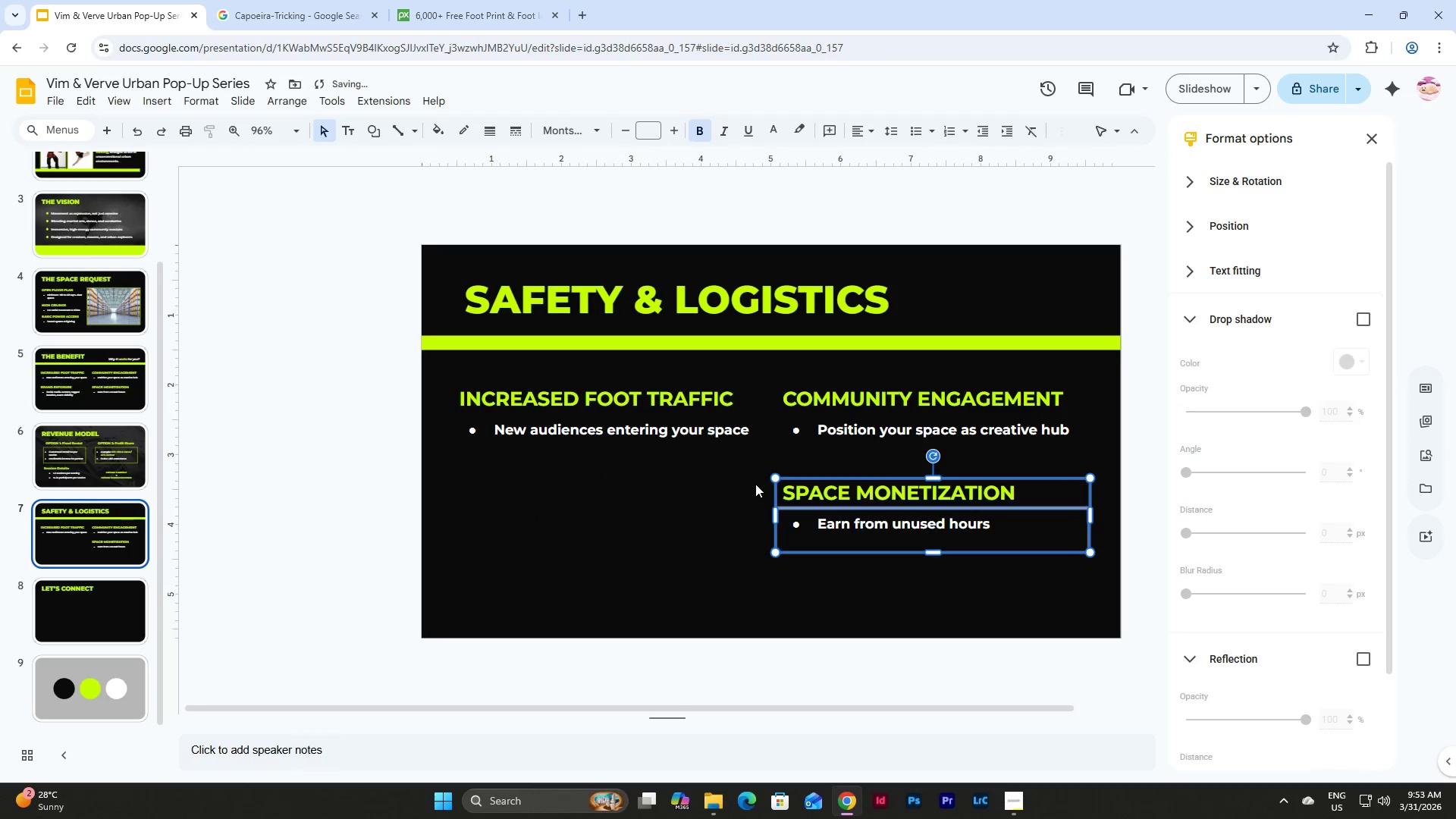 
key(Backspace)
 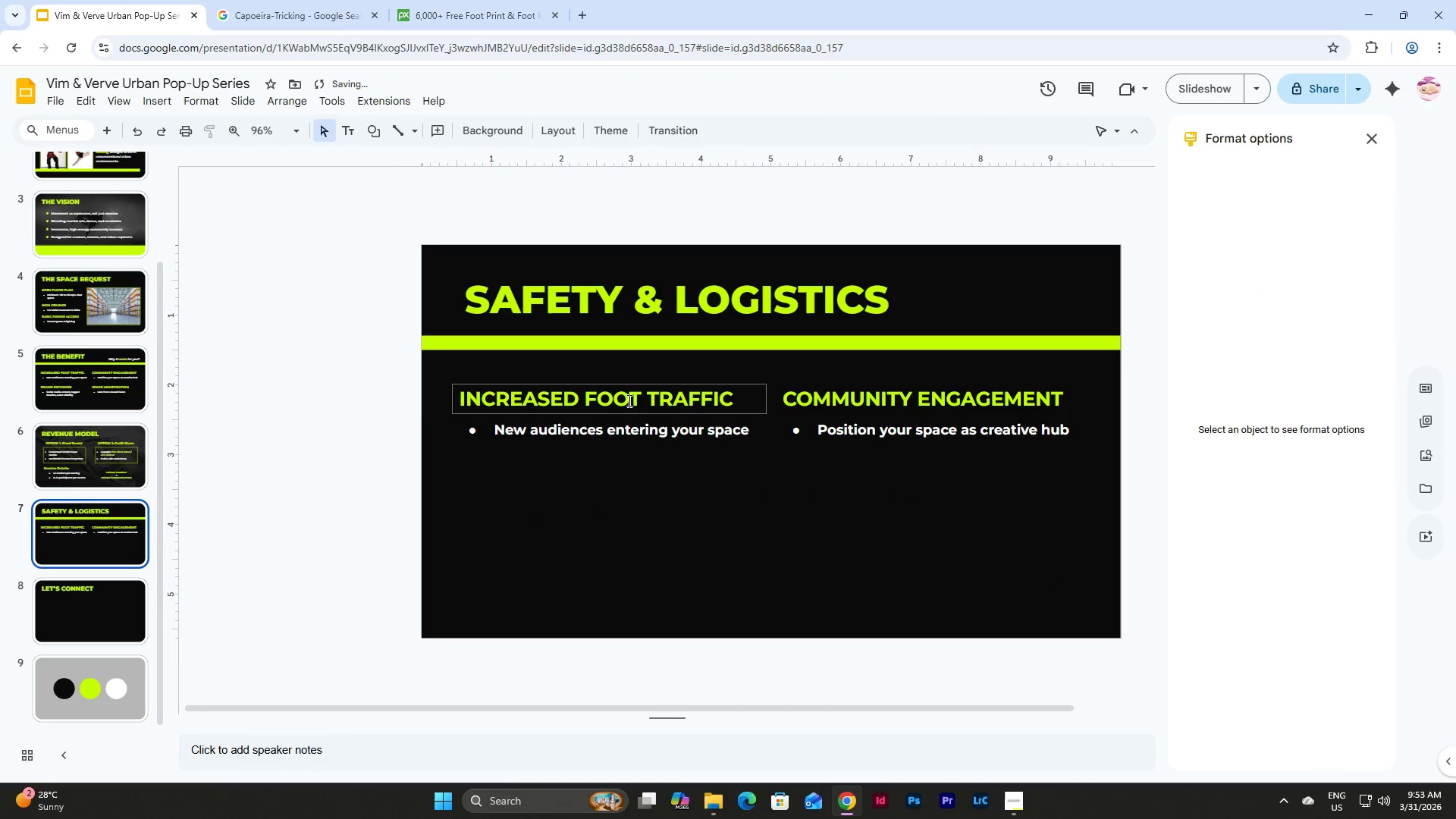 
left_click([628, 400])
 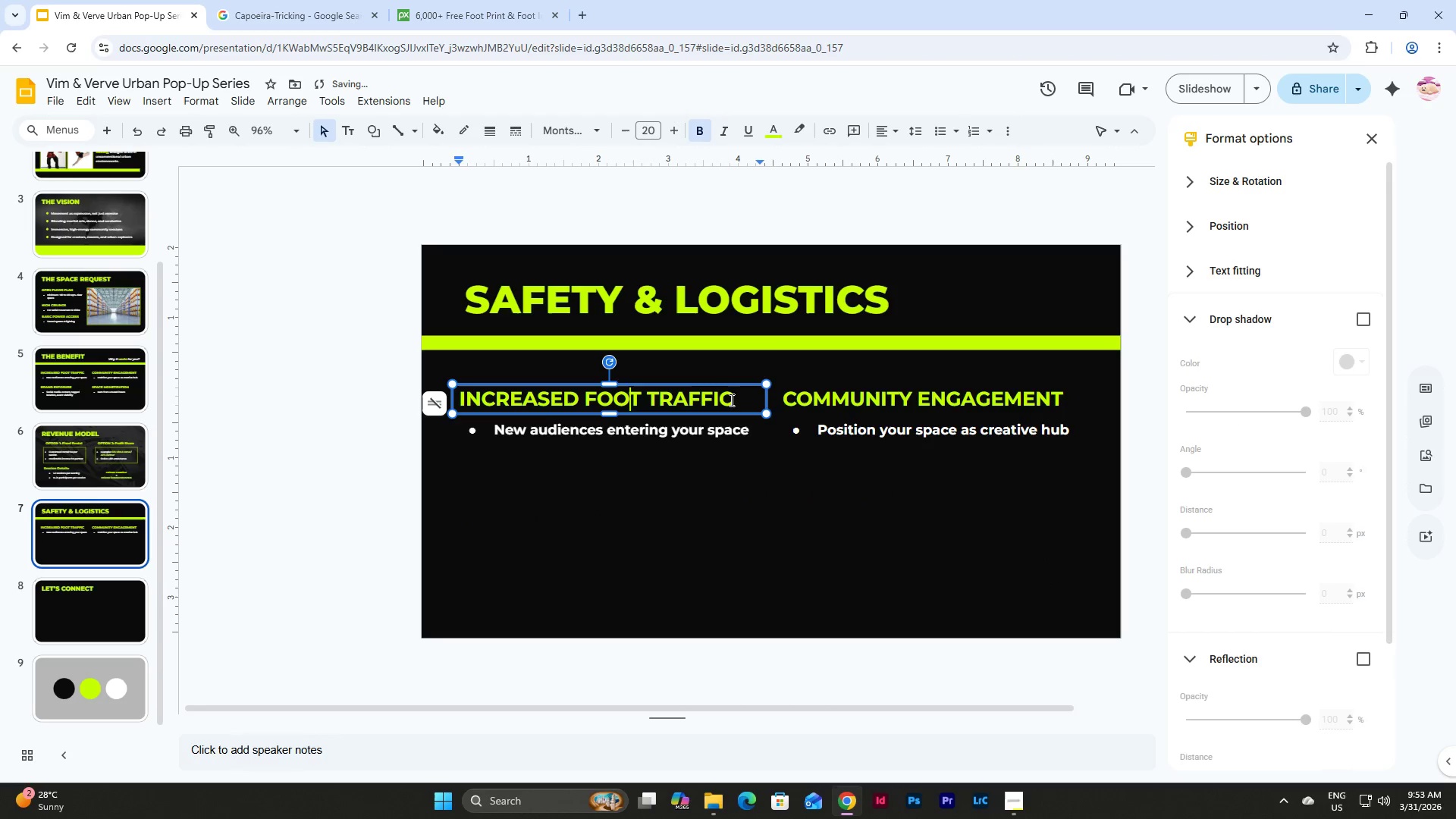 
left_click_drag(start_coordinate=[736, 397], to_coordinate=[453, 394])
 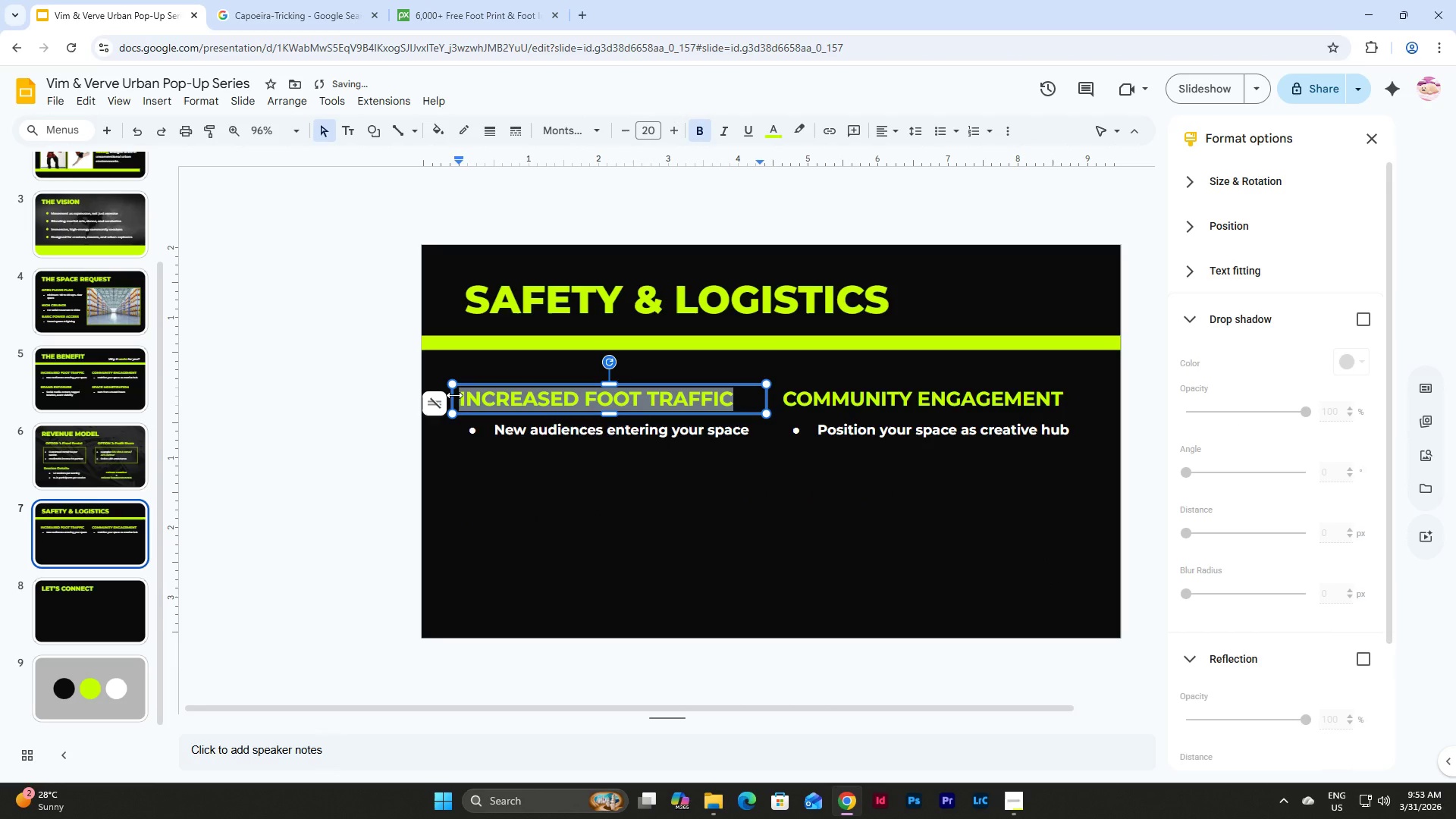 
type(WE)
key(Backspace)
type(e ha)
key(Backspace)
key(Backspace)
type(HA)
key(Backspace)
type(a)
key(Backspace)
key(Backspace)
key(Backspace)
key(Backspace)
type(E HAND:)
key(Backspace)
type(LE EVERYTHING:)
 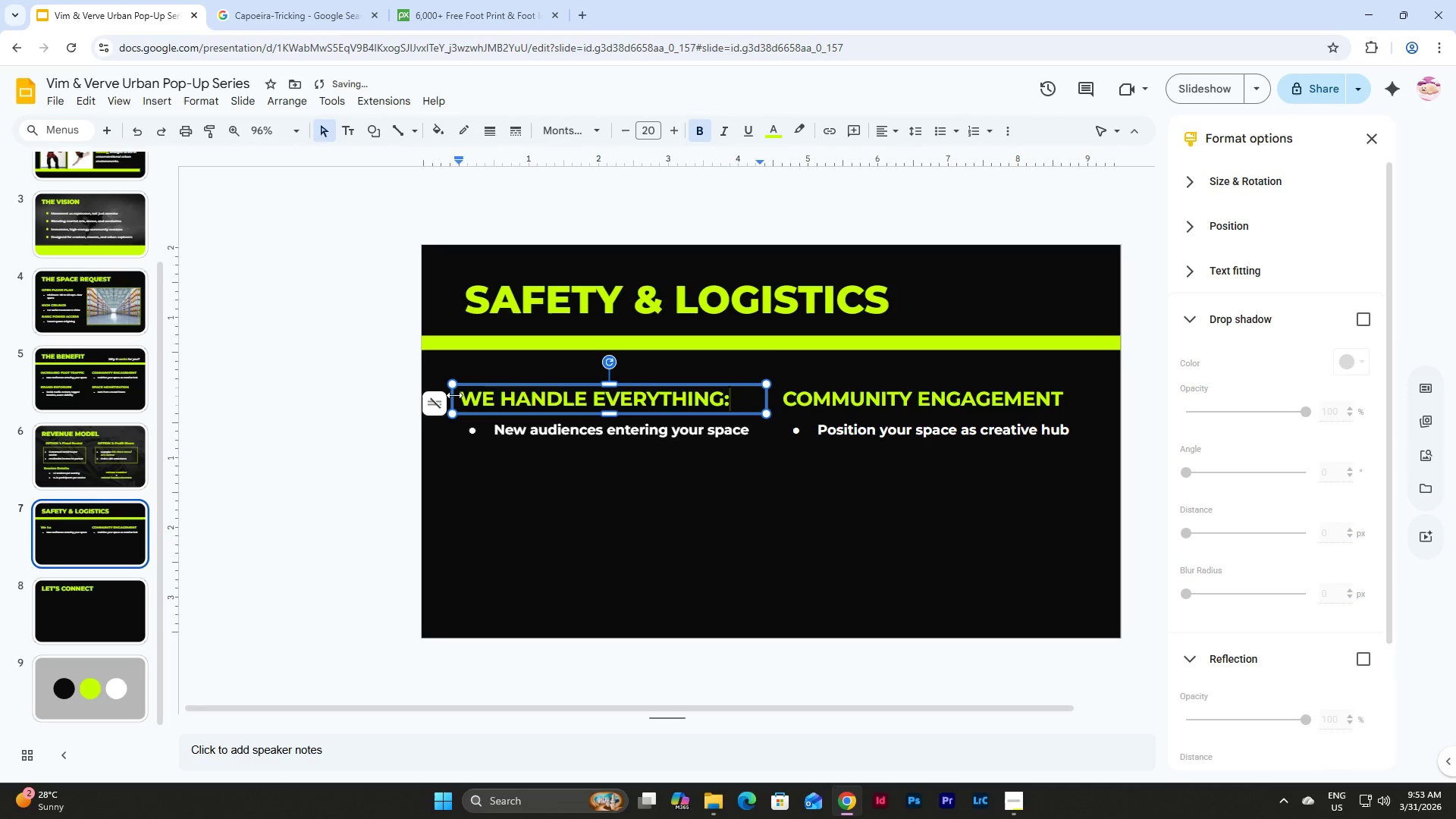 
left_click([1031, 396])
 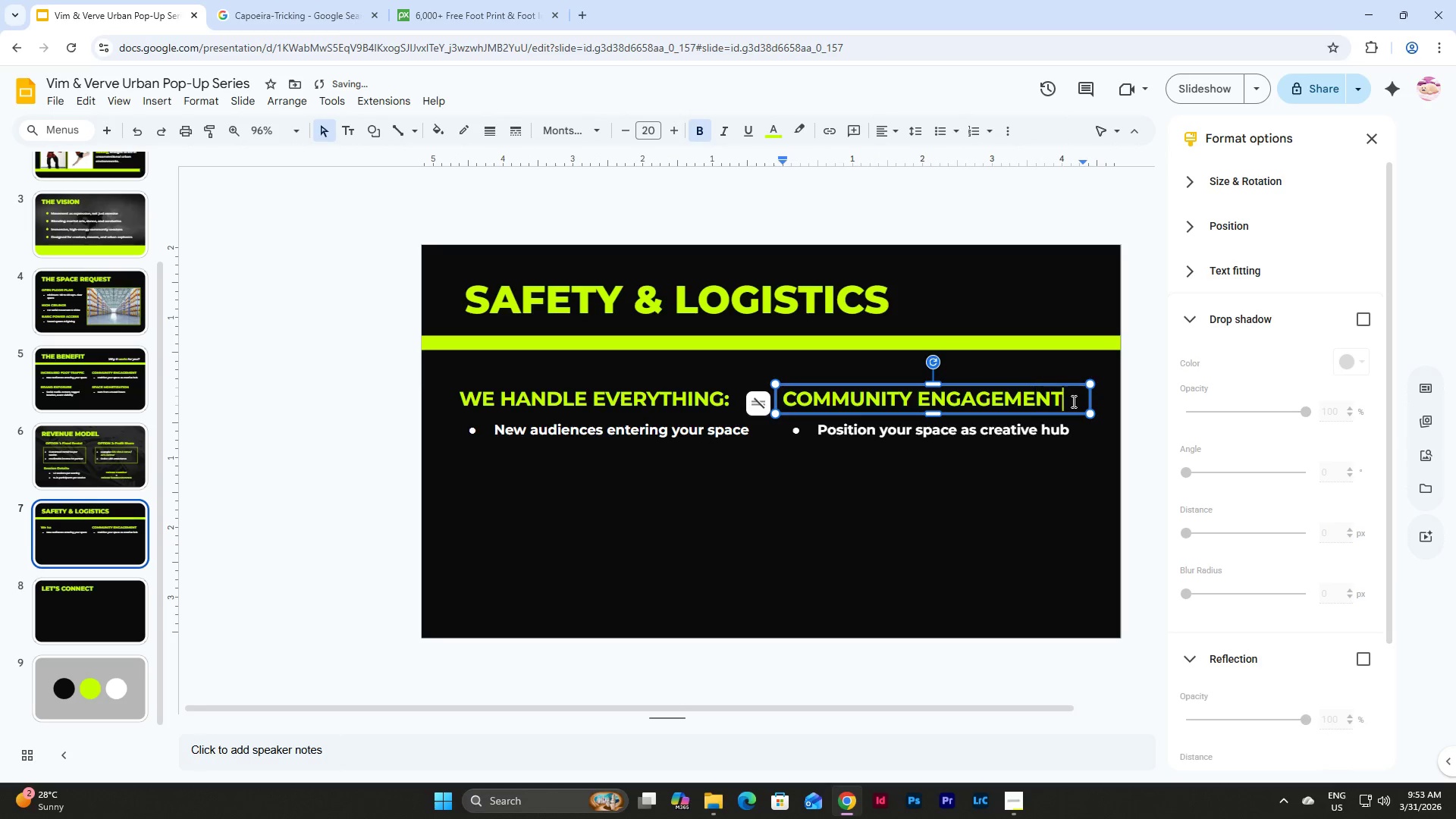 
left_click_drag(start_coordinate=[1072, 401], to_coordinate=[764, 401])
 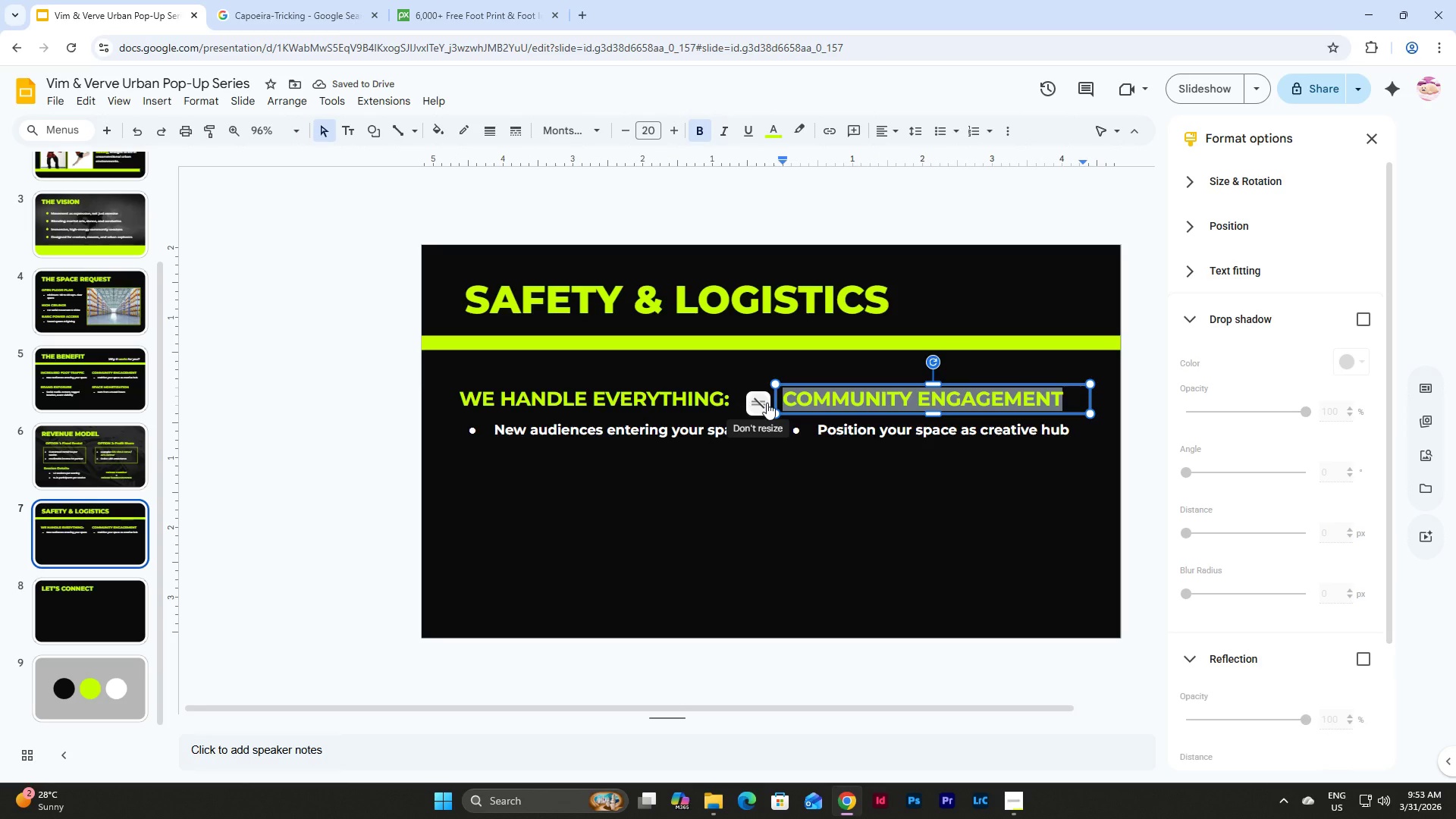 
type(OPERATIONS:)
 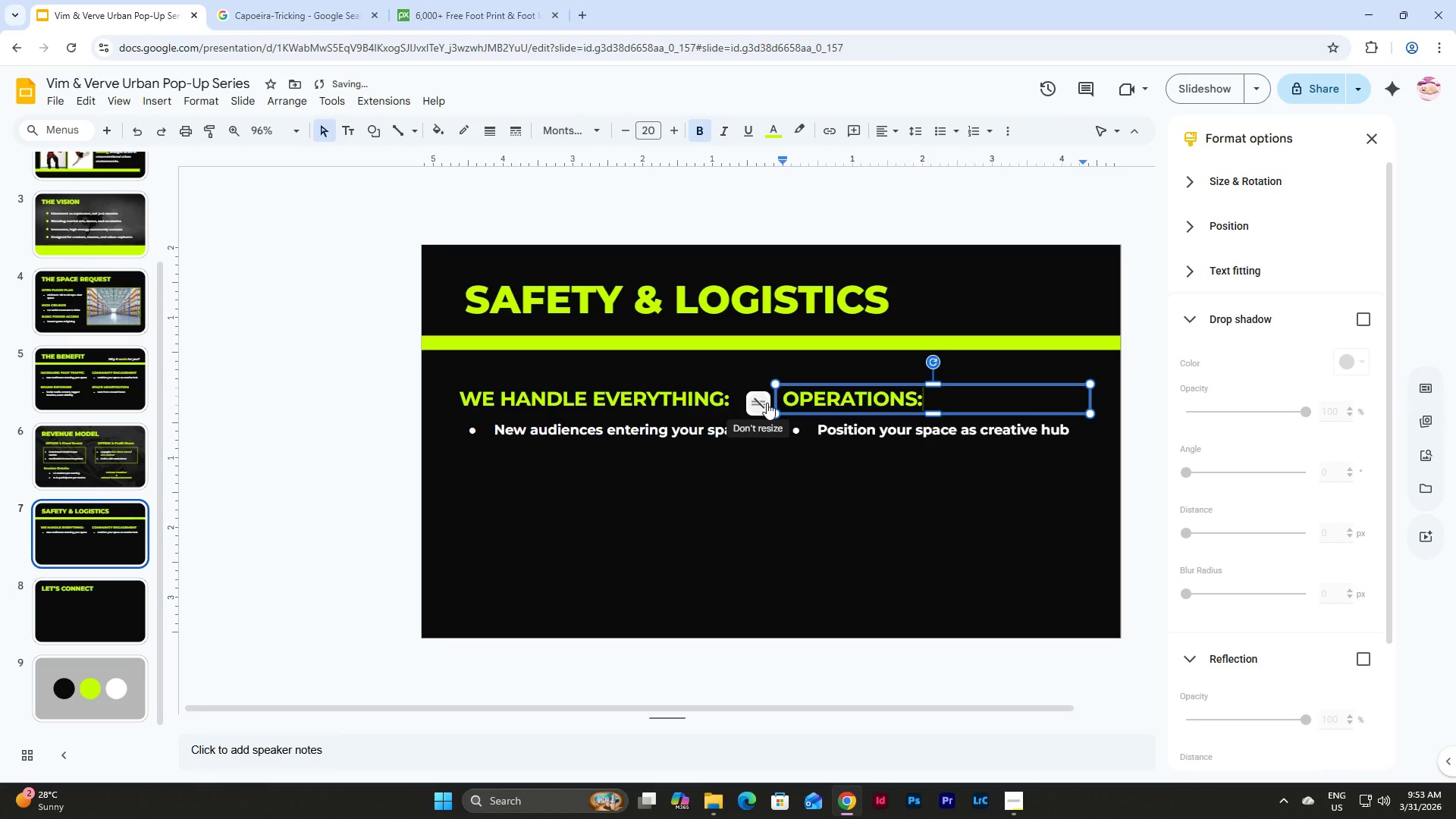 
left_click([602, 419])
 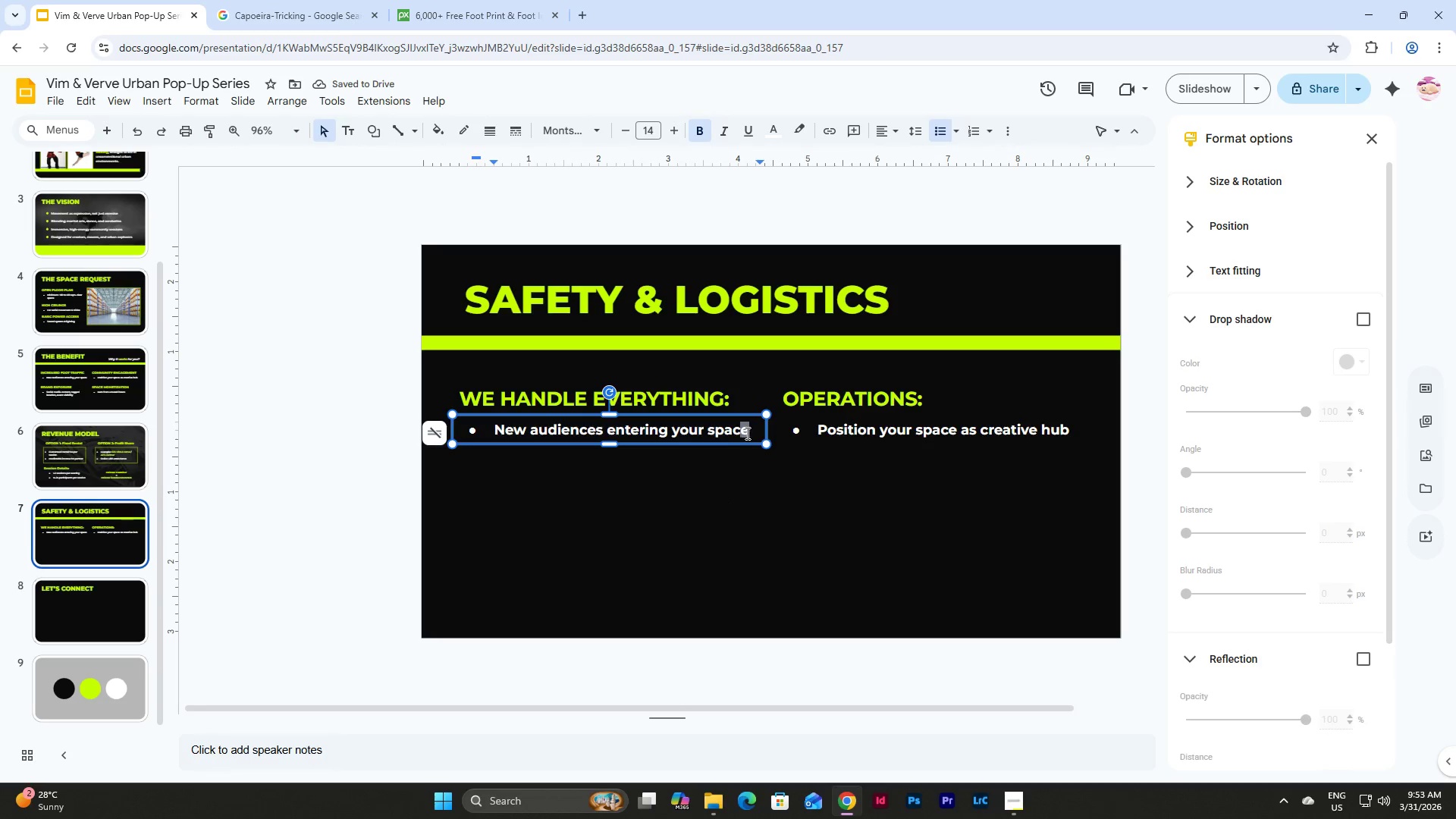 
left_click_drag(start_coordinate=[758, 431], to_coordinate=[472, 426])
 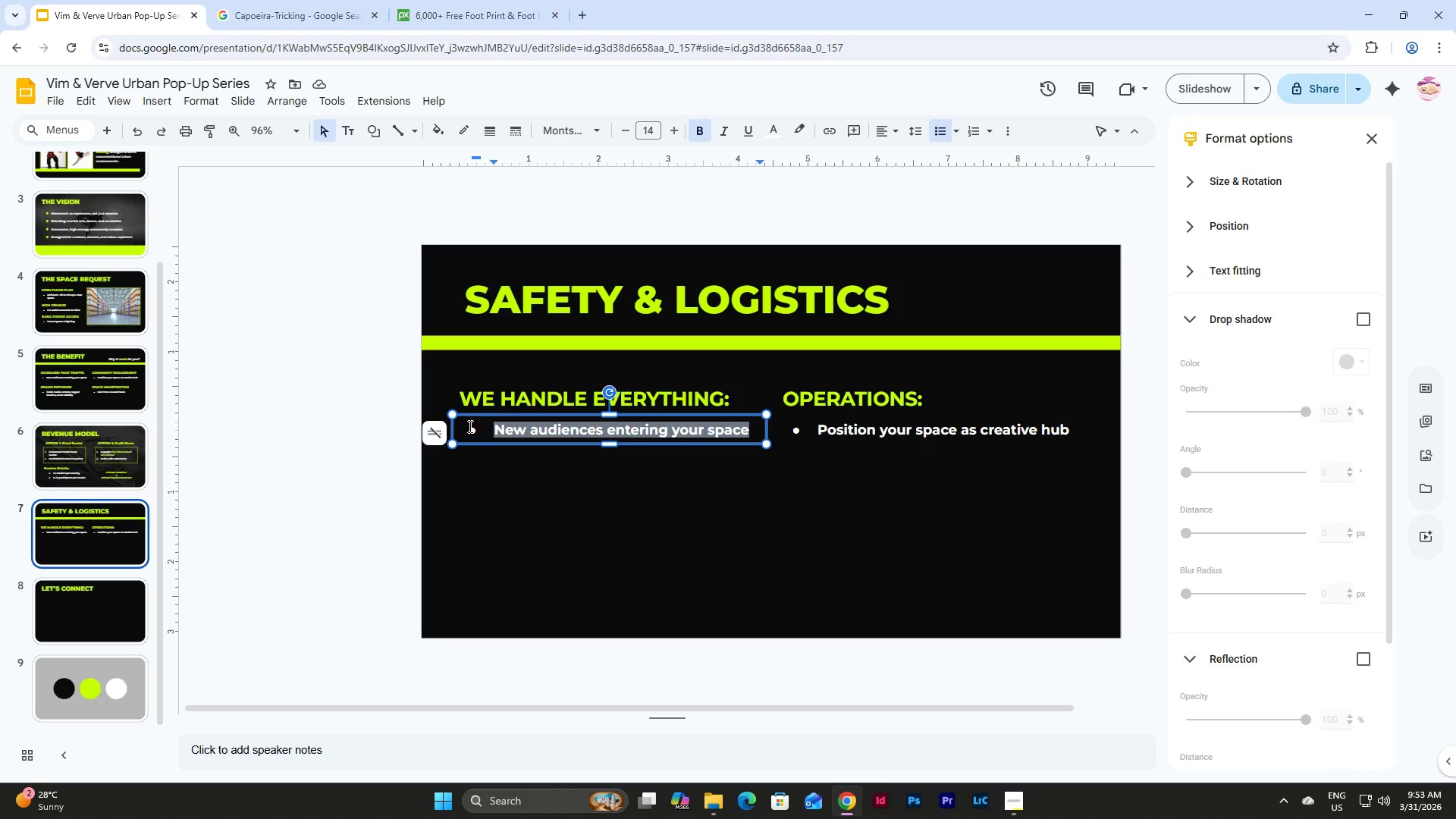 
type(Professu)
key(Backspace)
type(ional Safety Mats)
 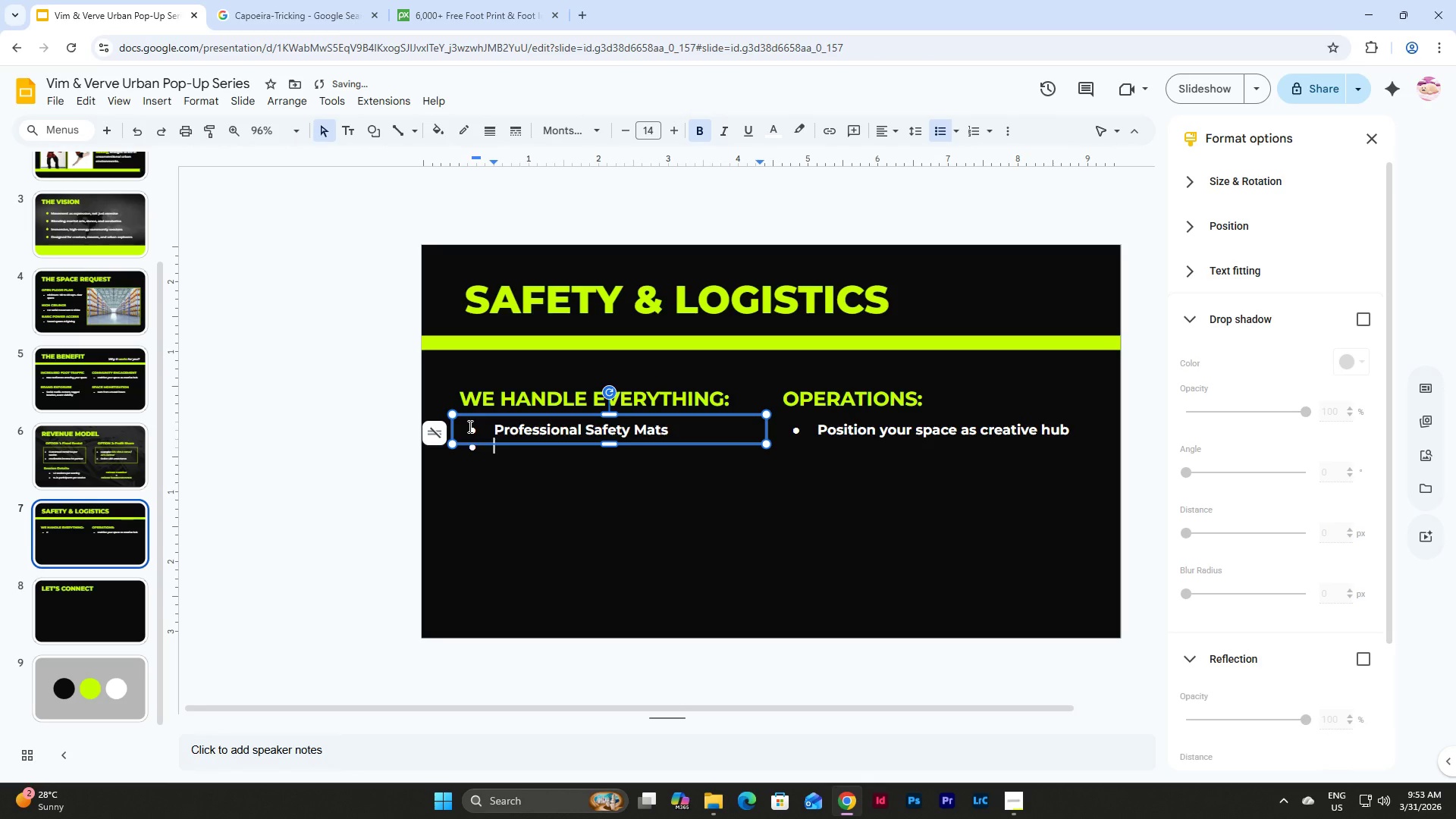 
 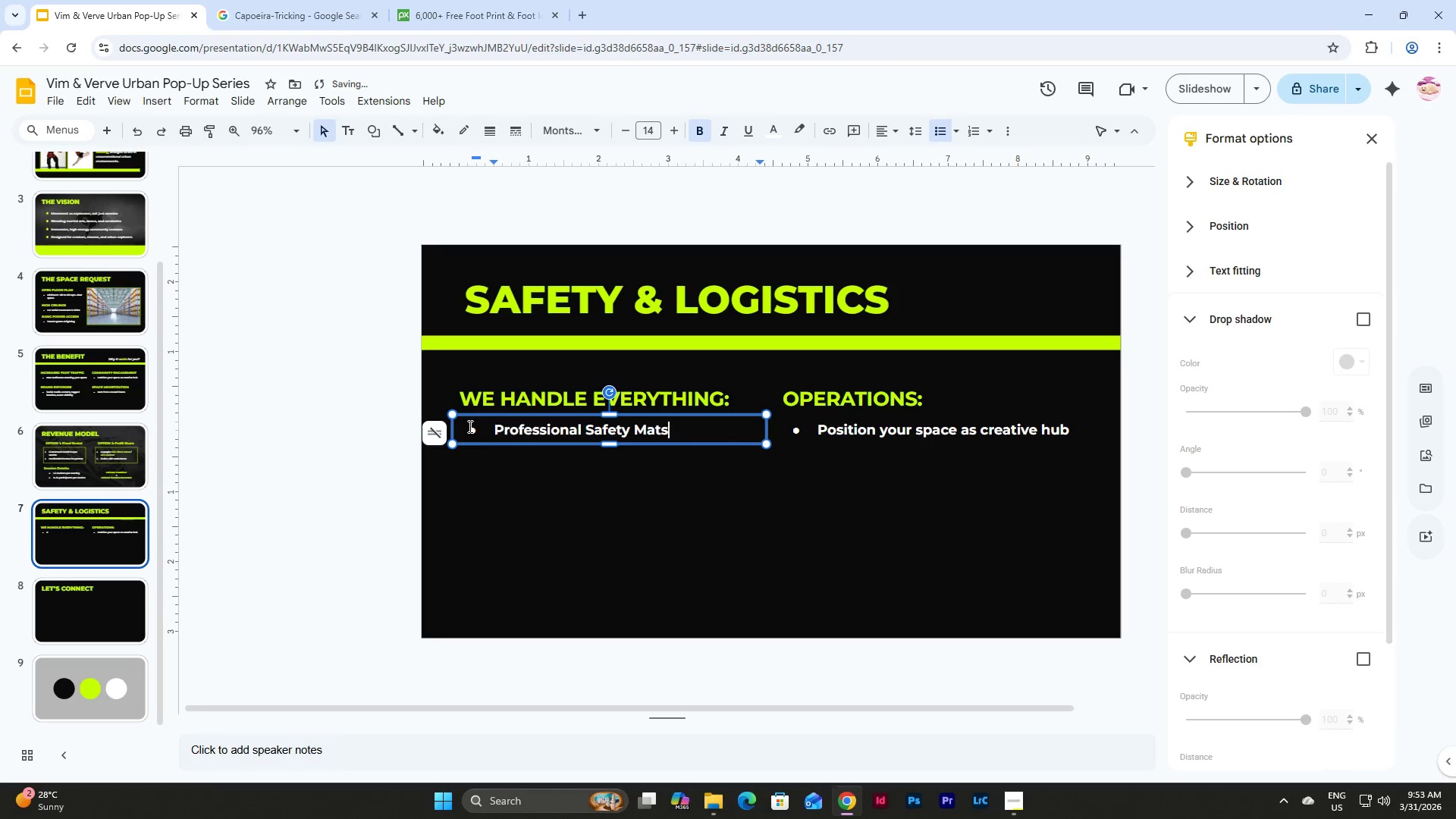 
key(Enter)
 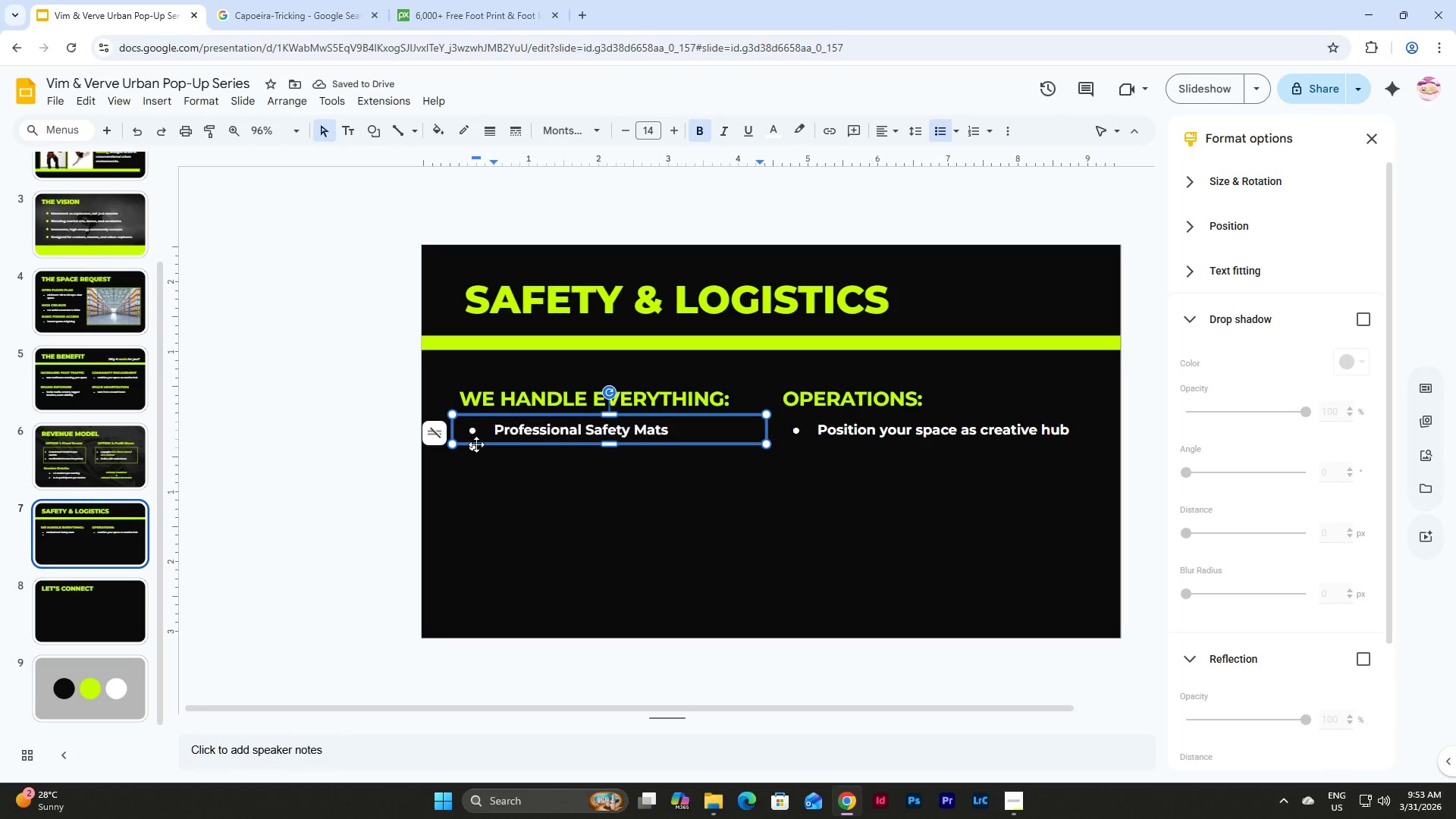 
left_click_drag(start_coordinate=[606, 445], to_coordinate=[601, 569])
 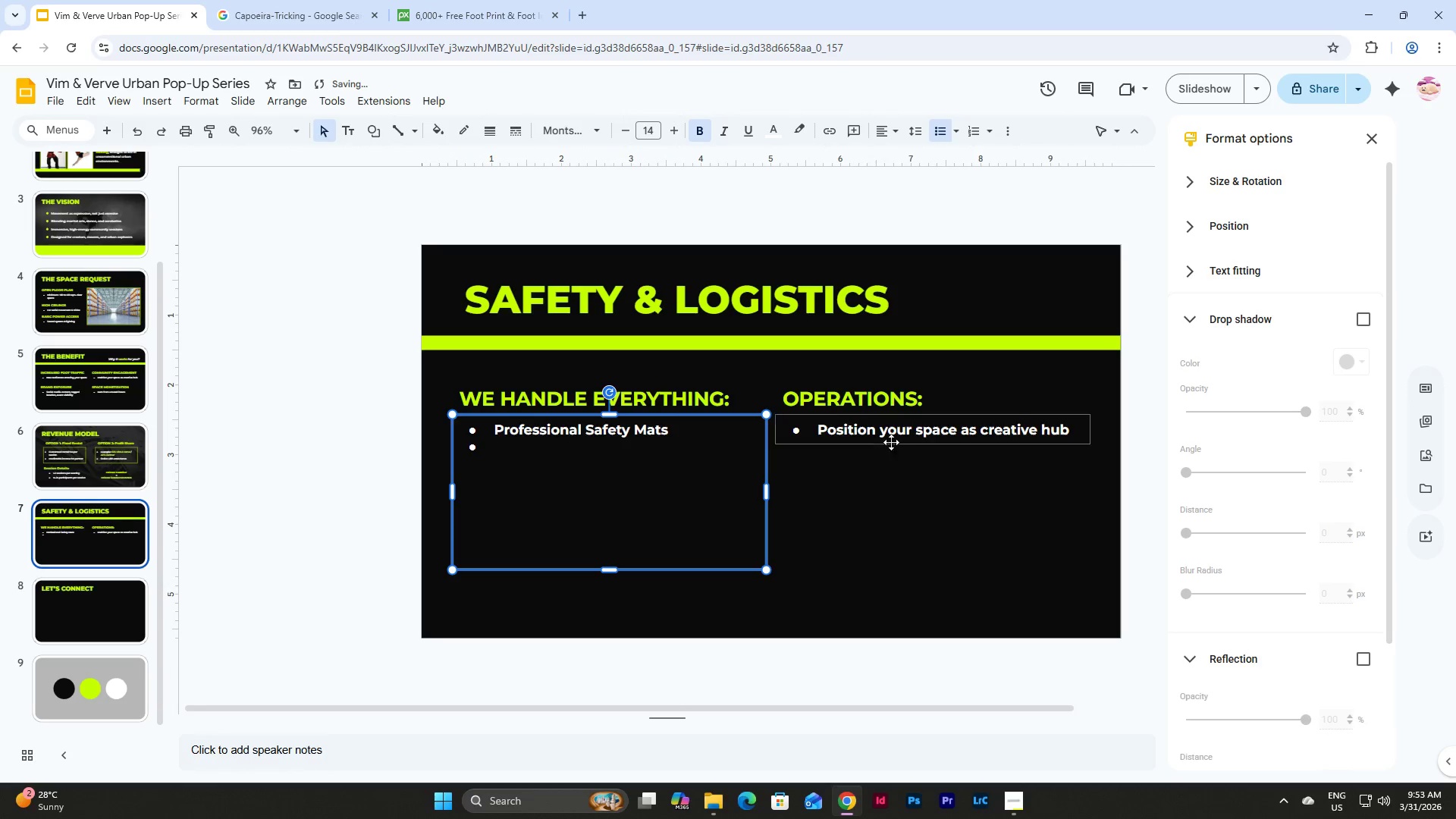 
left_click([893, 431])
 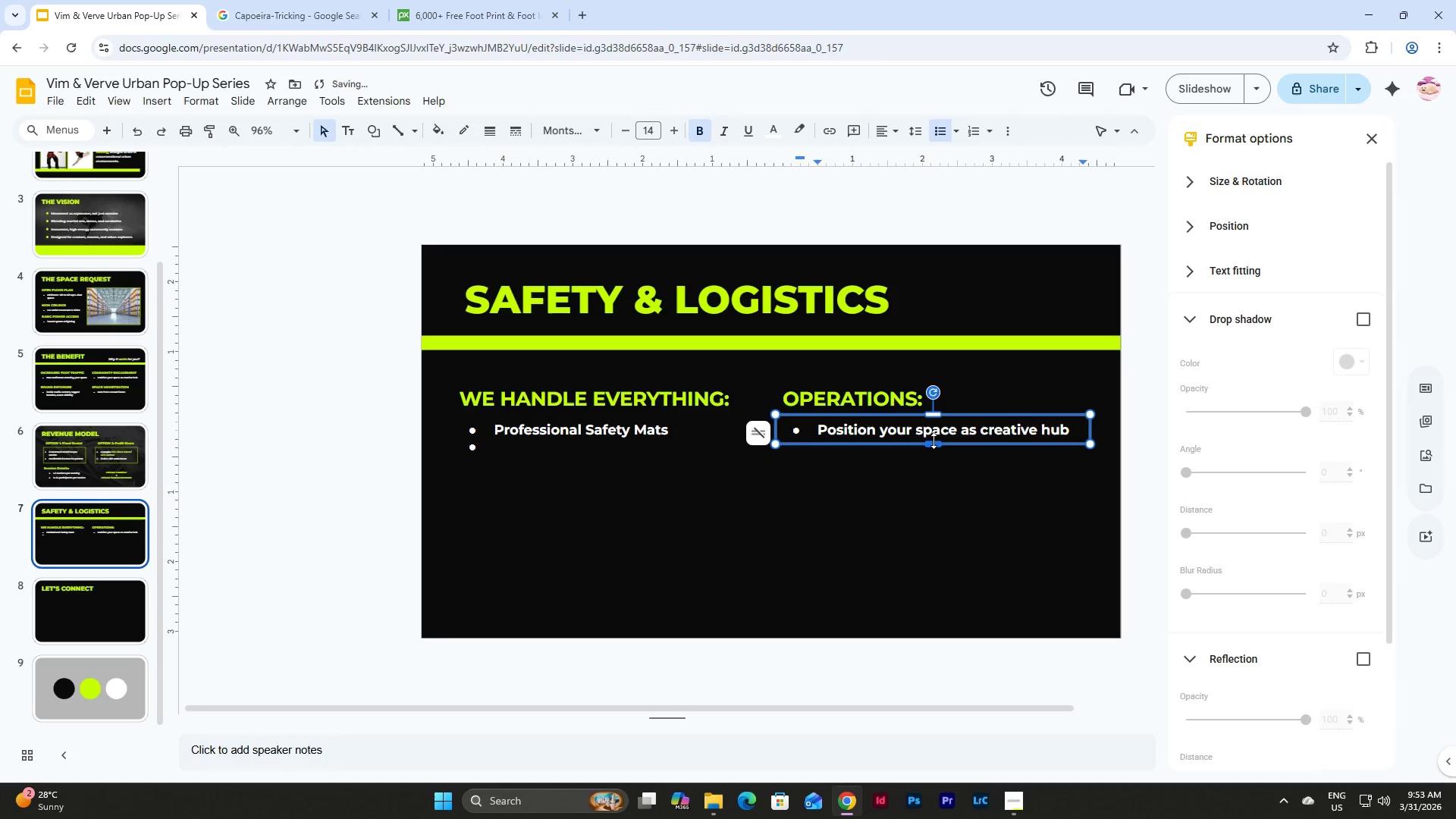 
left_click_drag(start_coordinate=[934, 441], to_coordinate=[927, 492])
 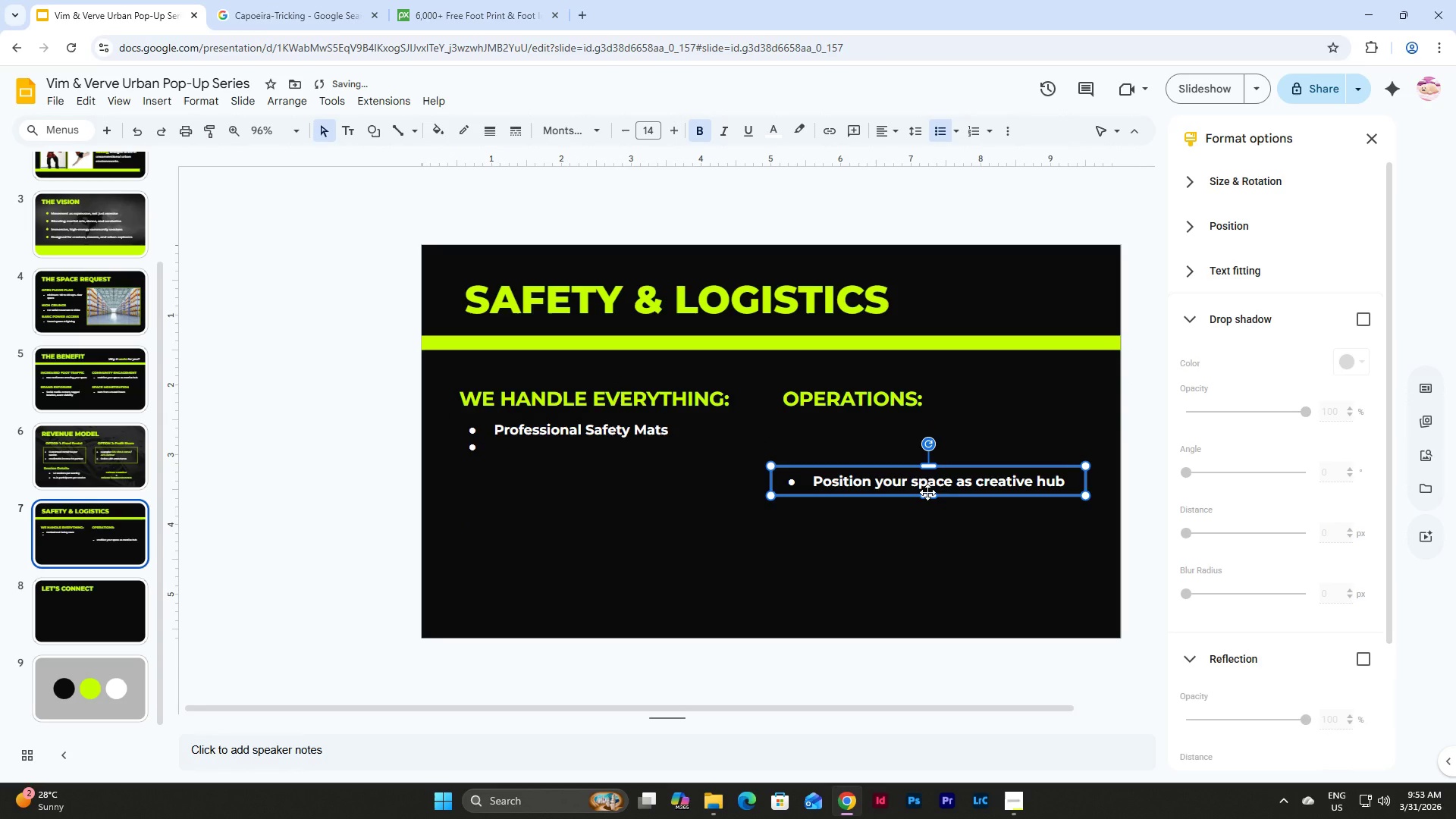 
key(Control+Z)
 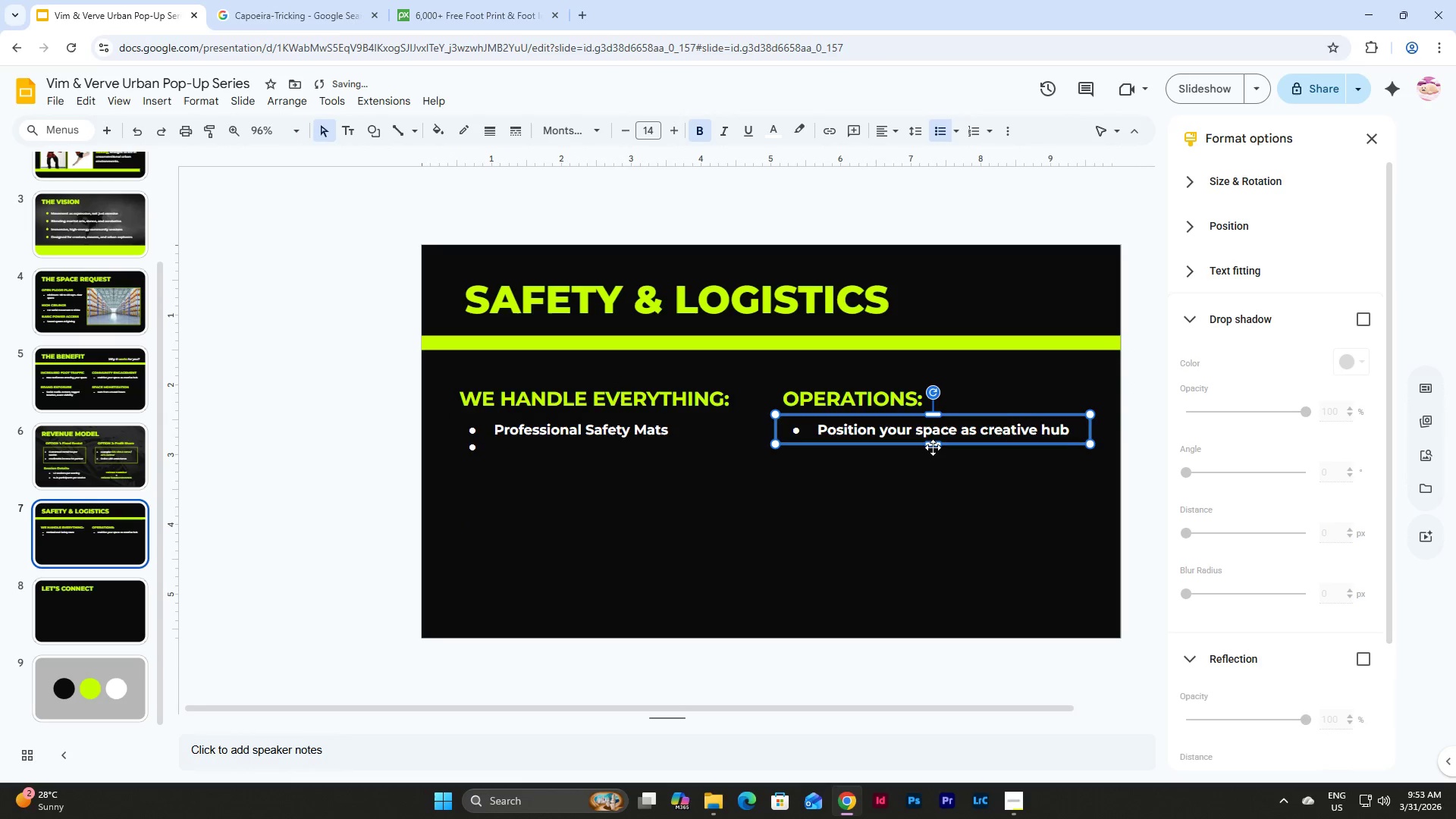 
left_click([933, 447])
 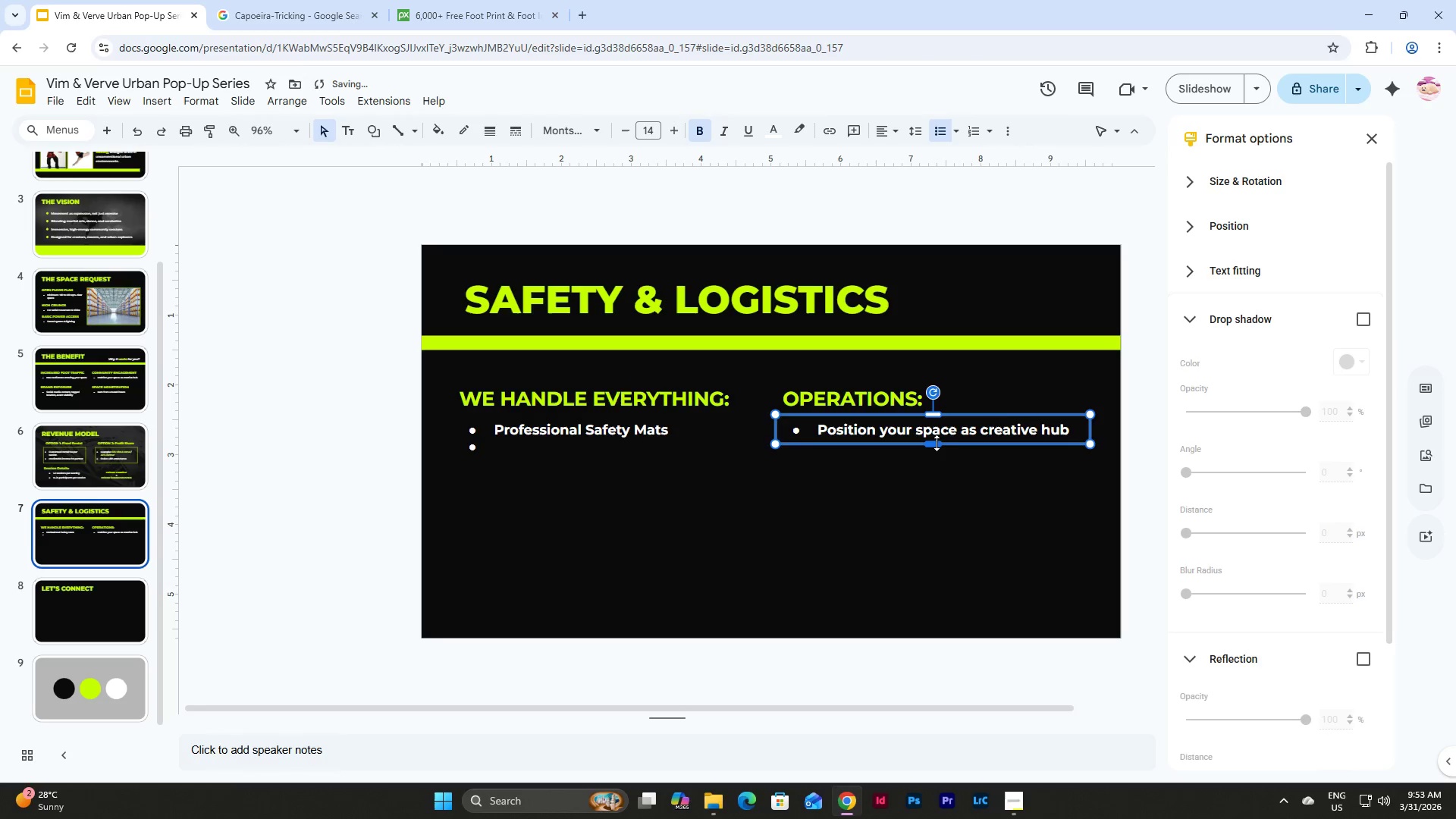 
left_click_drag(start_coordinate=[937, 443], to_coordinate=[936, 568])
 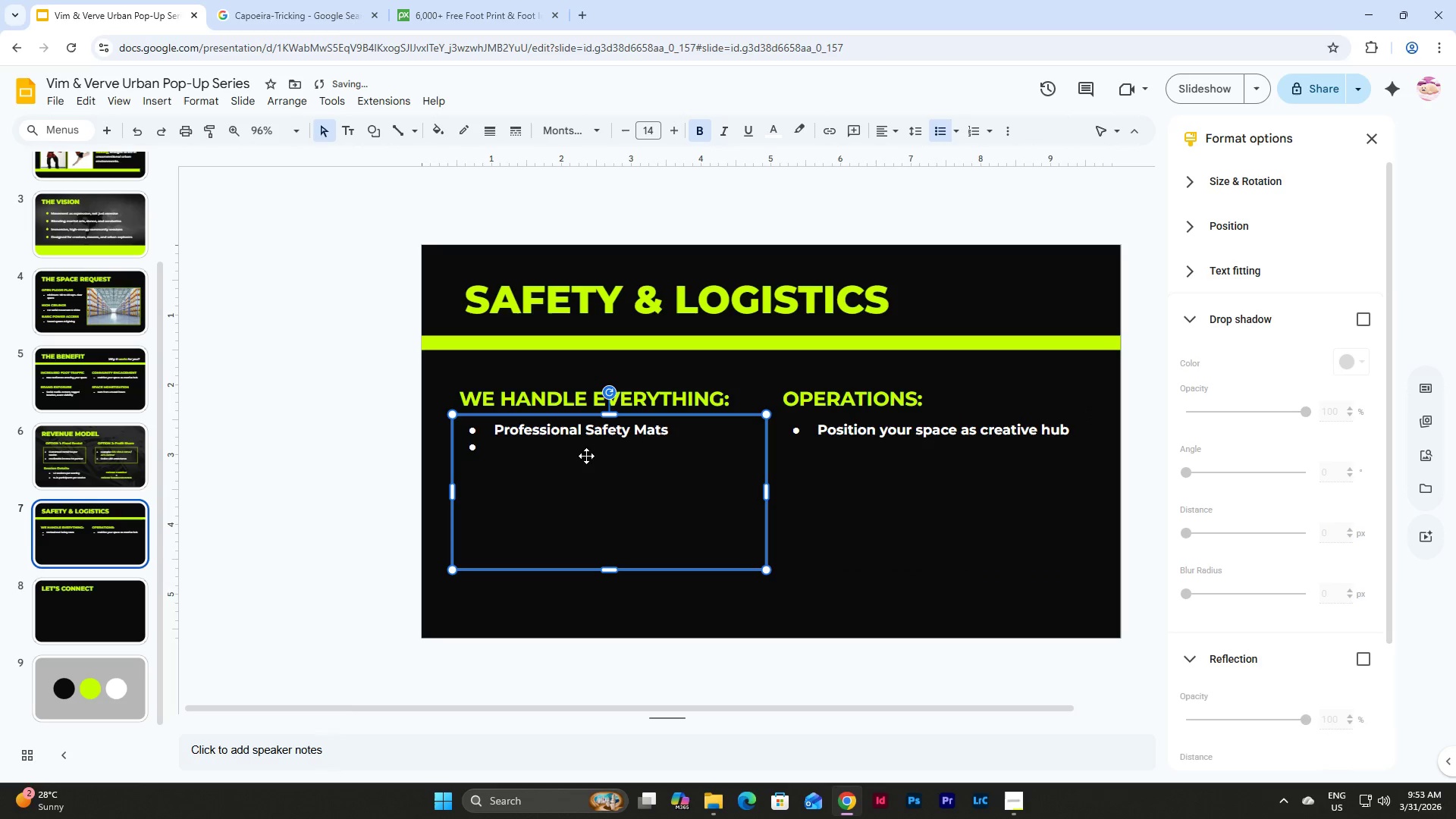 
double_click([512, 444])
 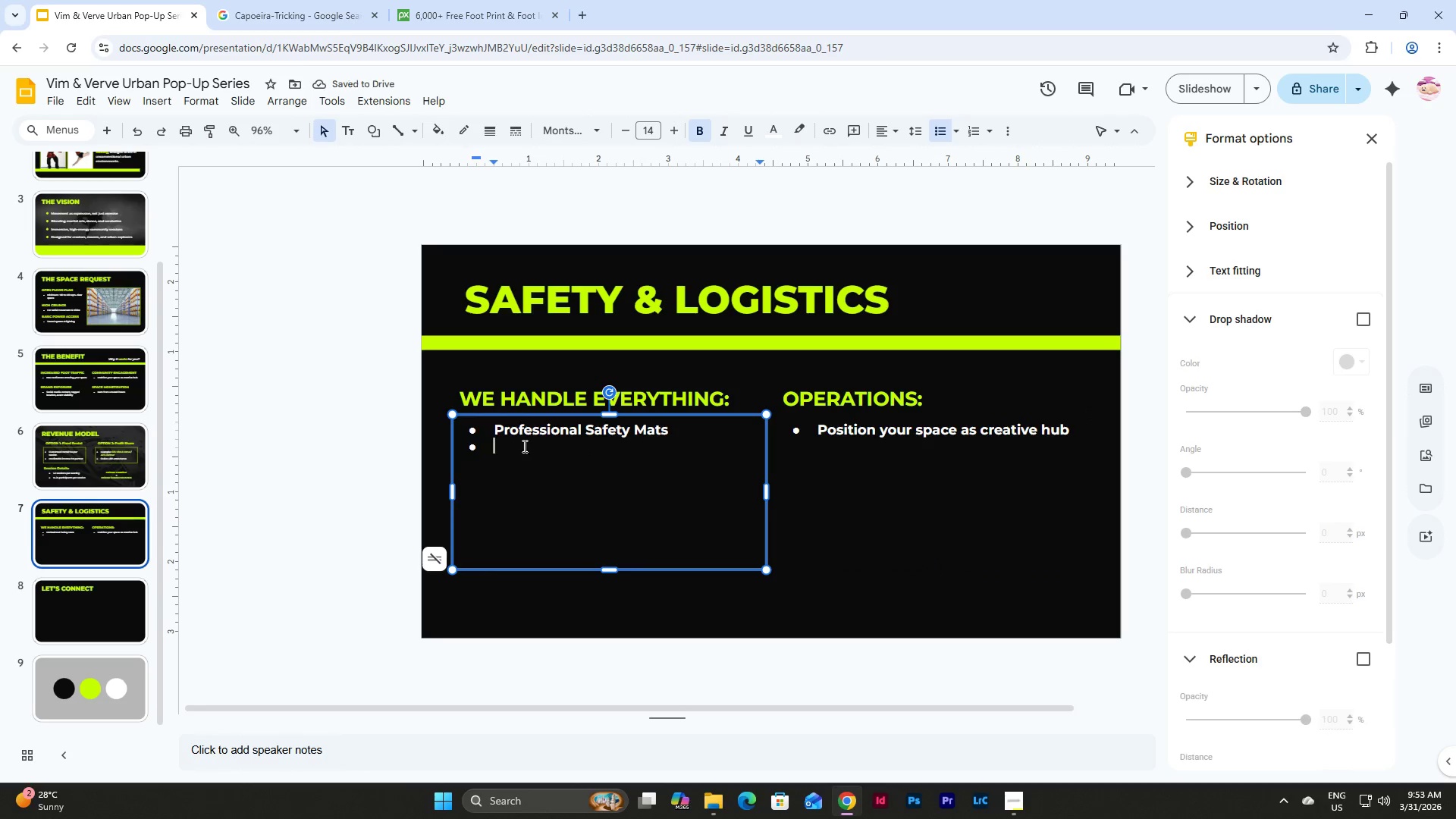 
type(Certified Instructors)
 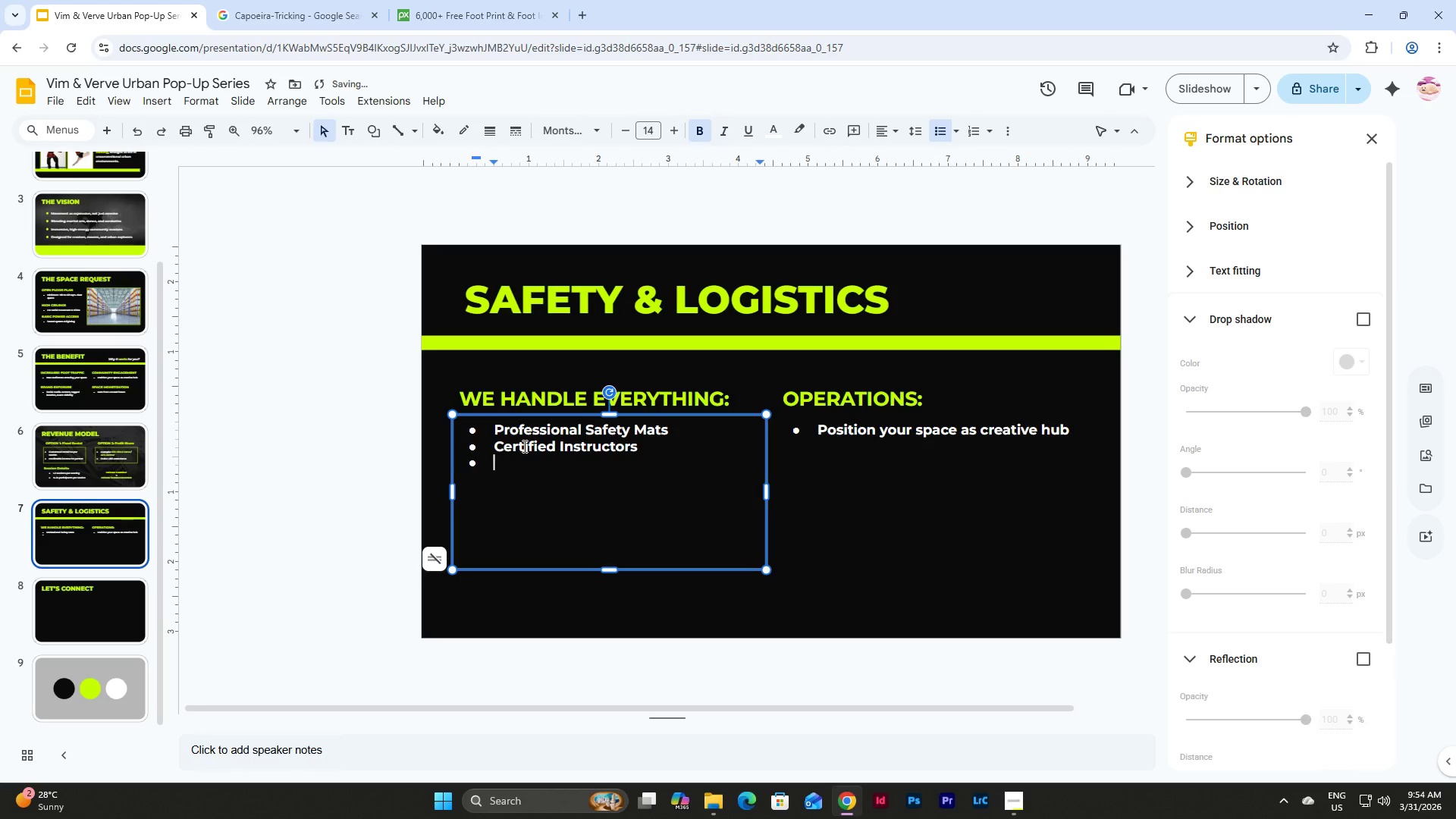 
 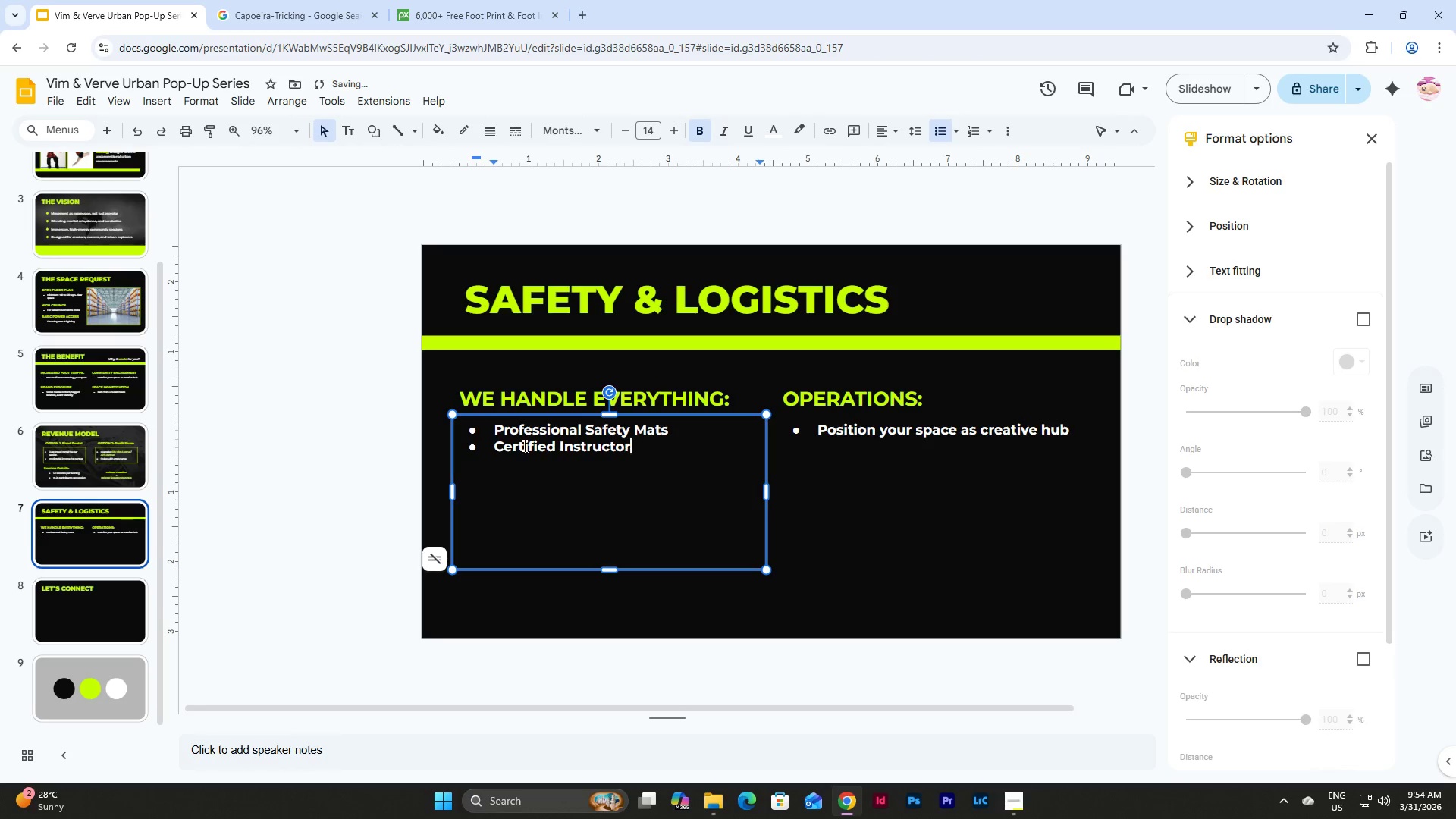 
key(Enter)
 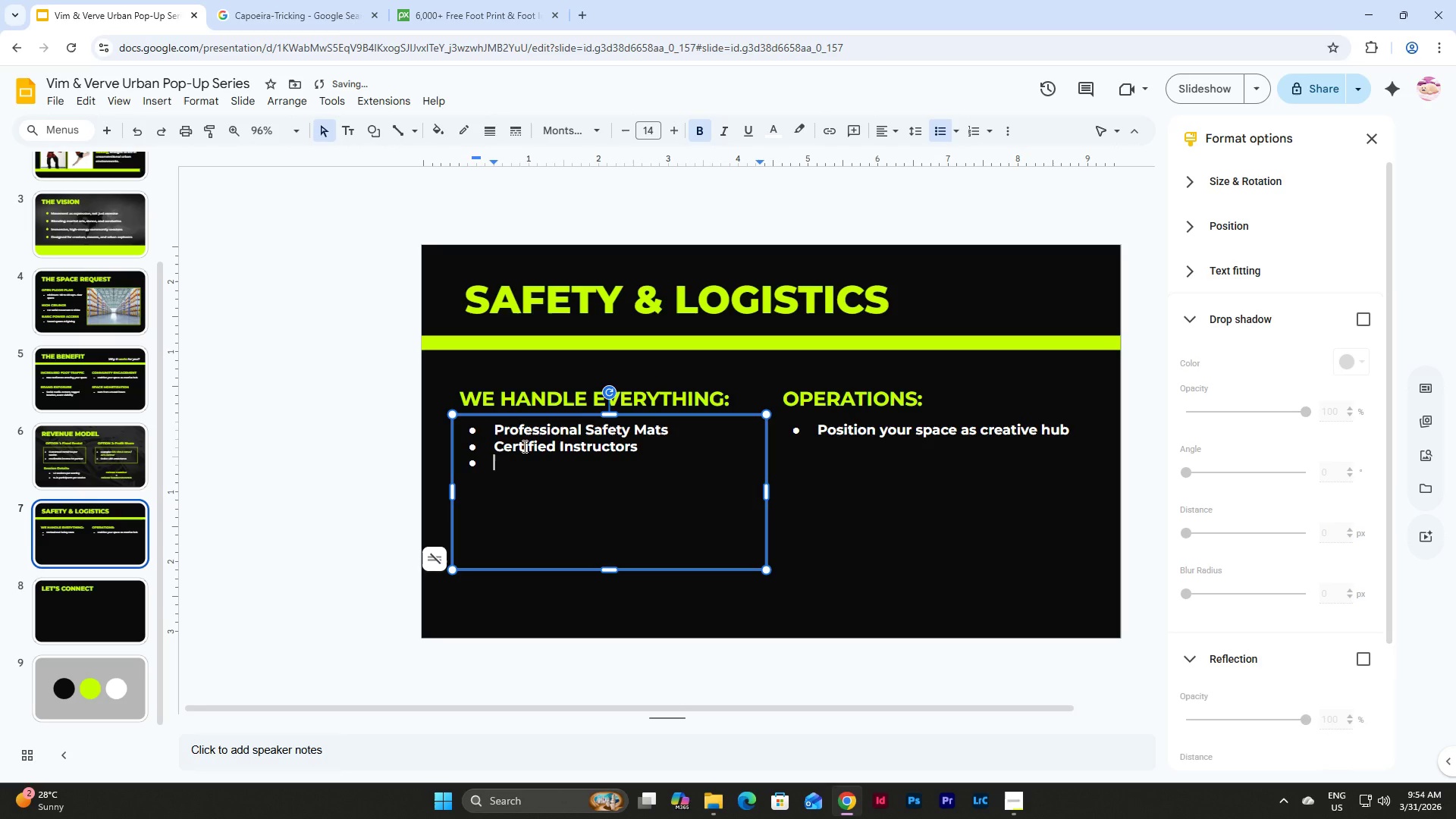 
type(Participant Waivers)
 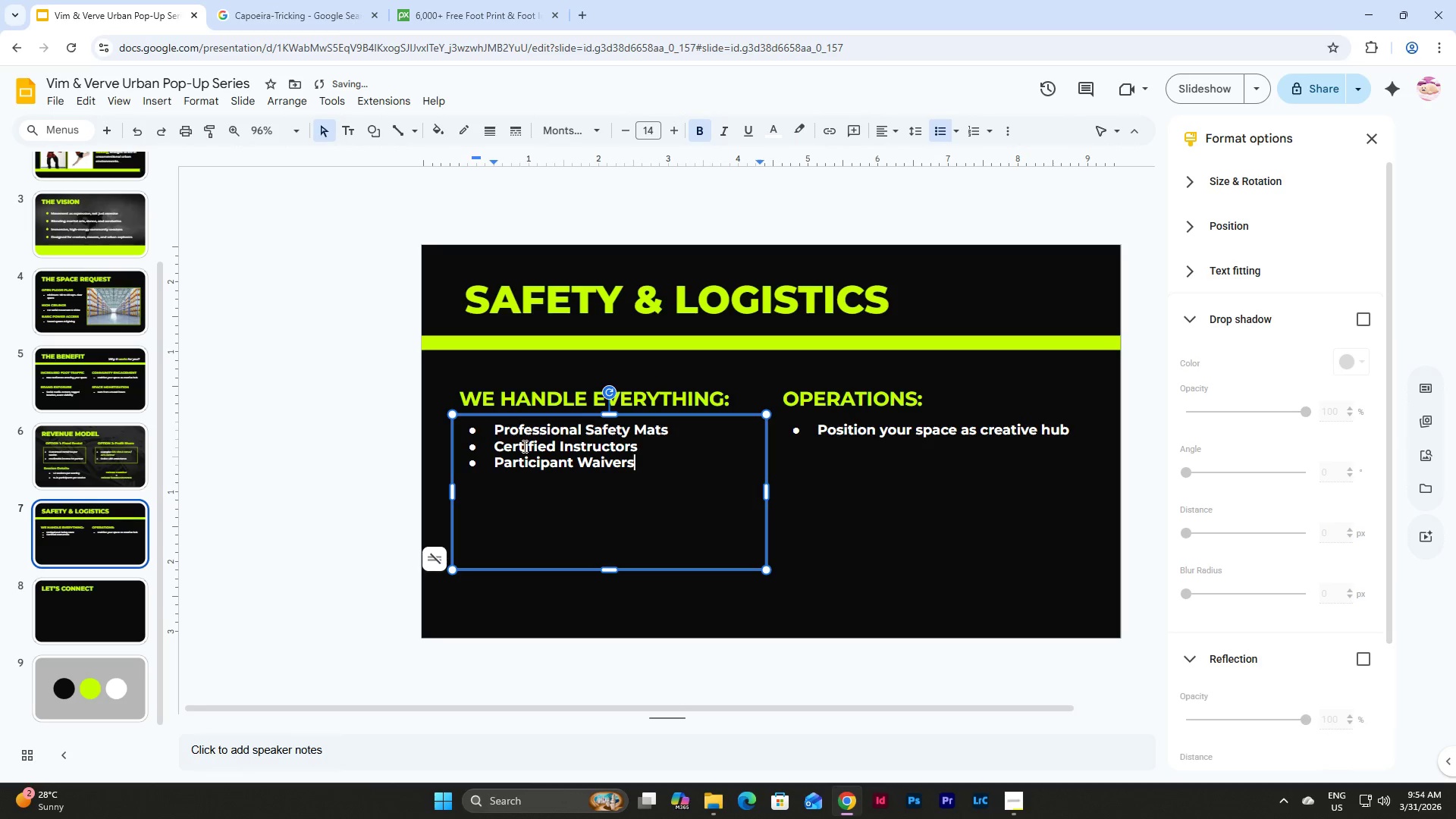 
key(Enter)
 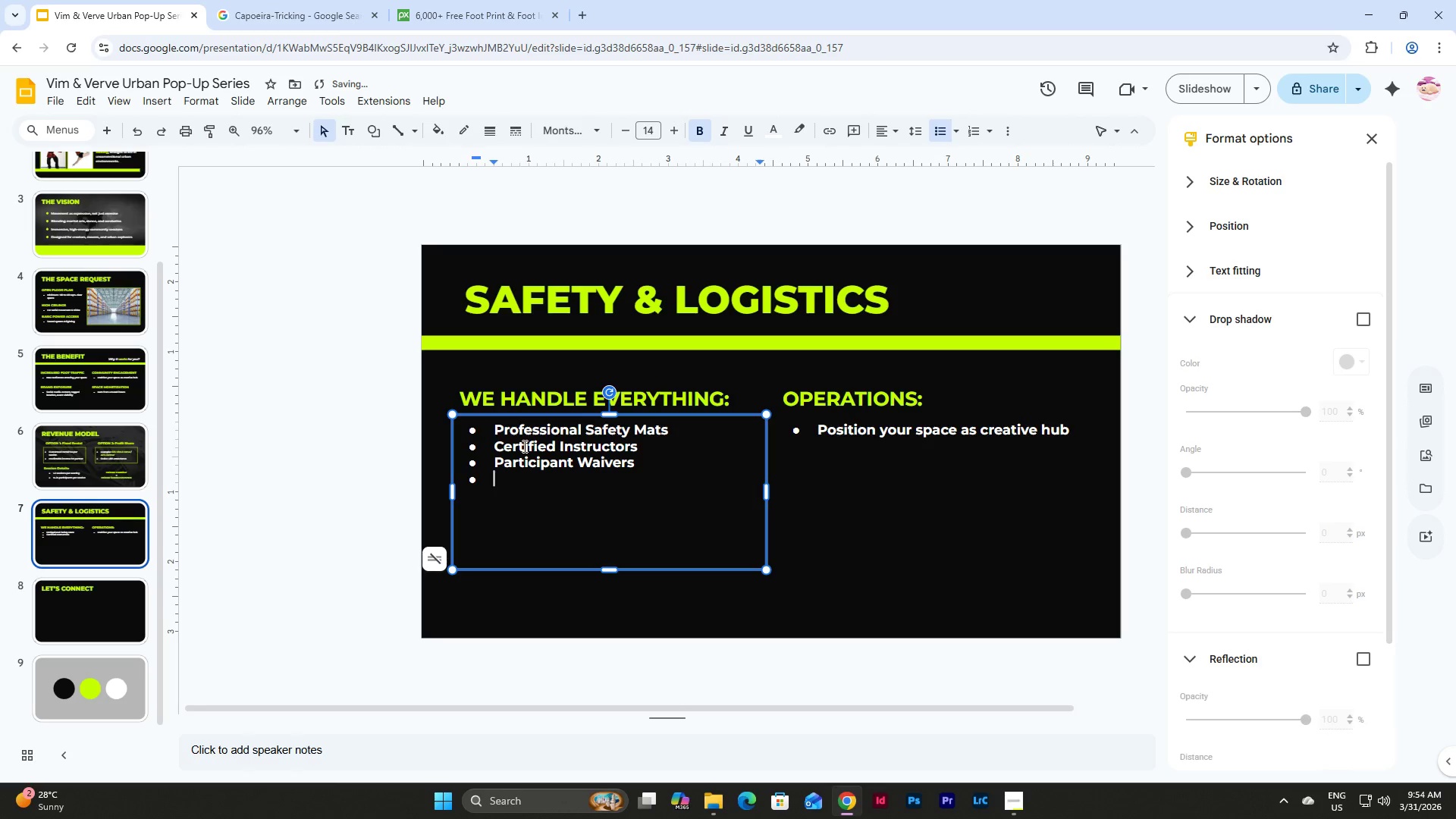 
type(Insurance Coverage)
 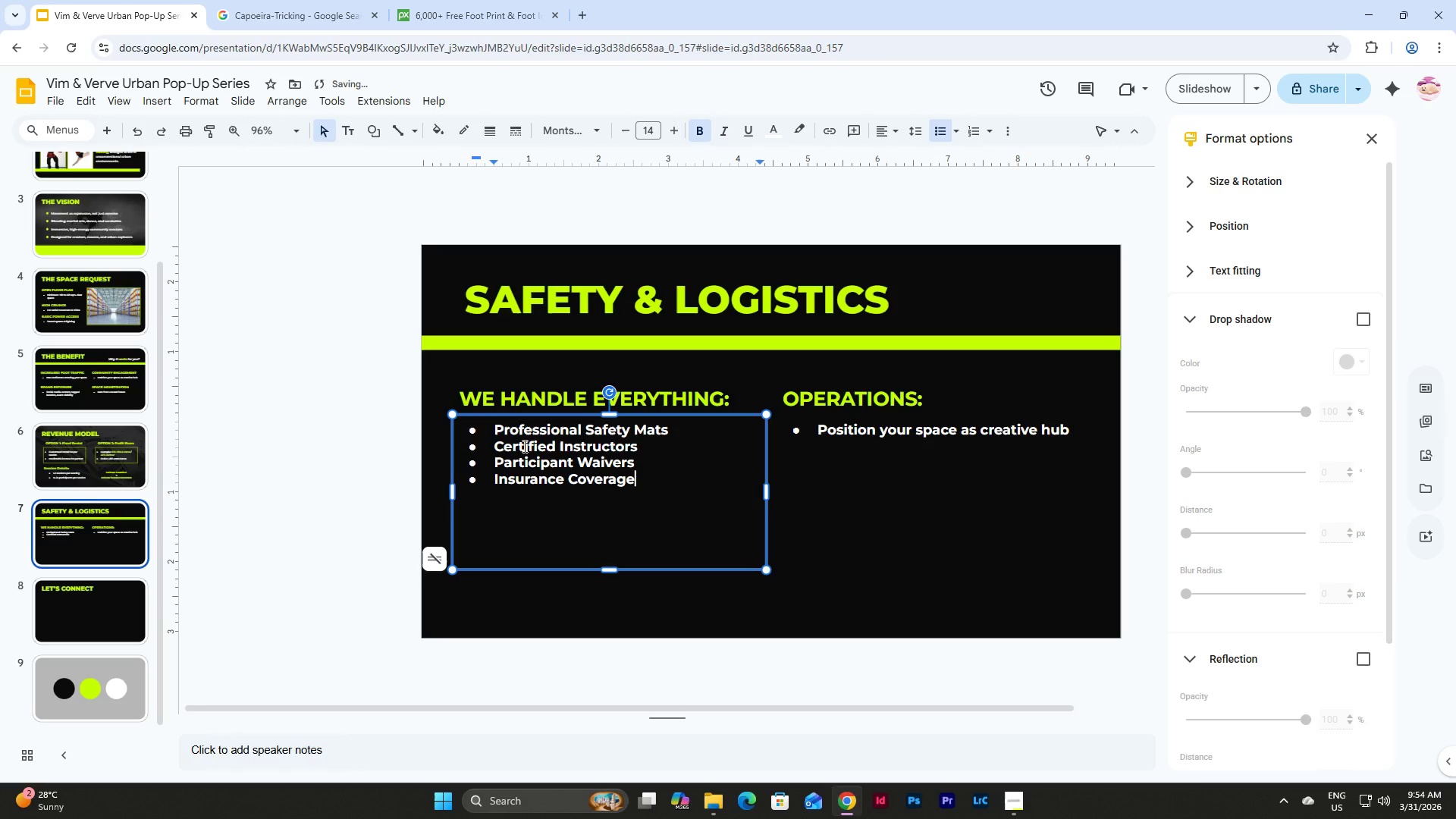 
left_click([699, 431])
 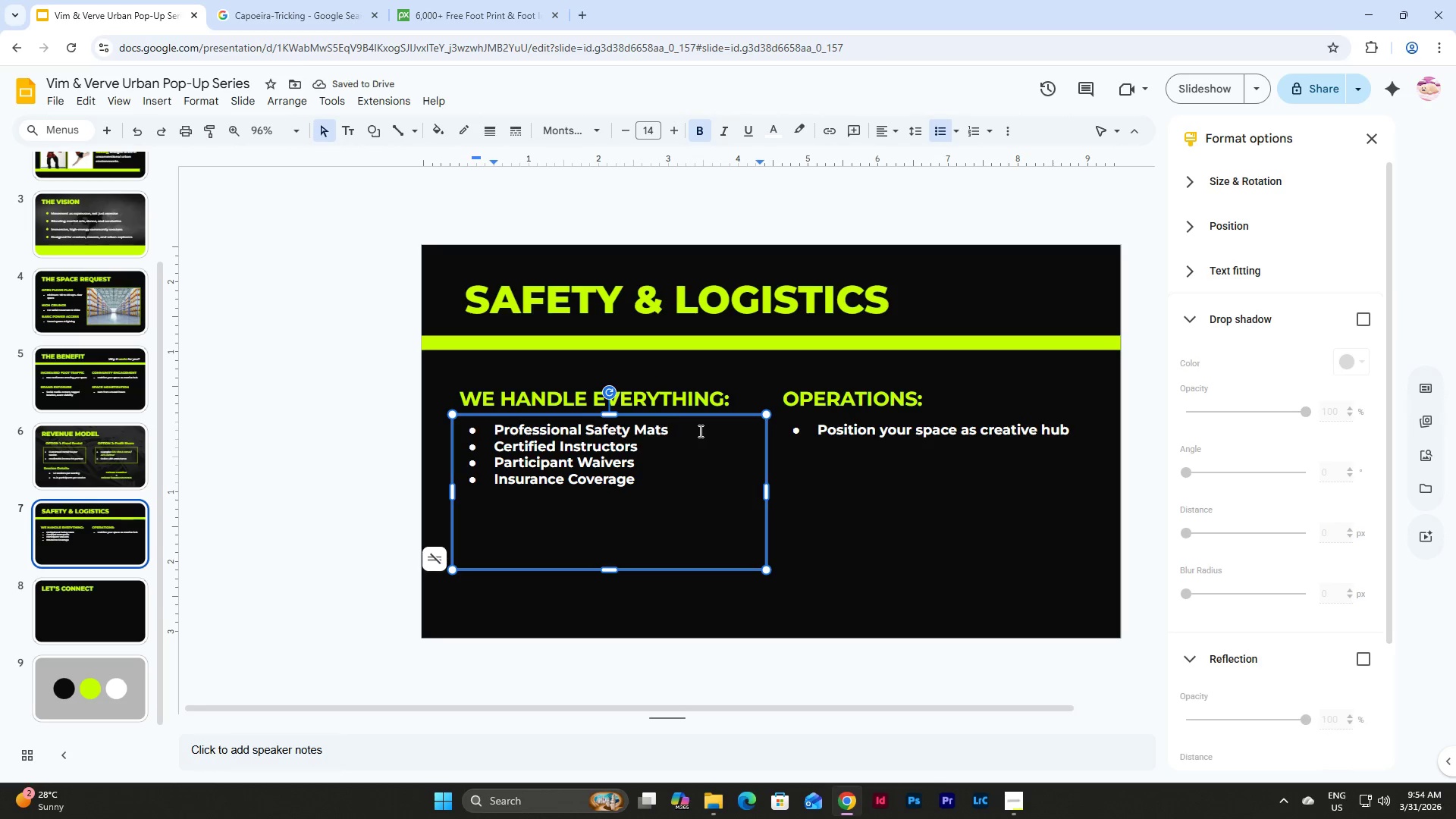 
key(Enter)
 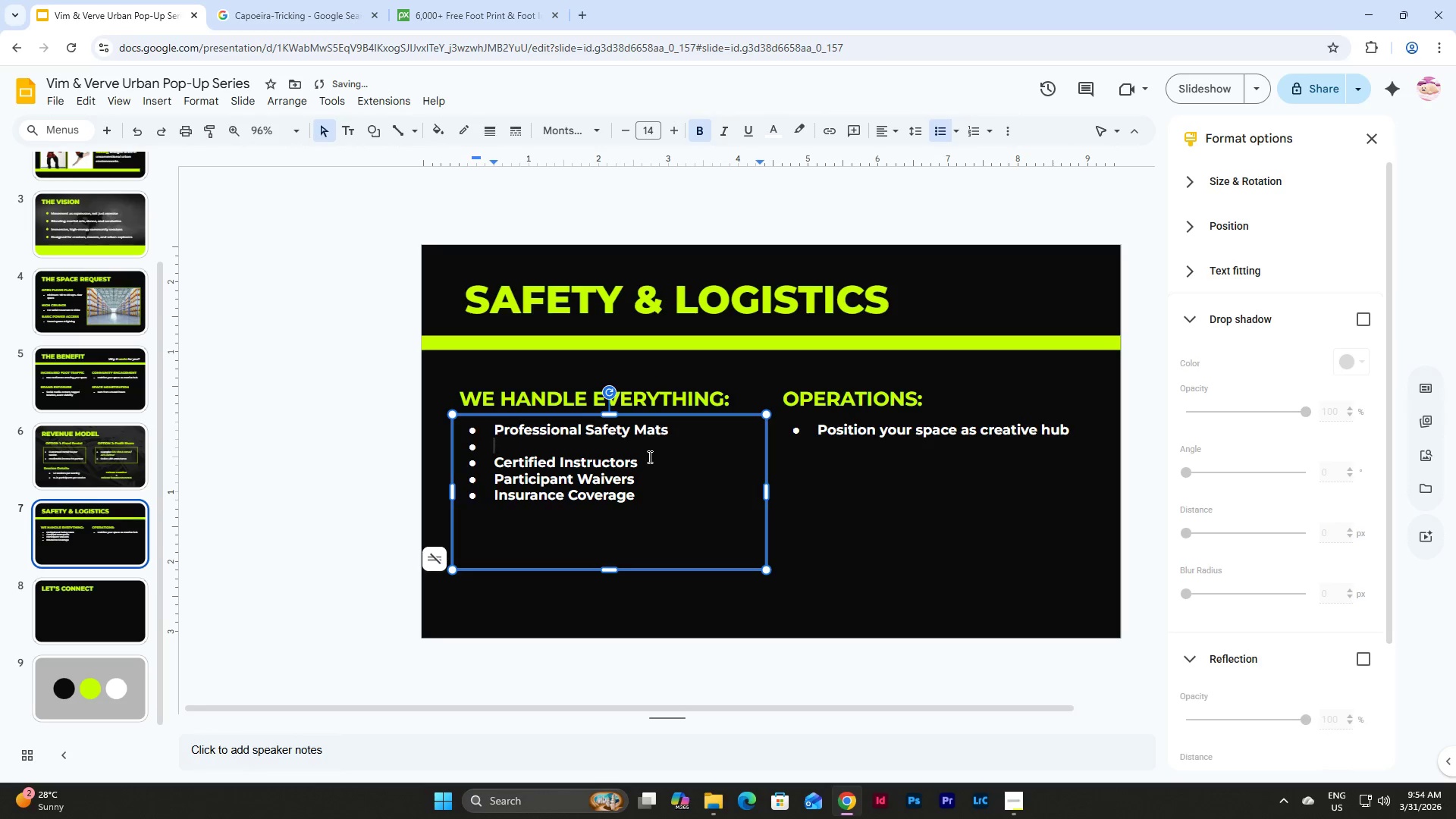 
left_click([648, 463])
 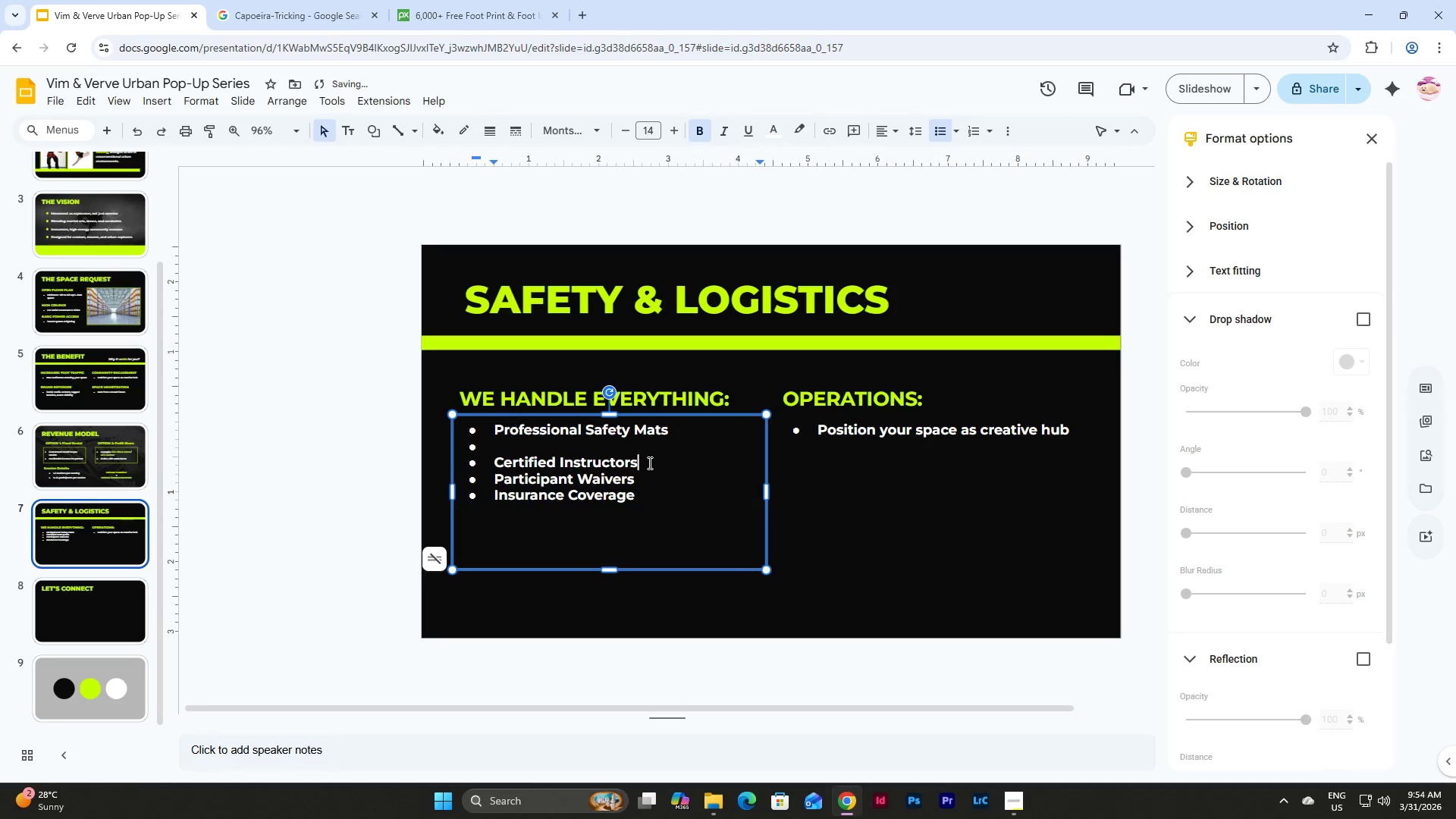 
key(Enter)
 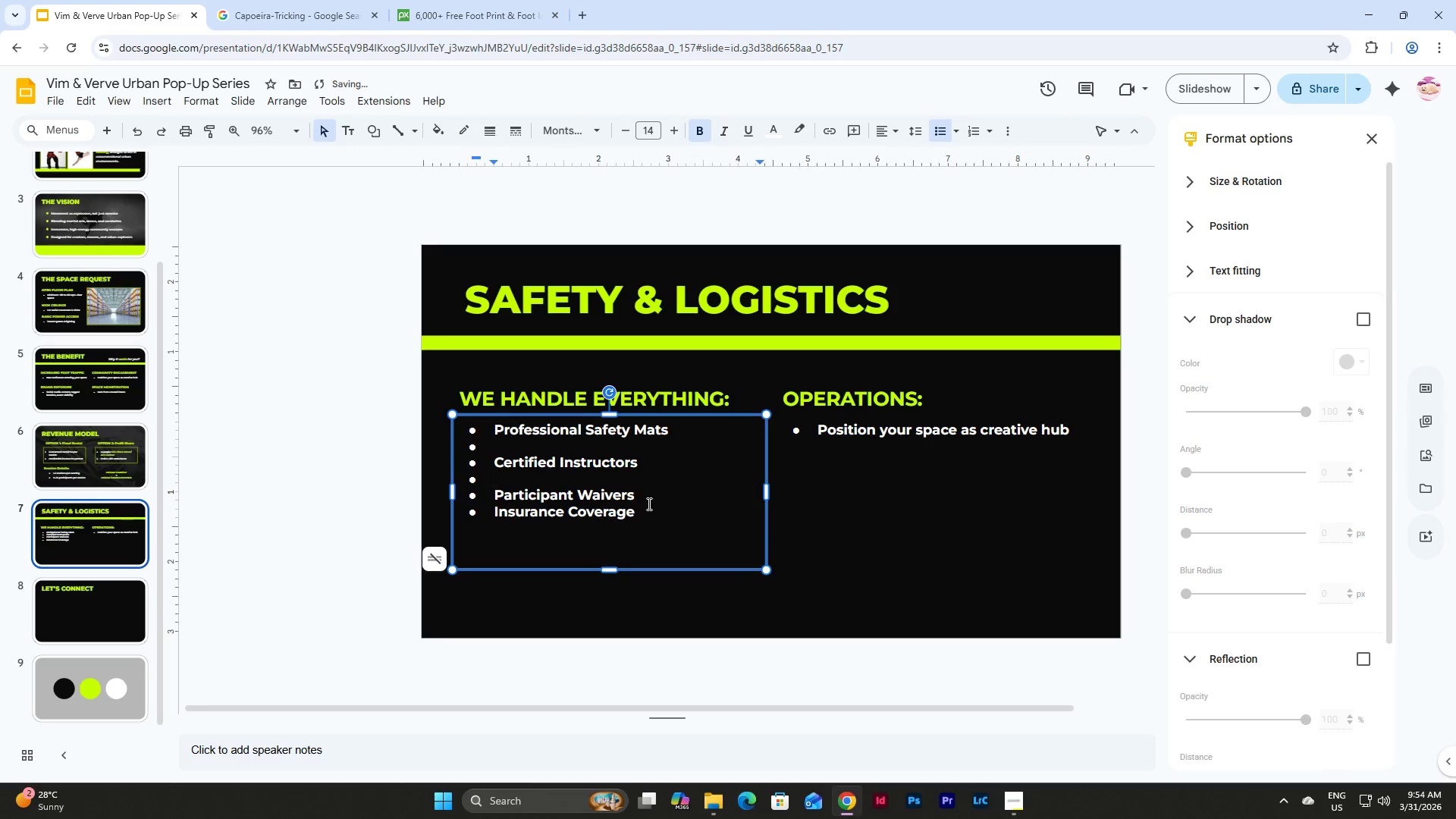 
left_click([648, 494])
 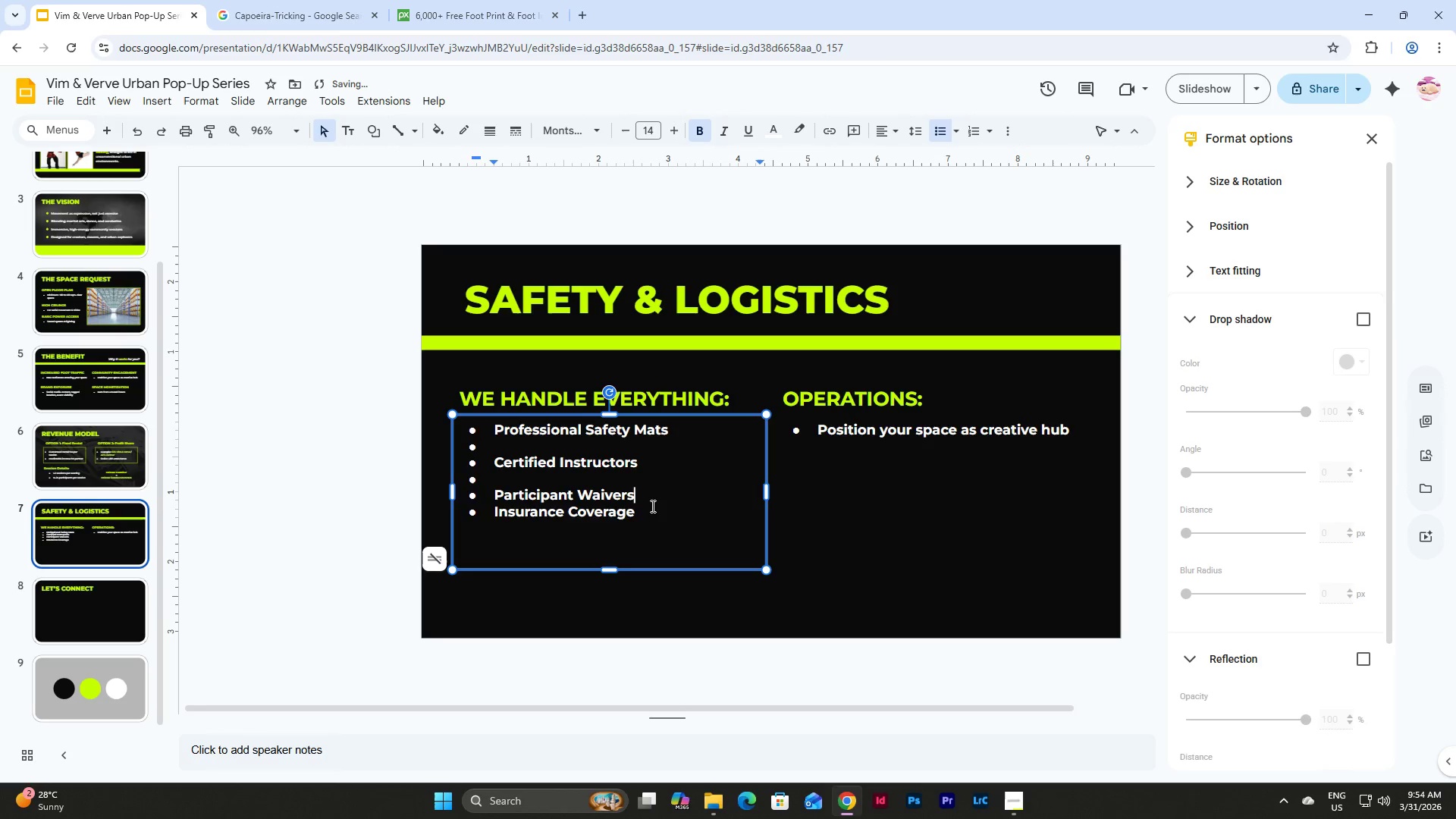 
key(Enter)
 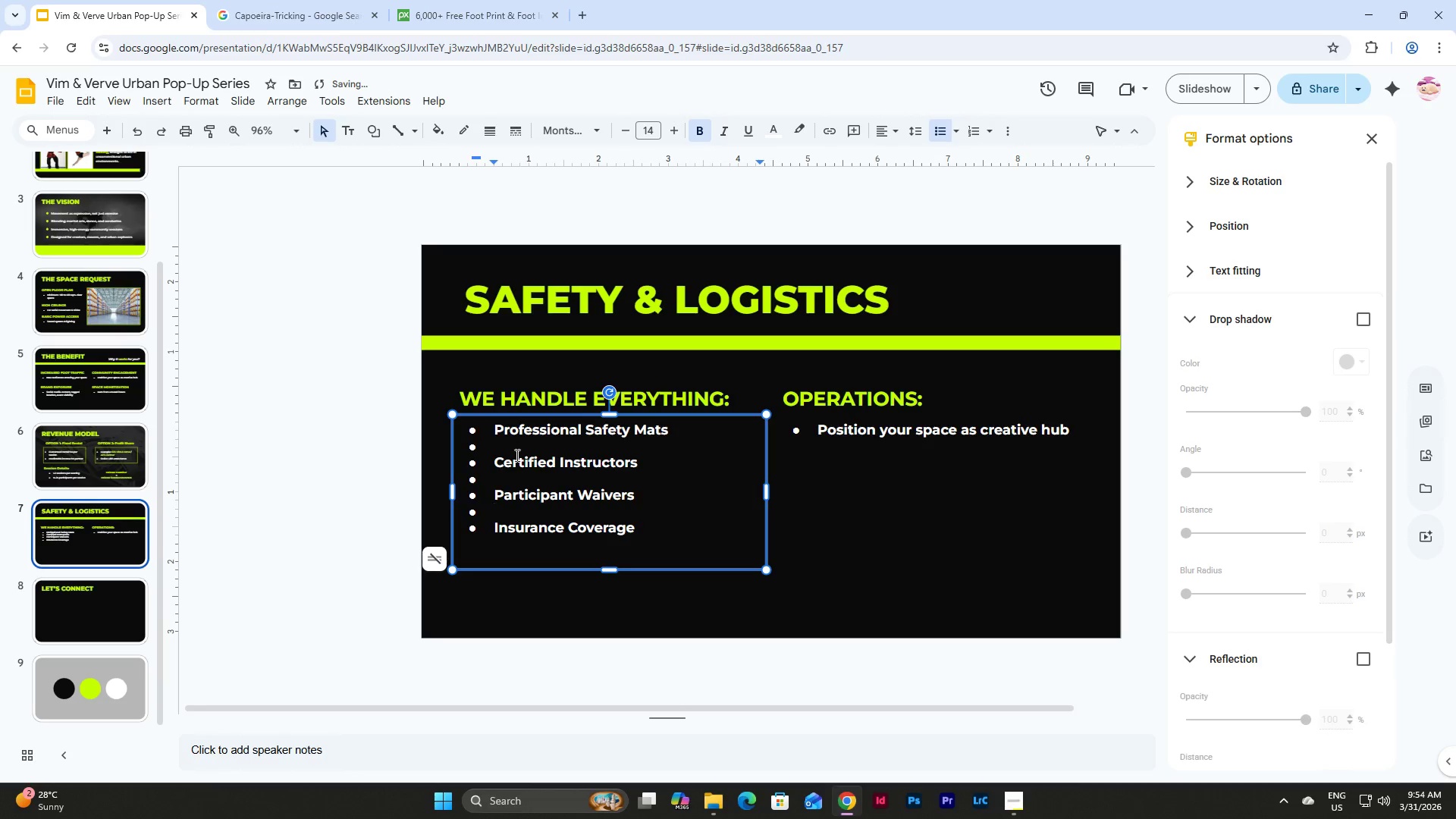 
left_click([516, 441])
 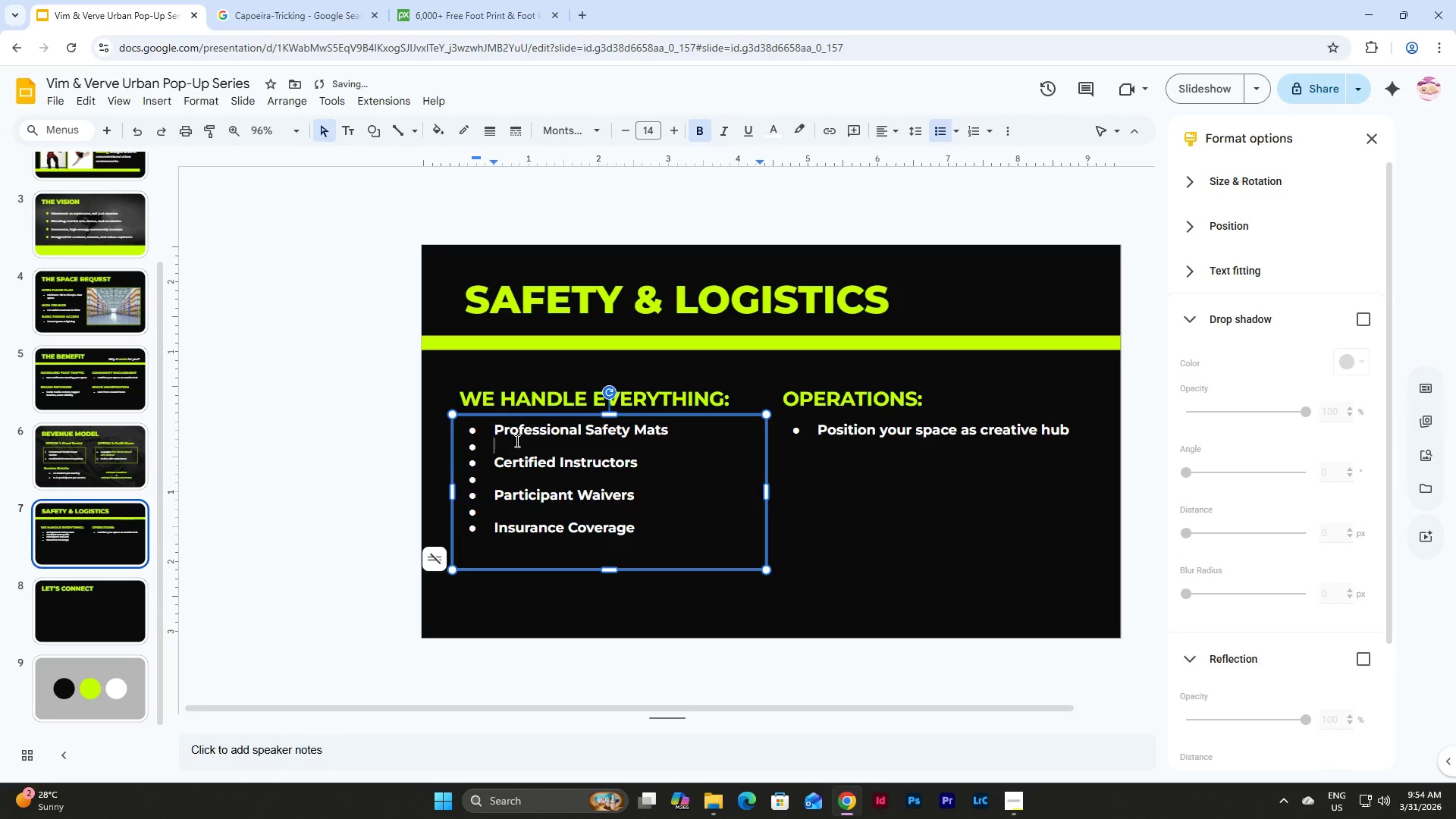 
key(Backspace)
 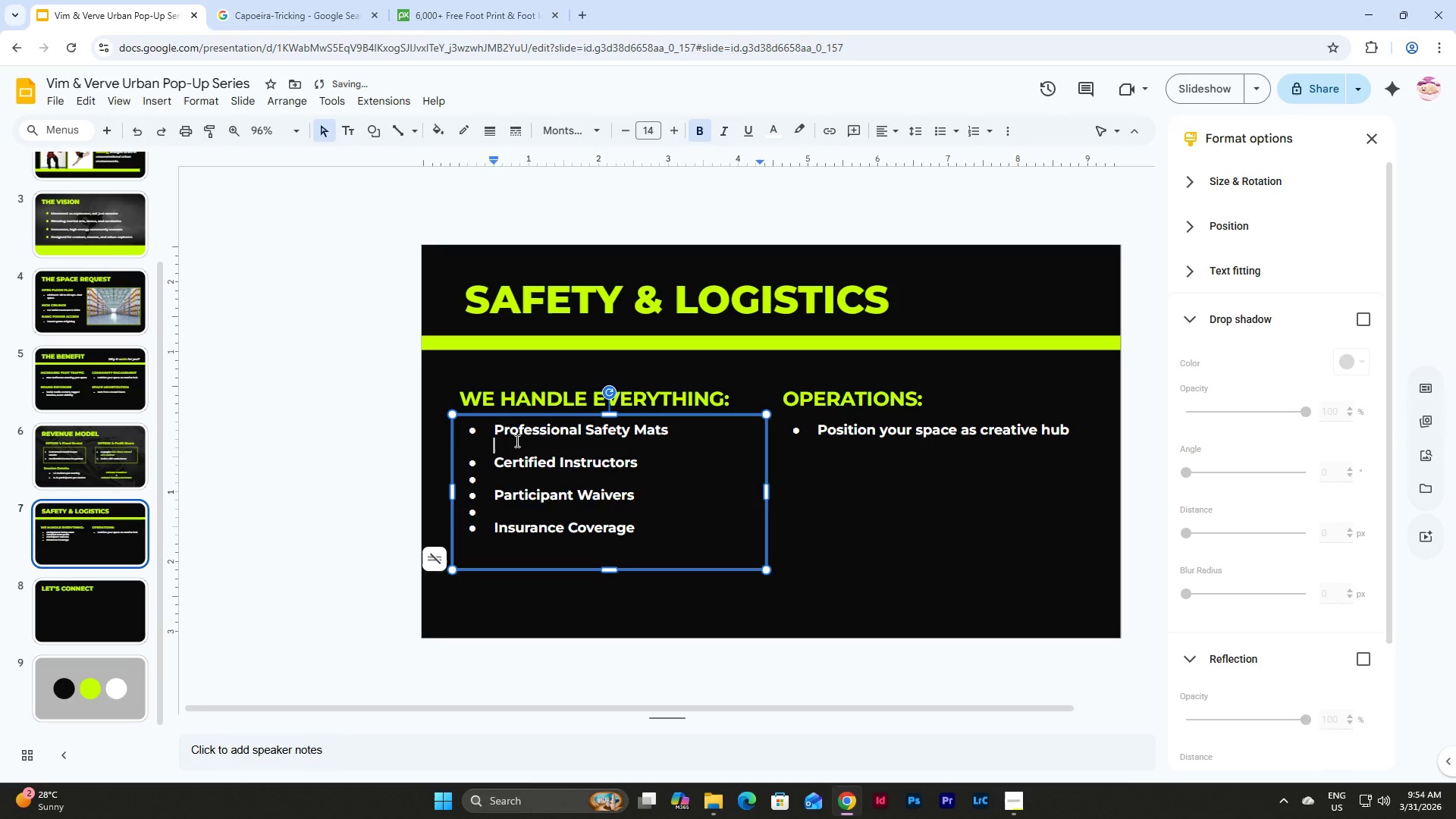 
key(Backspace)
 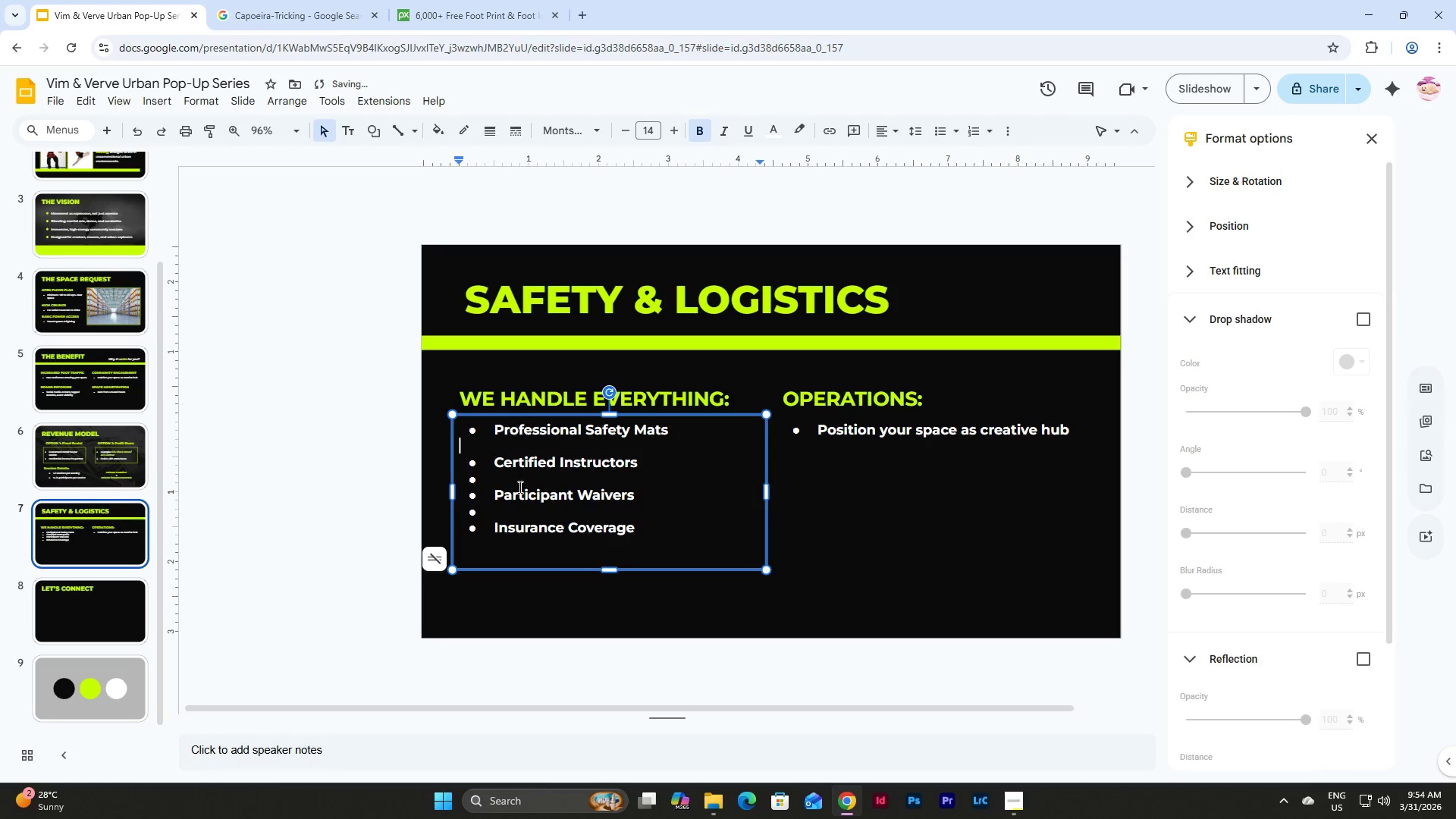 
left_click([518, 471])
 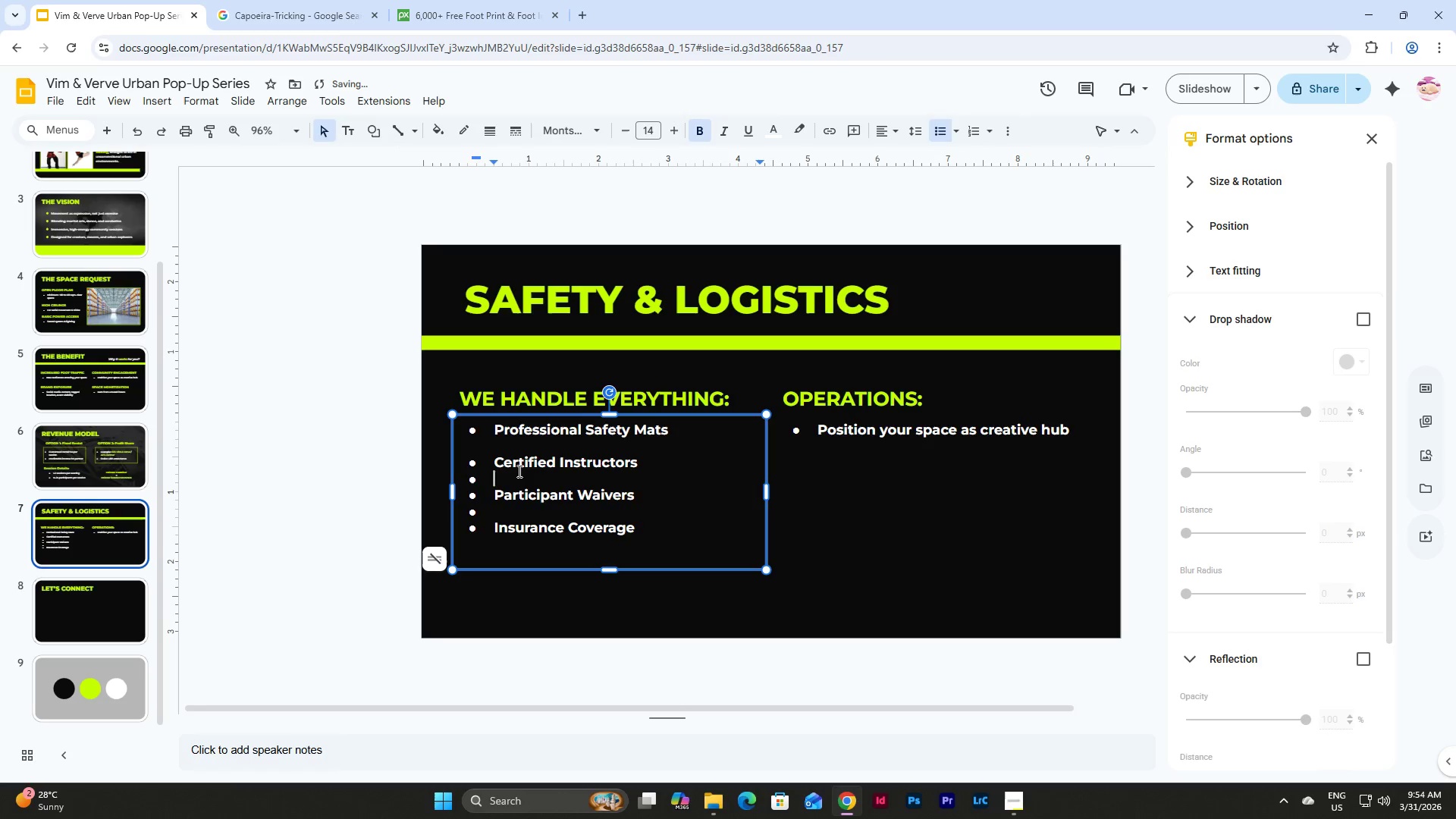 
key(Backspace)
 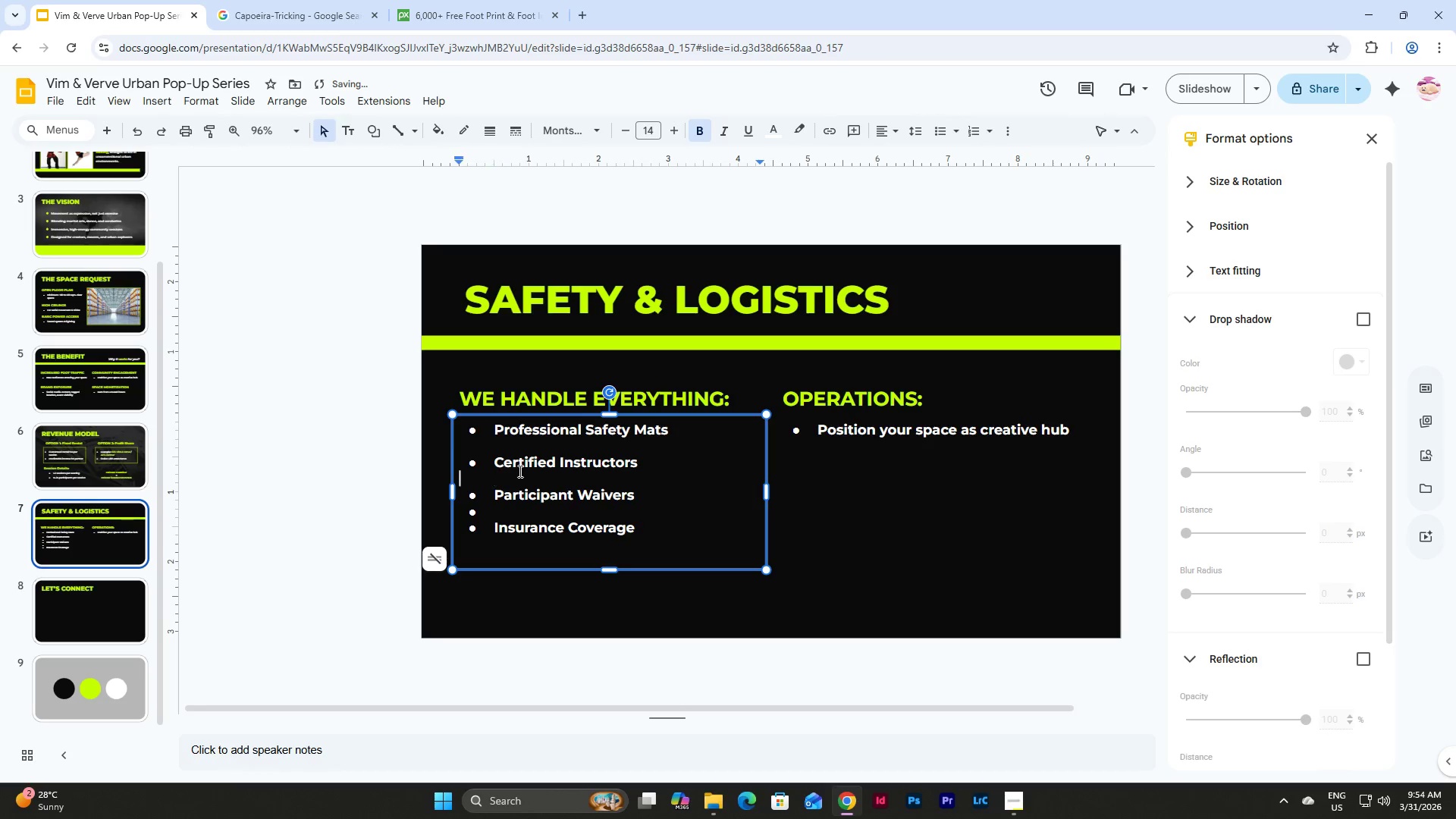 
key(Backspace)
 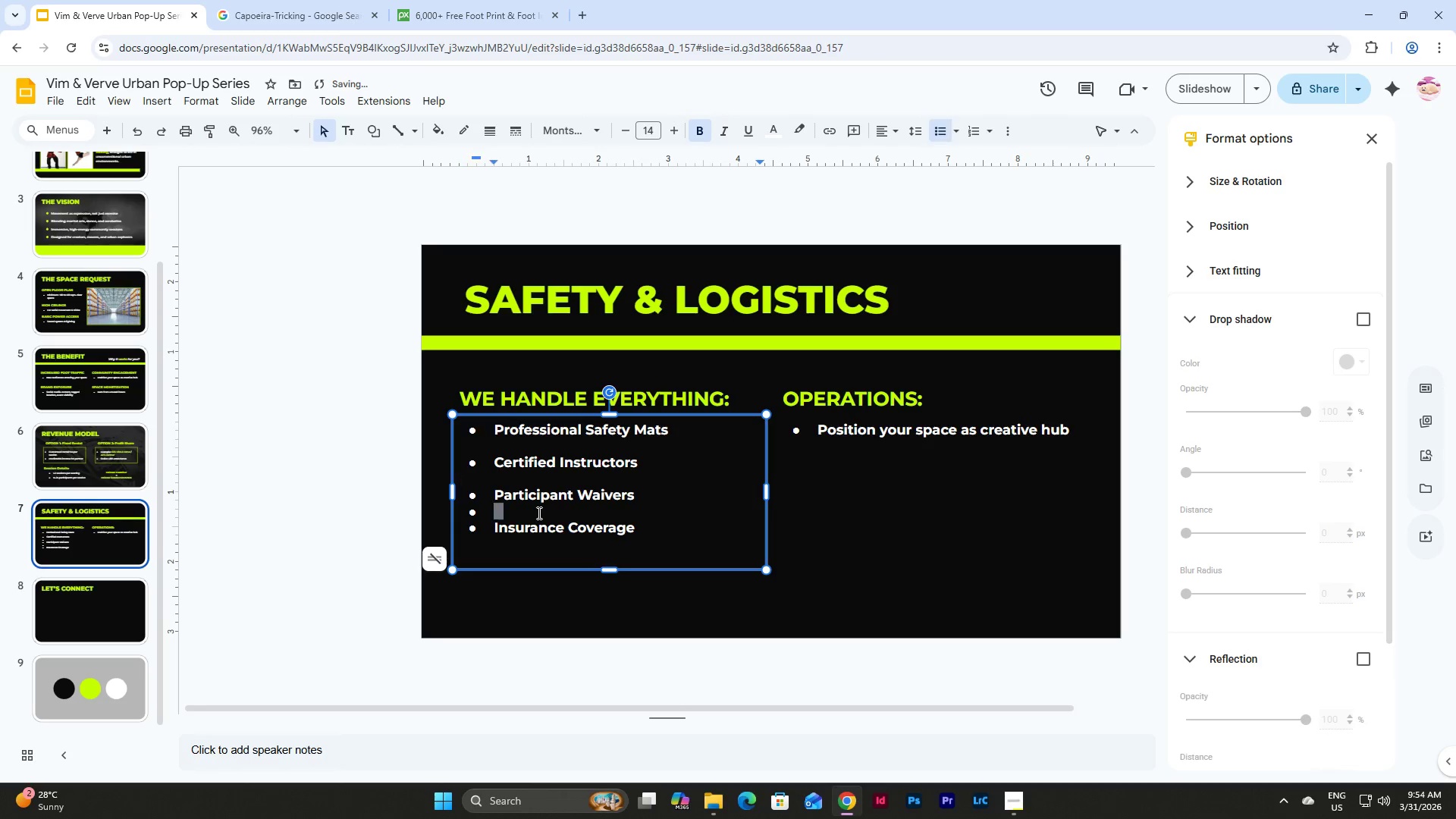 
key(Backspace)
 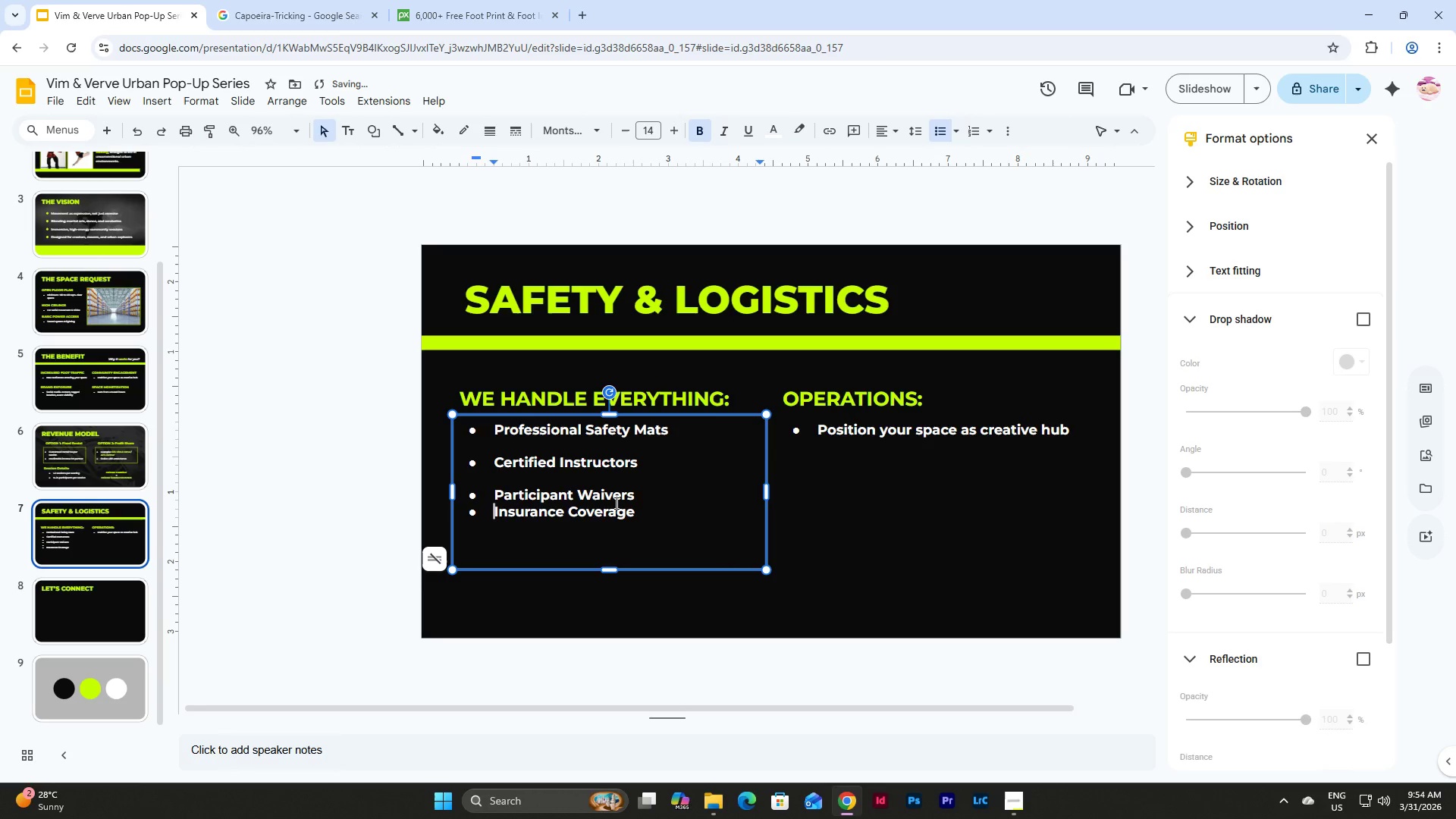 
key(Enter)
 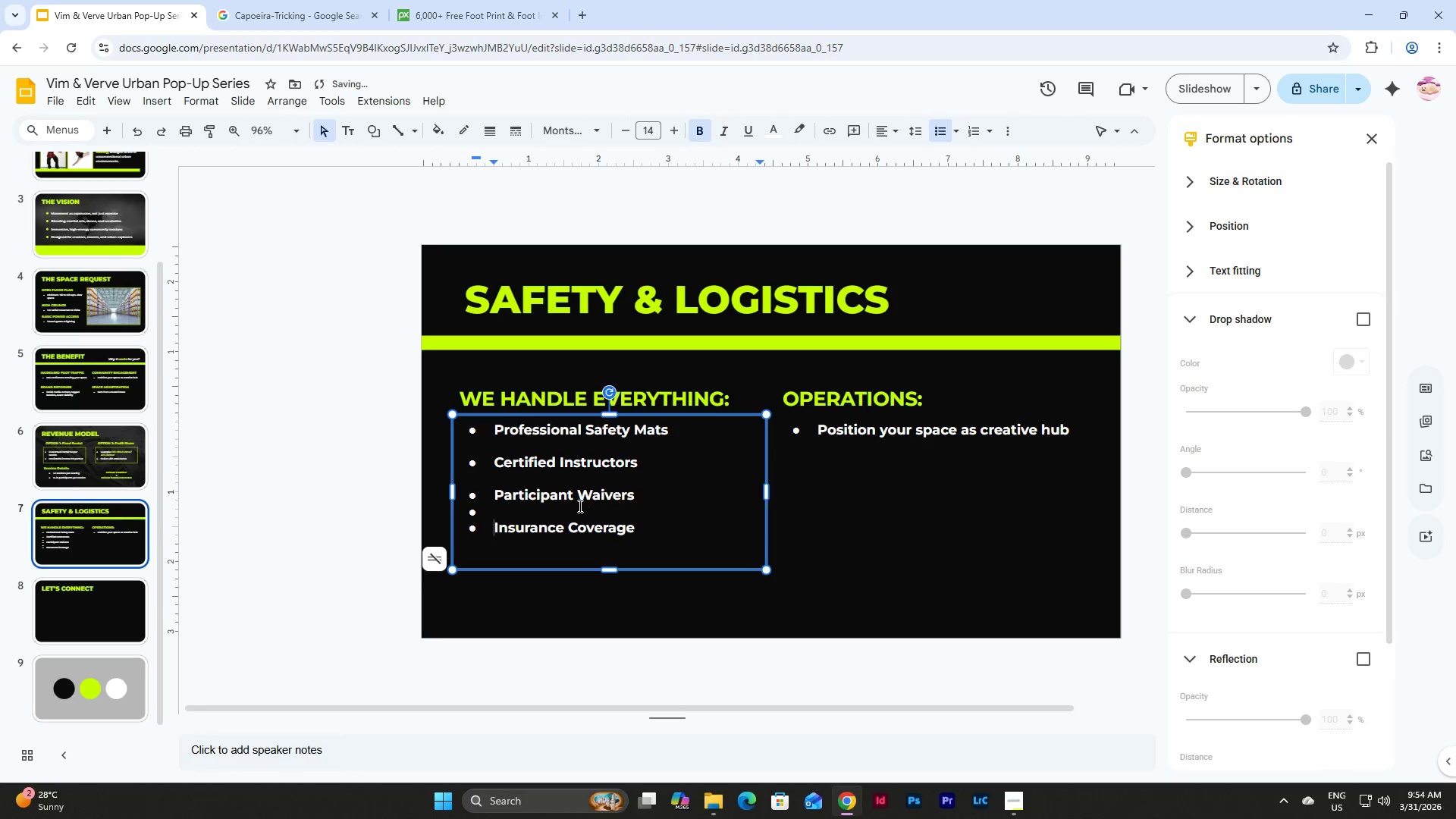 
left_click([576, 507])
 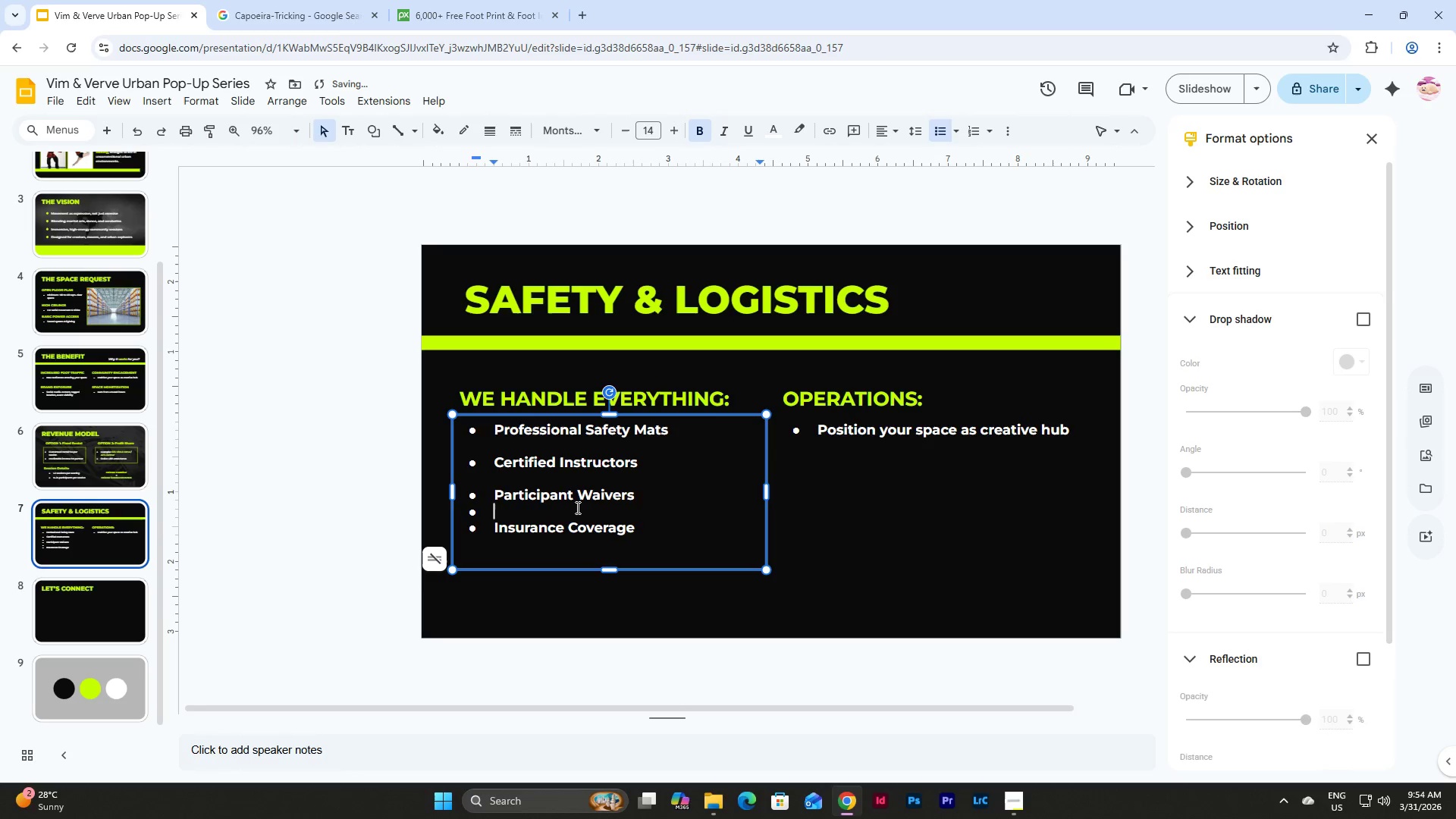 
key(Backspace)
 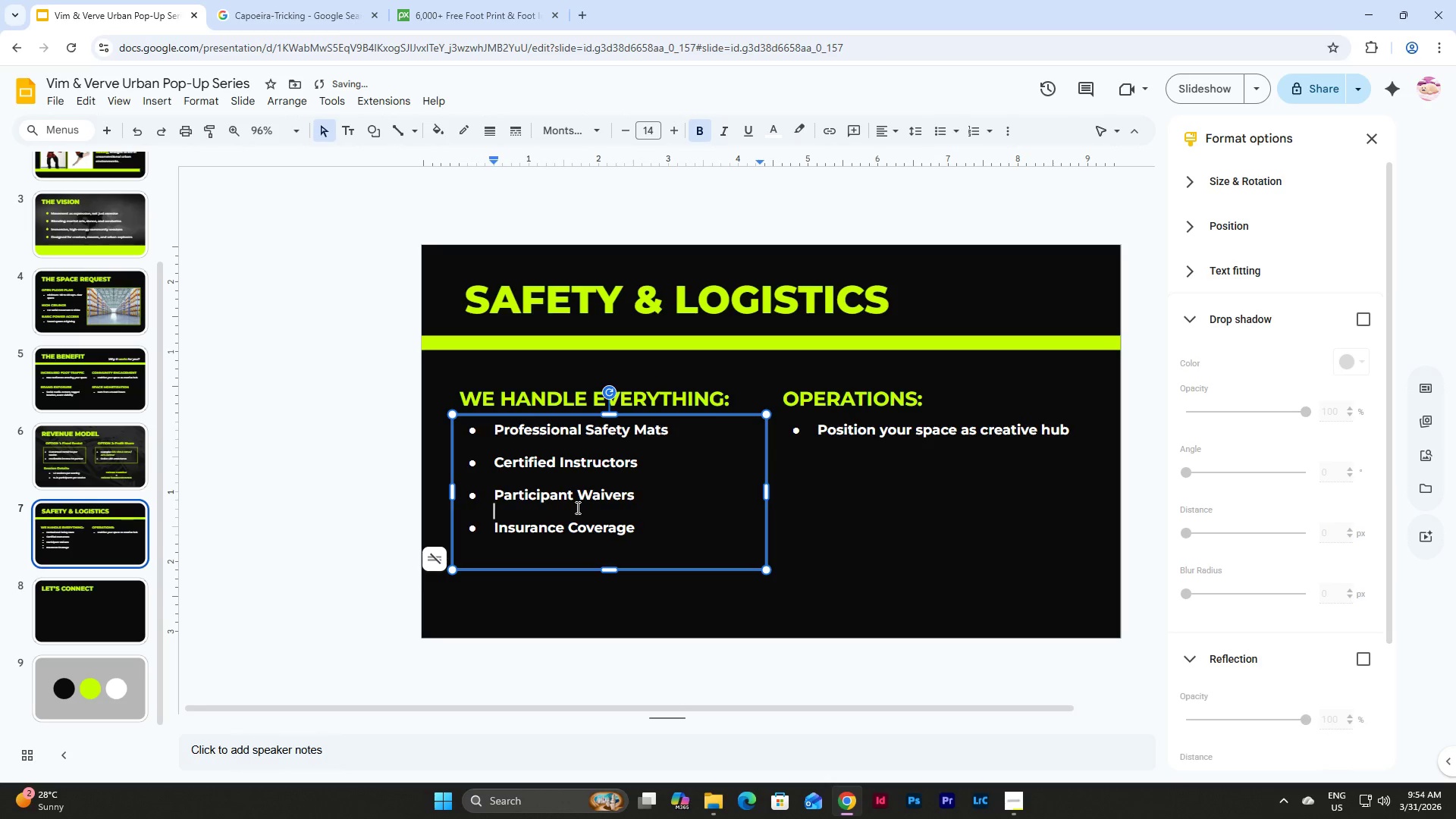 
key(Backspace)
 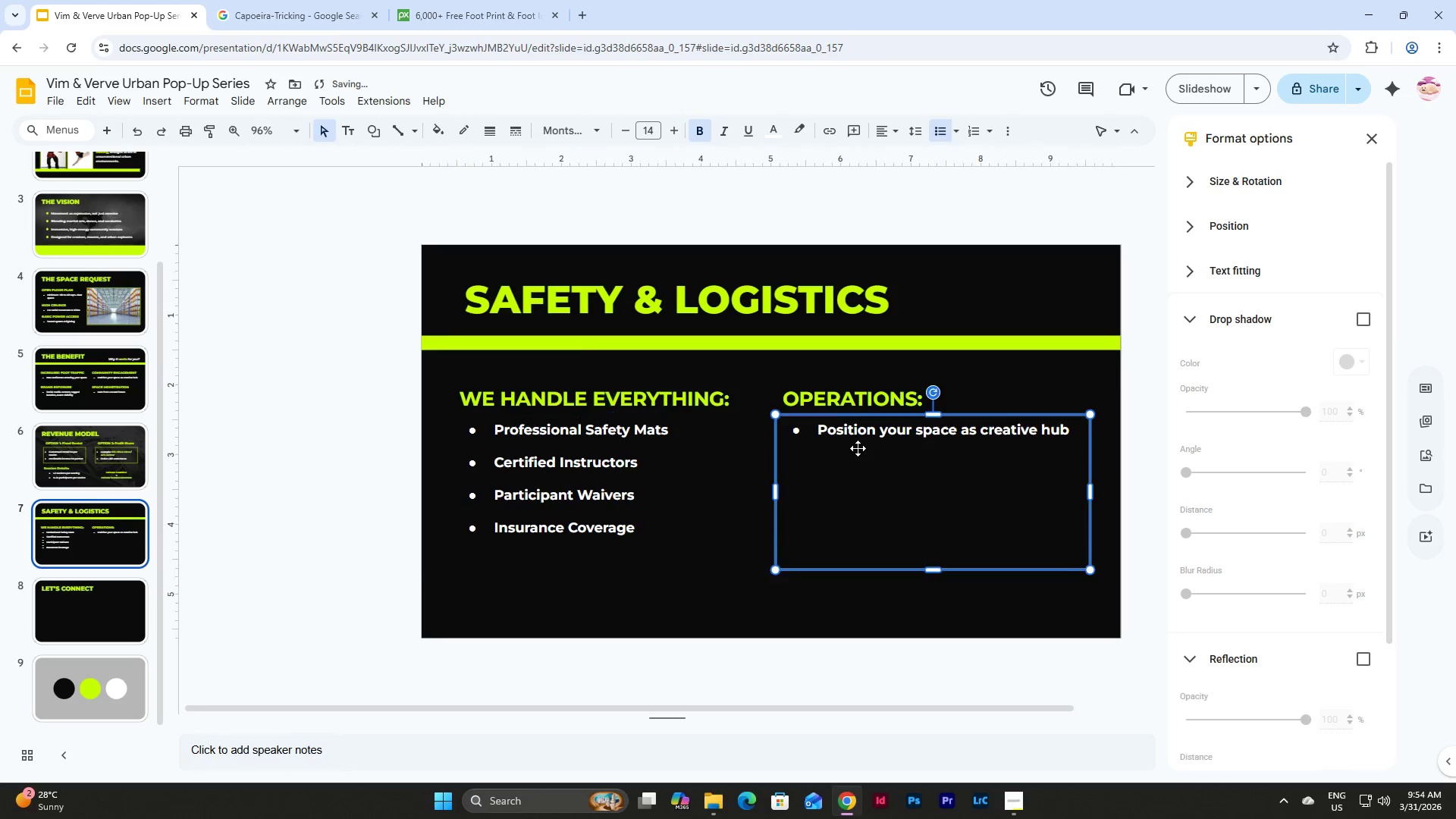 
double_click([966, 451])
 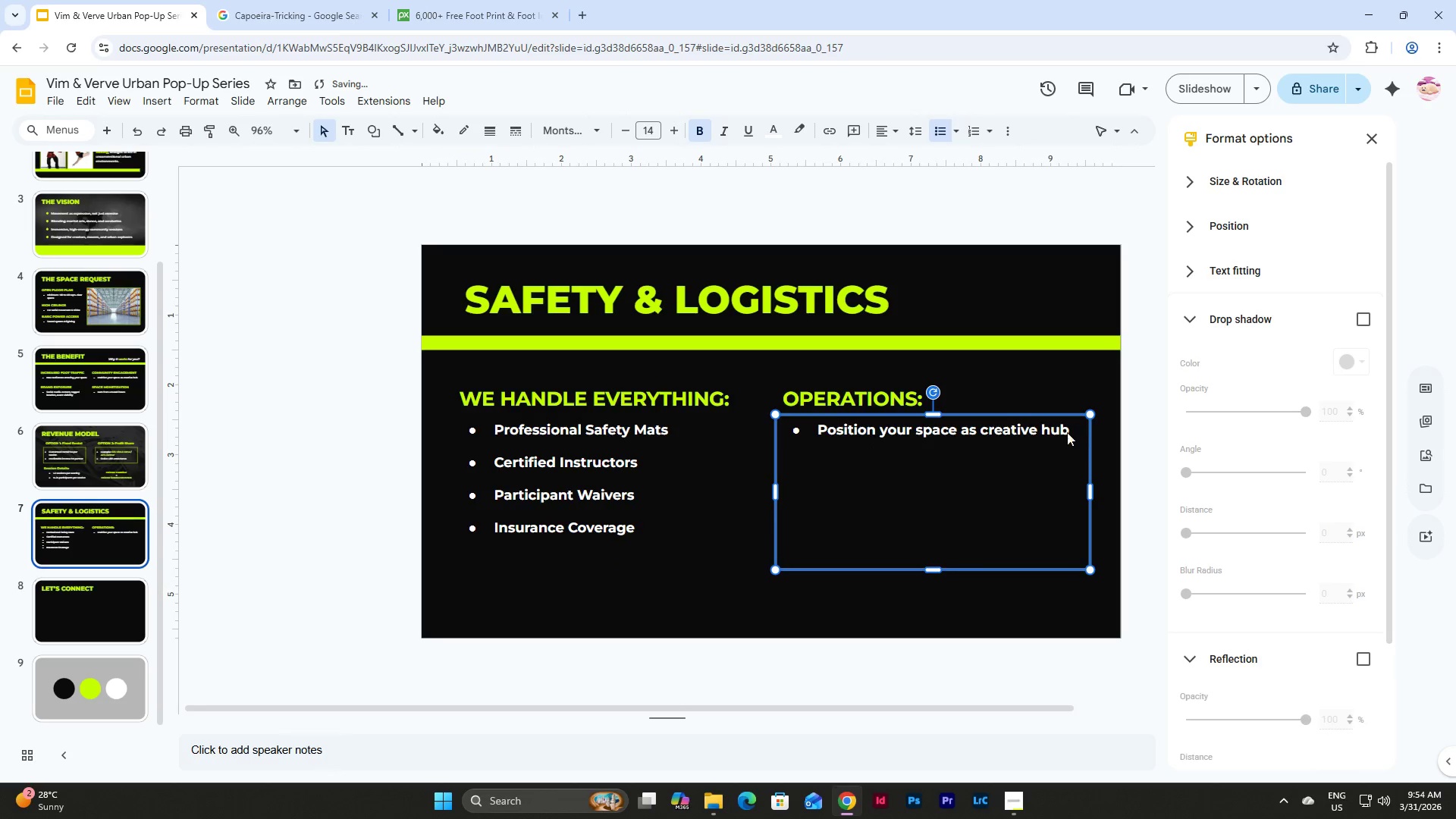 
left_click([1064, 430])
 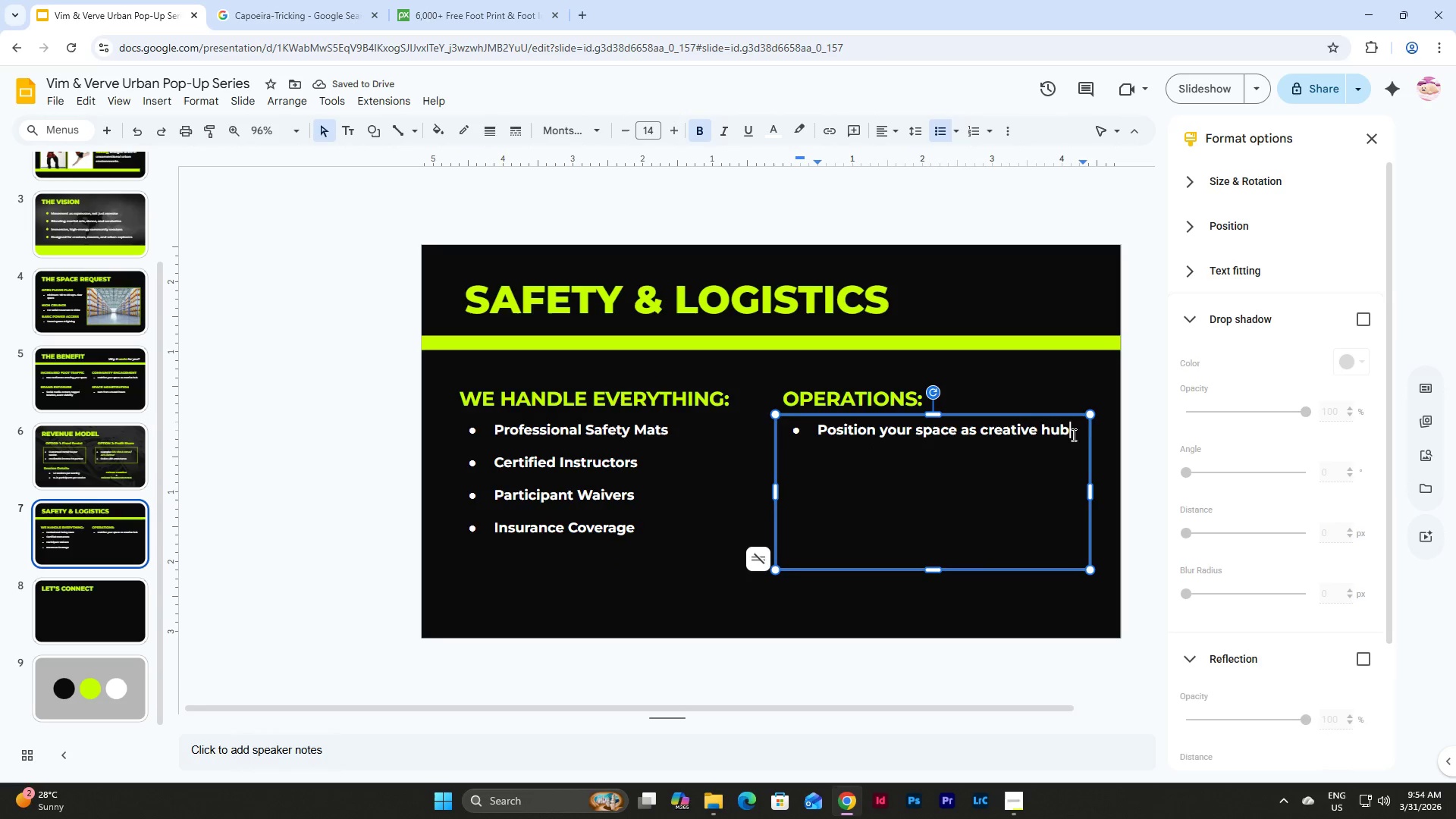 
left_click_drag(start_coordinate=[1072, 435], to_coordinate=[799, 430])
 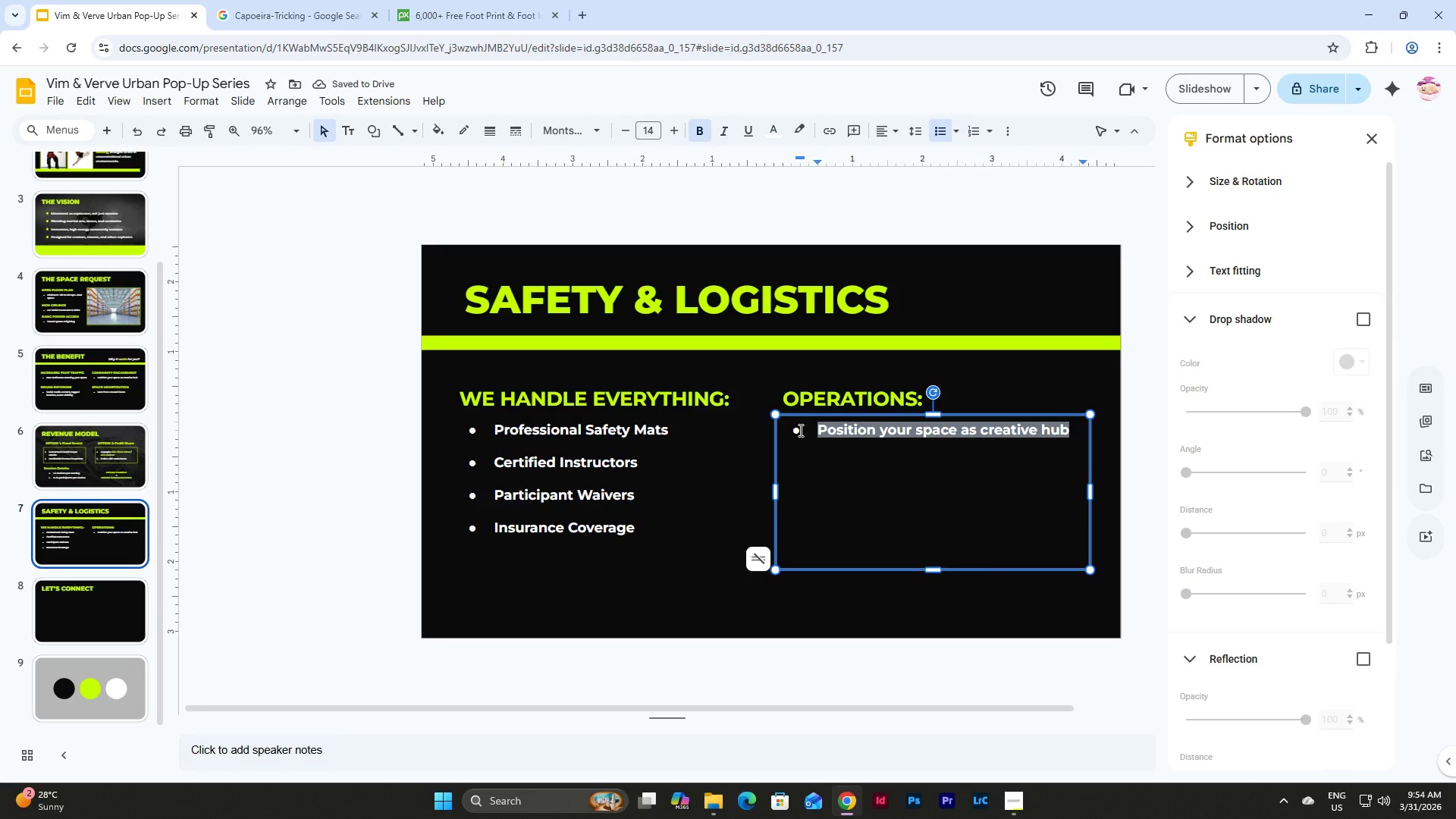 
type(Full setup & teardown)
 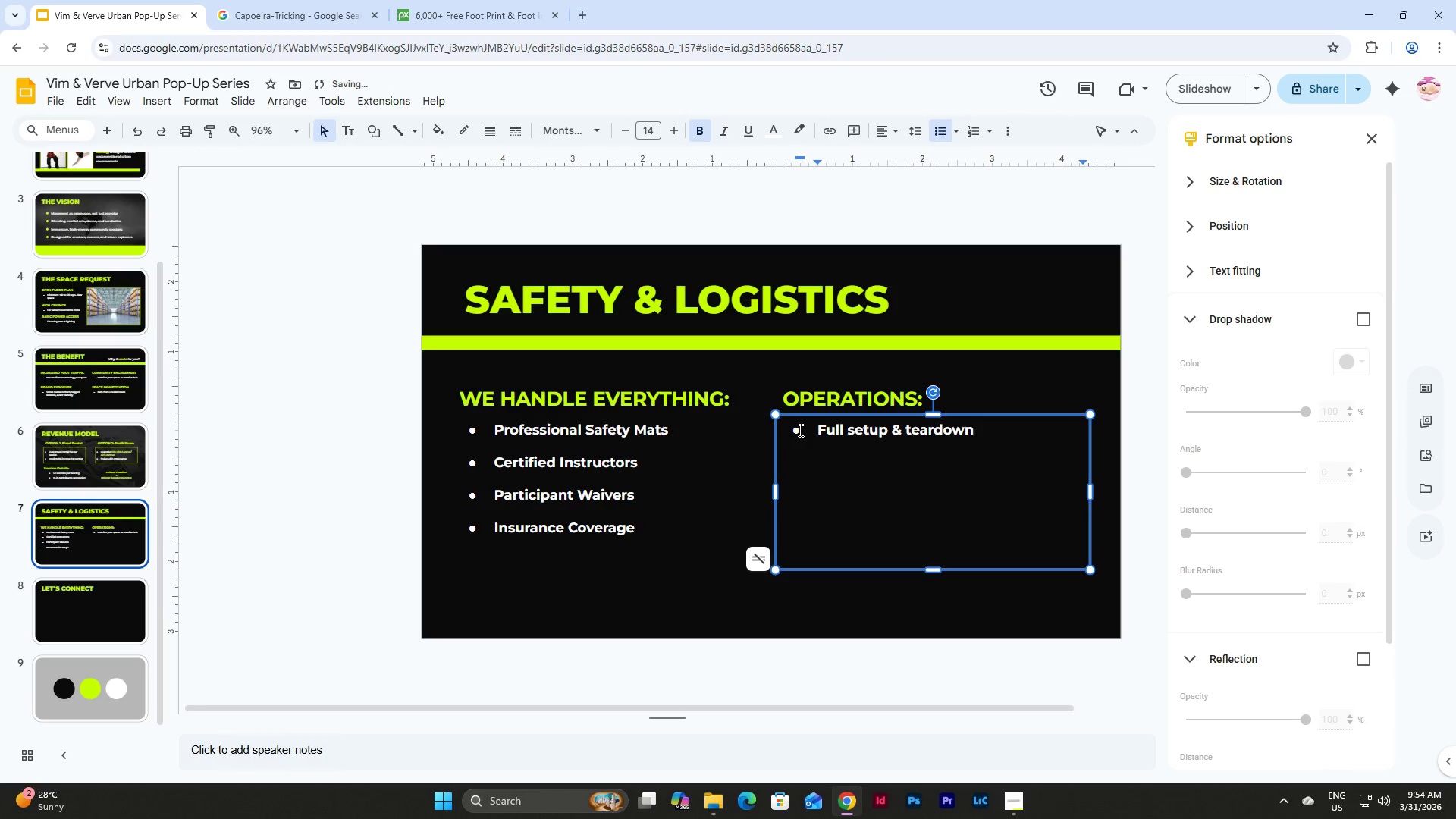 
key(Enter)
 